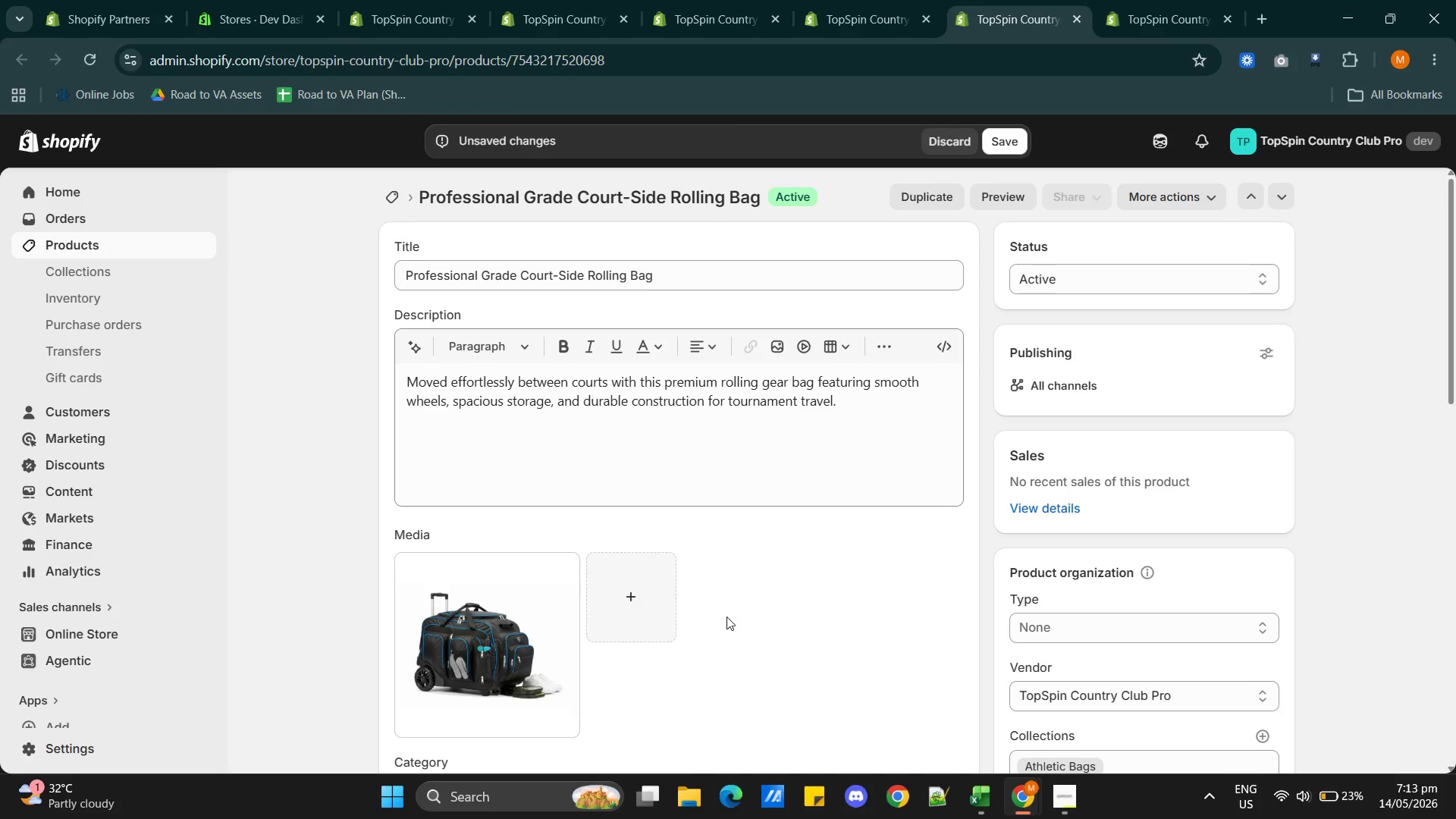 
left_click([461, 610])
 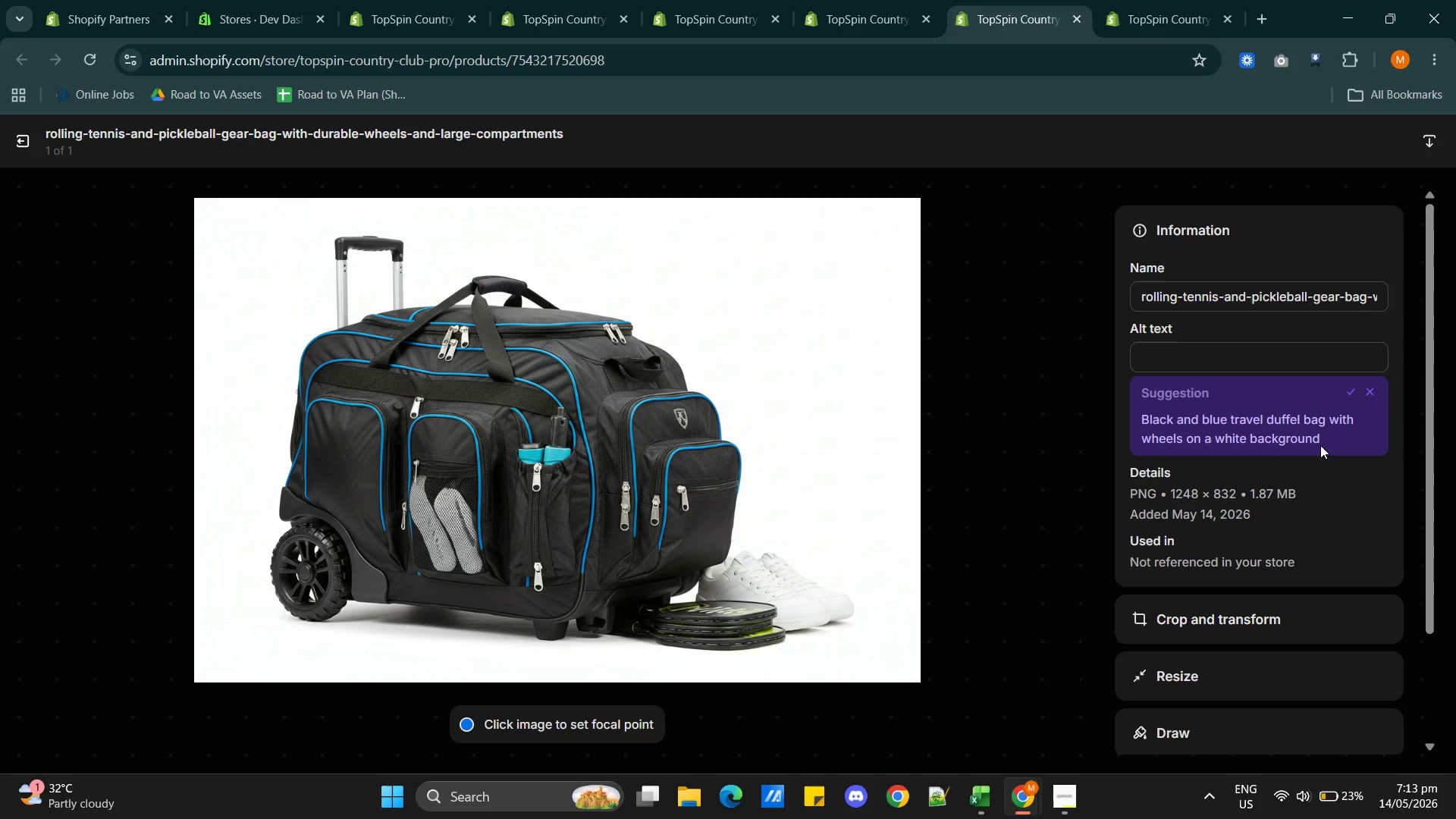 
wait(5.89)
 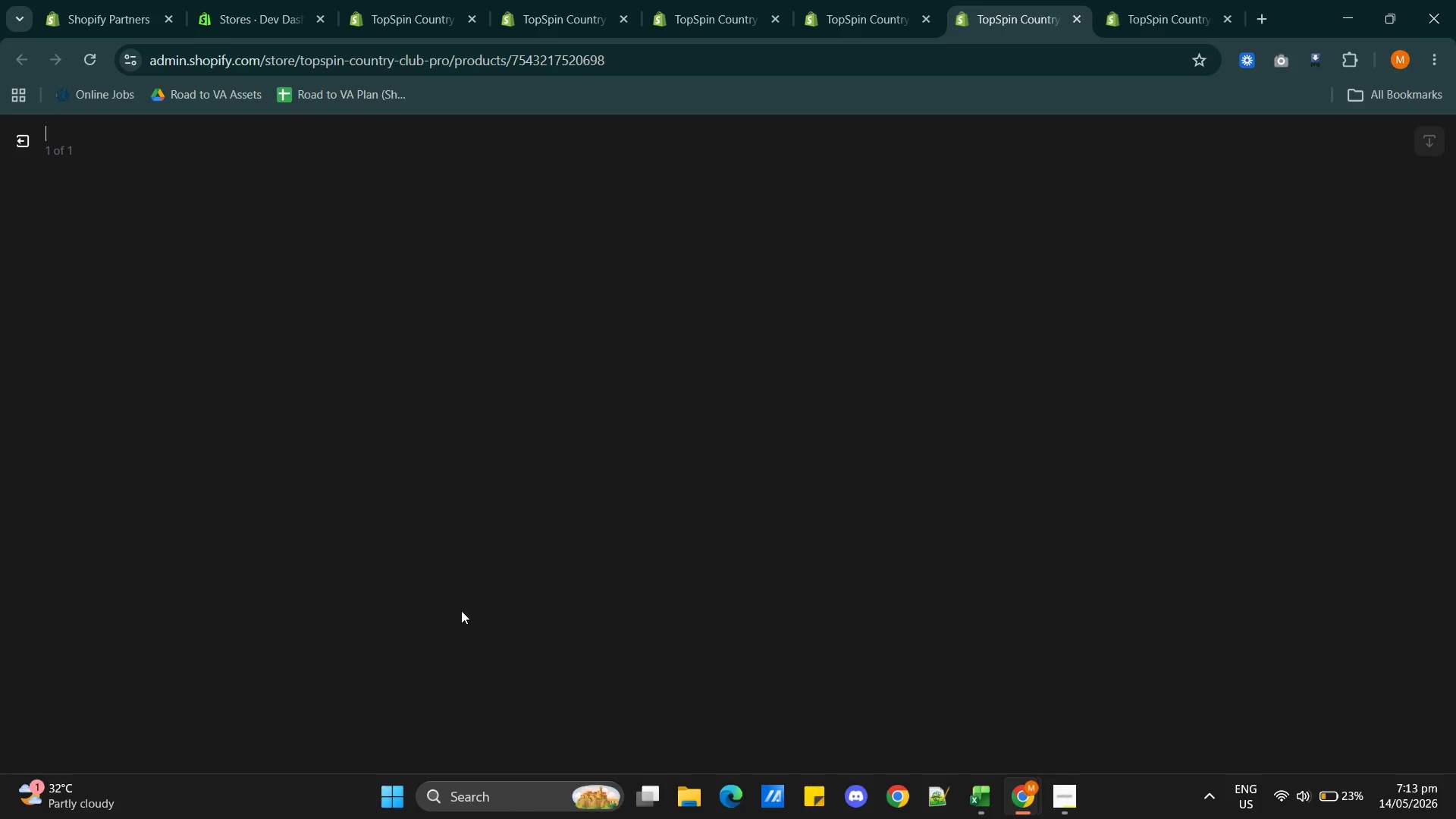 
left_click([1347, 386])
 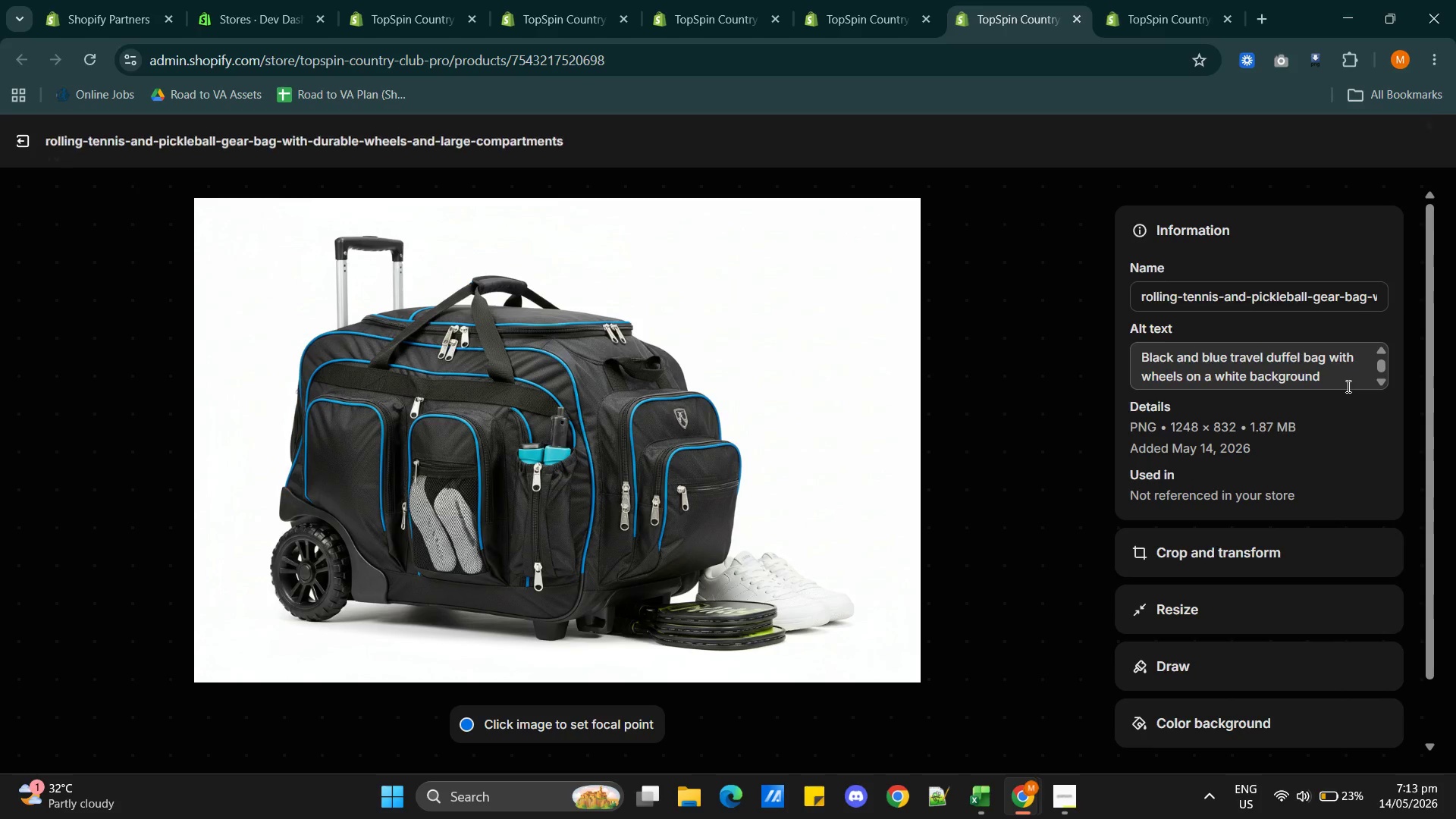 
key(Alt+AltLeft)
 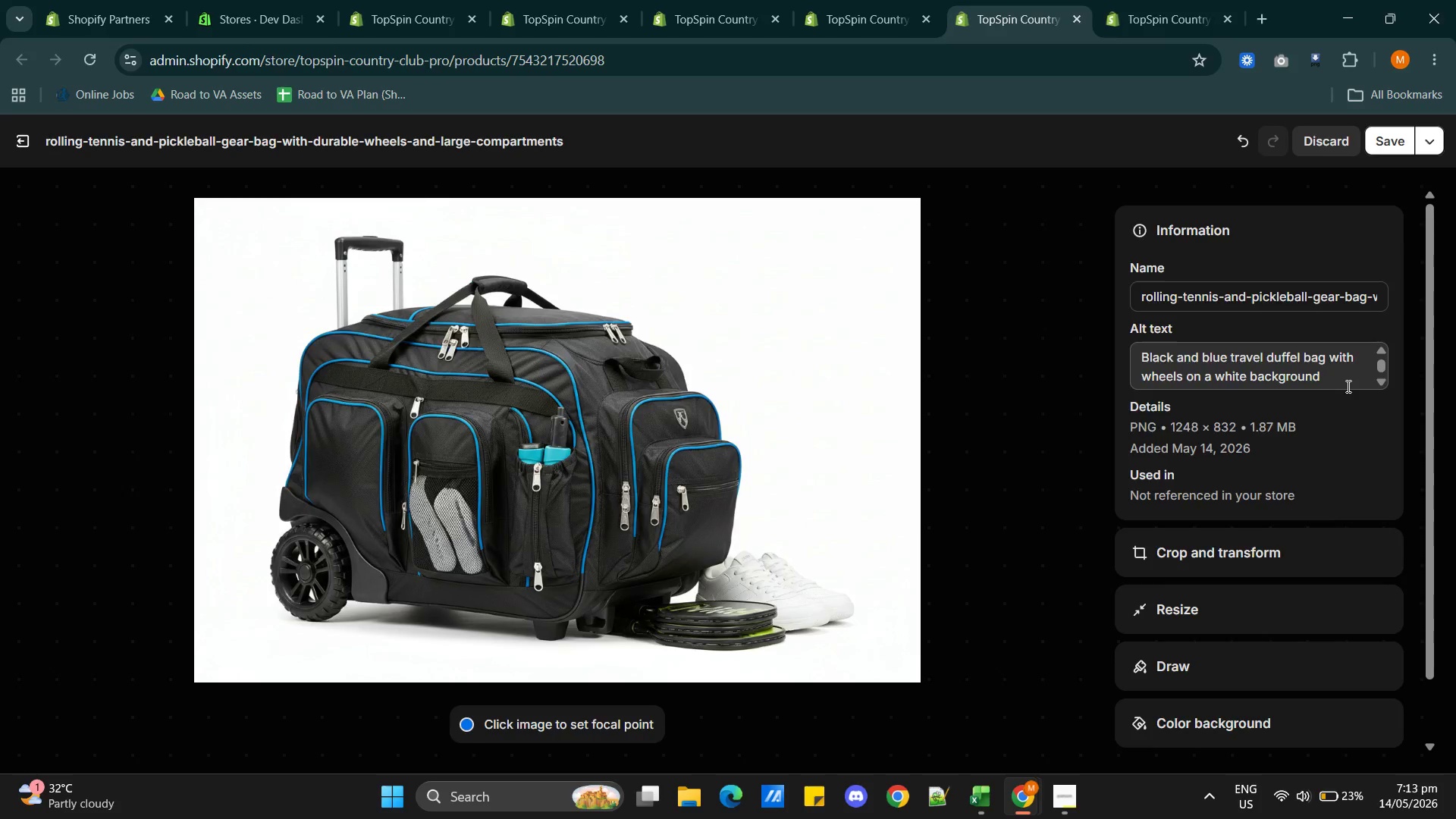 
key(Alt+Tab)
 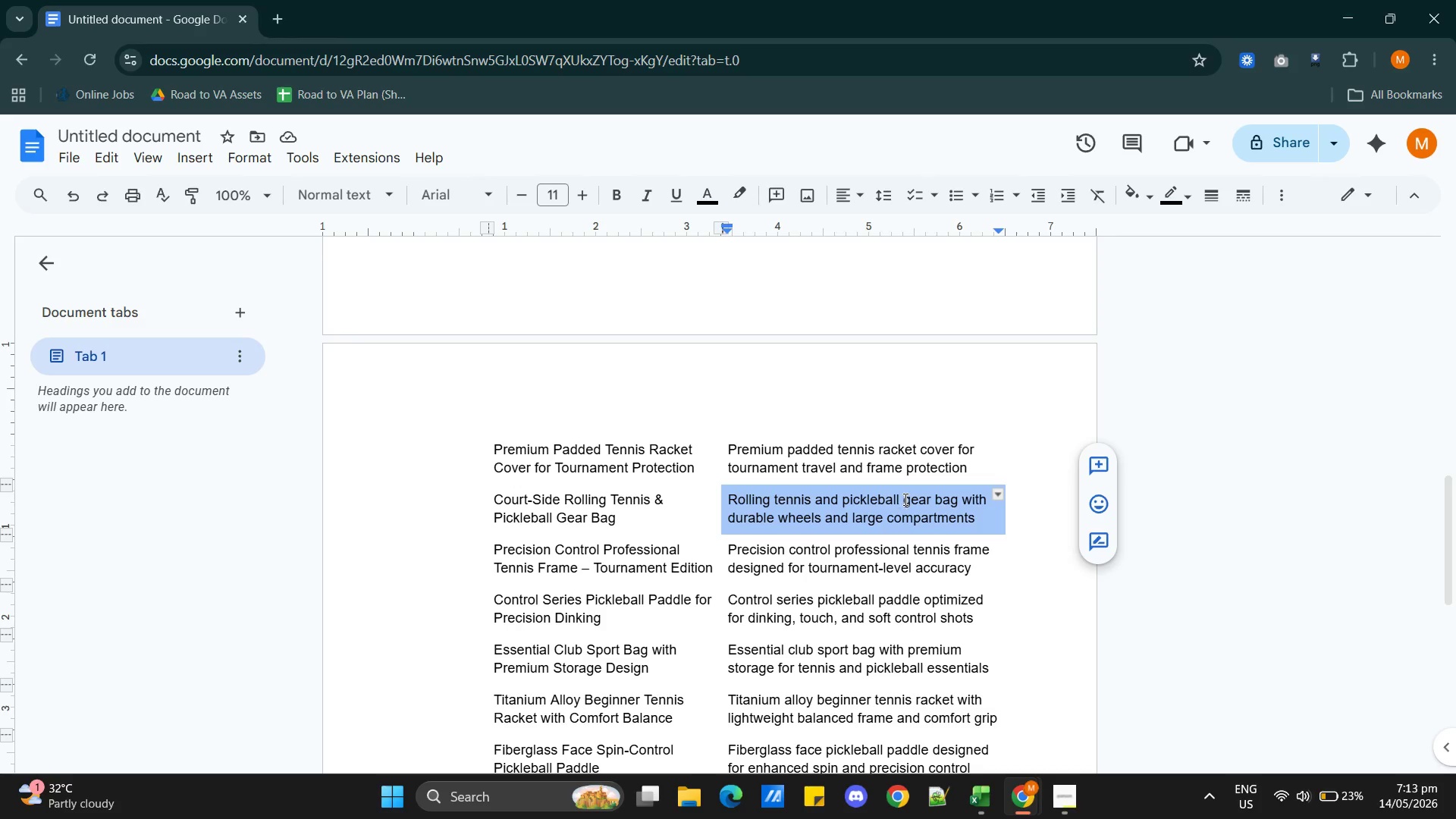 
wait(5.3)
 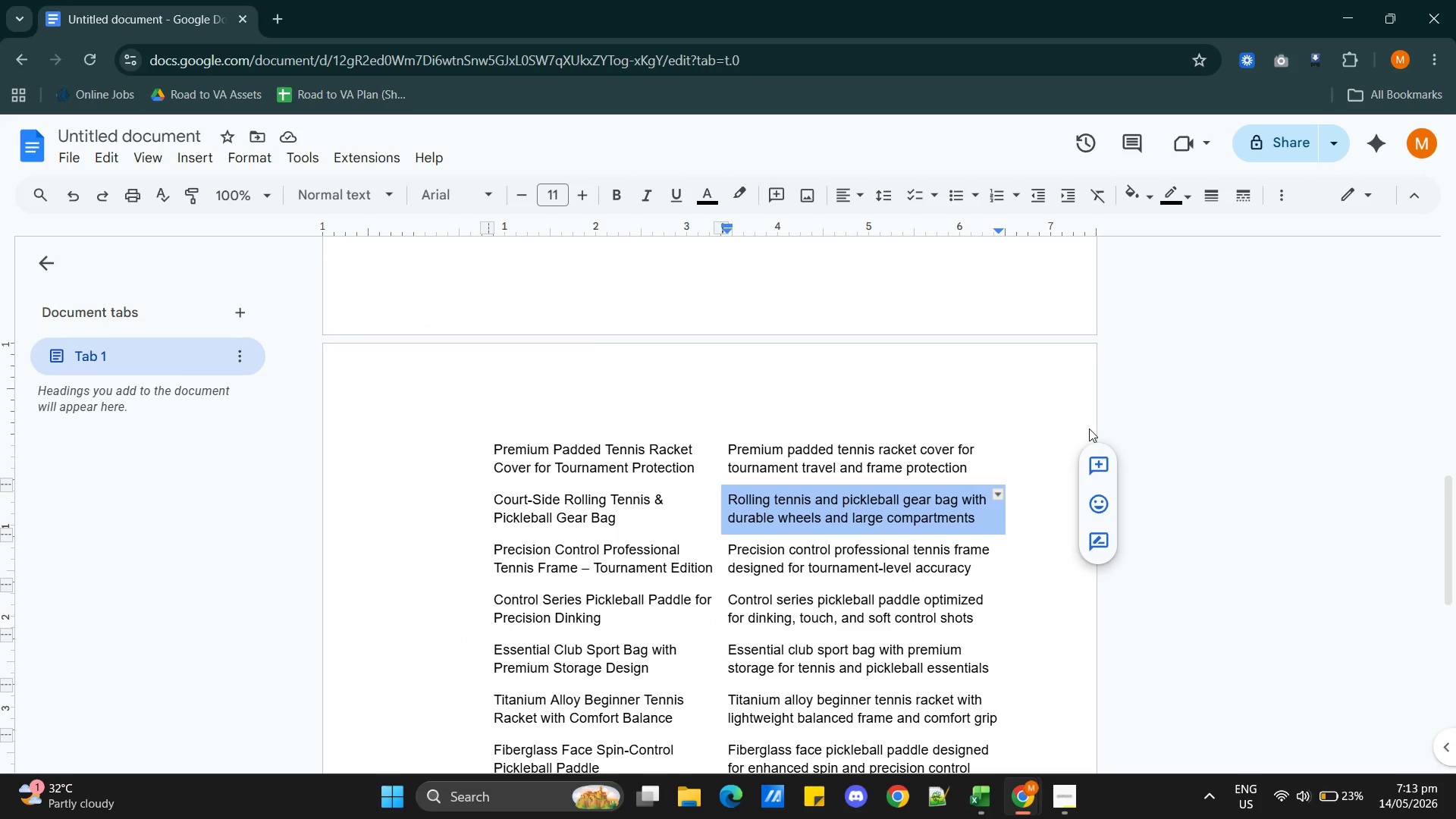 
double_click([955, 504])
 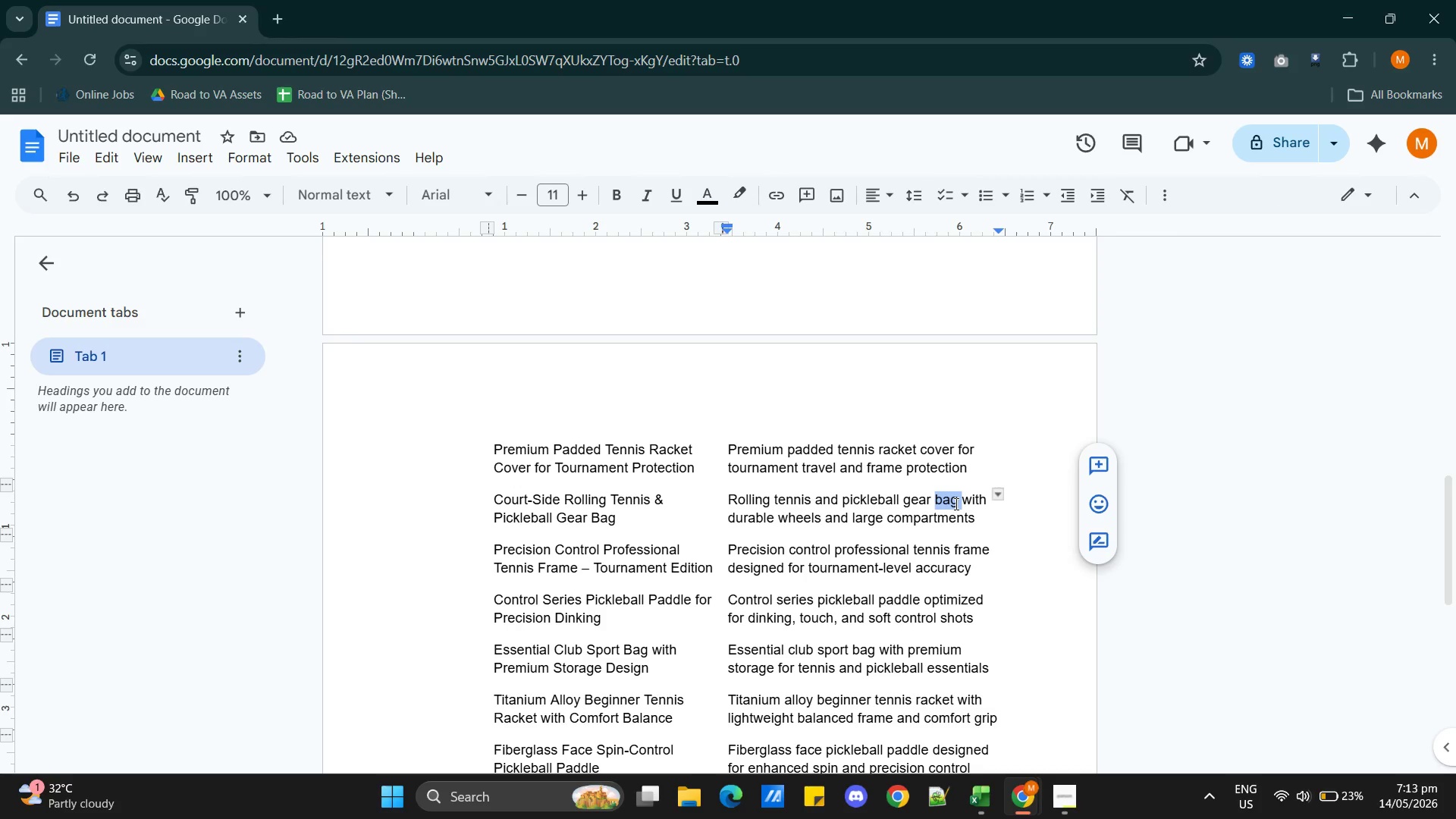 
double_click([955, 504])
 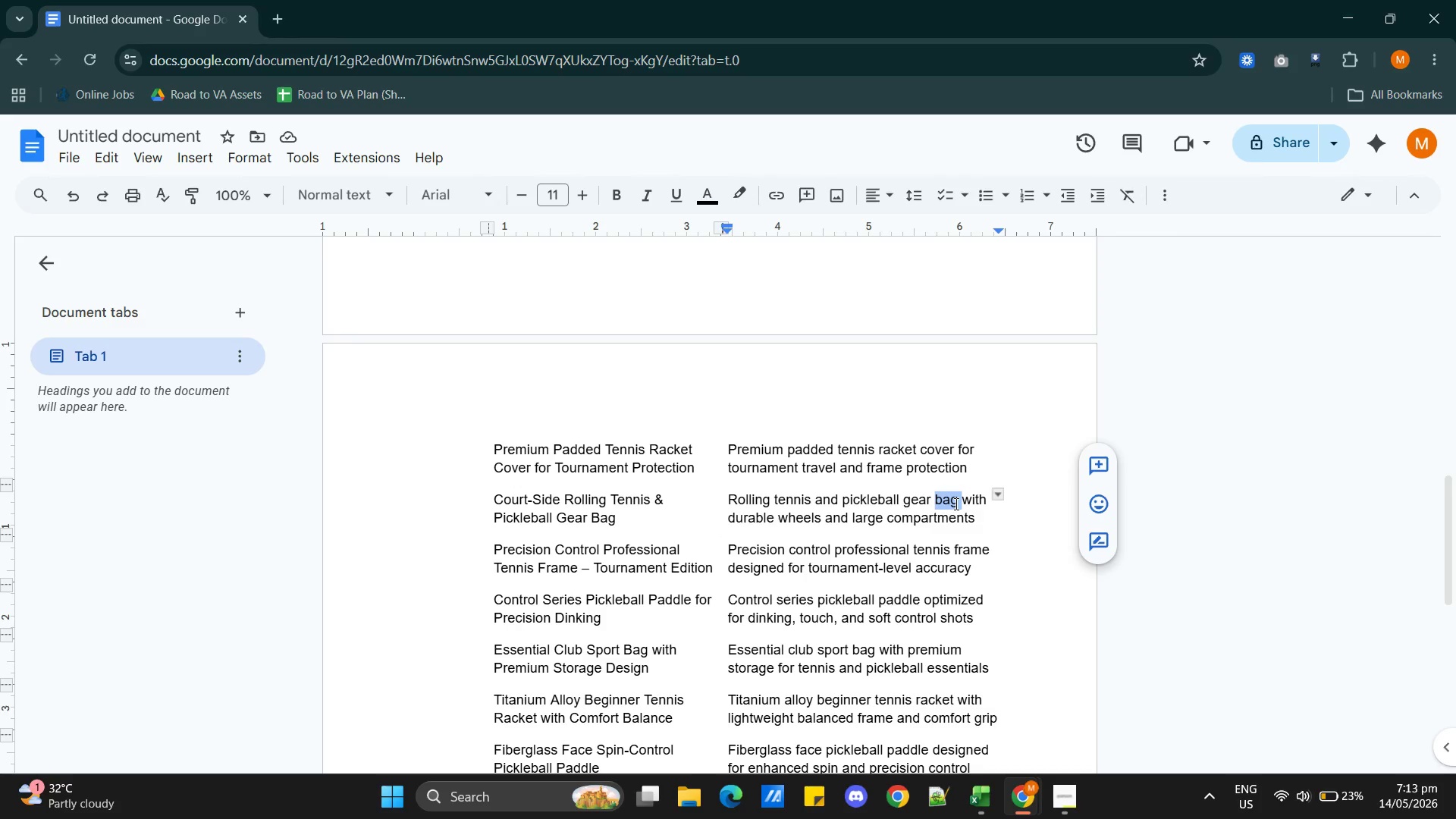 
triple_click([955, 504])
 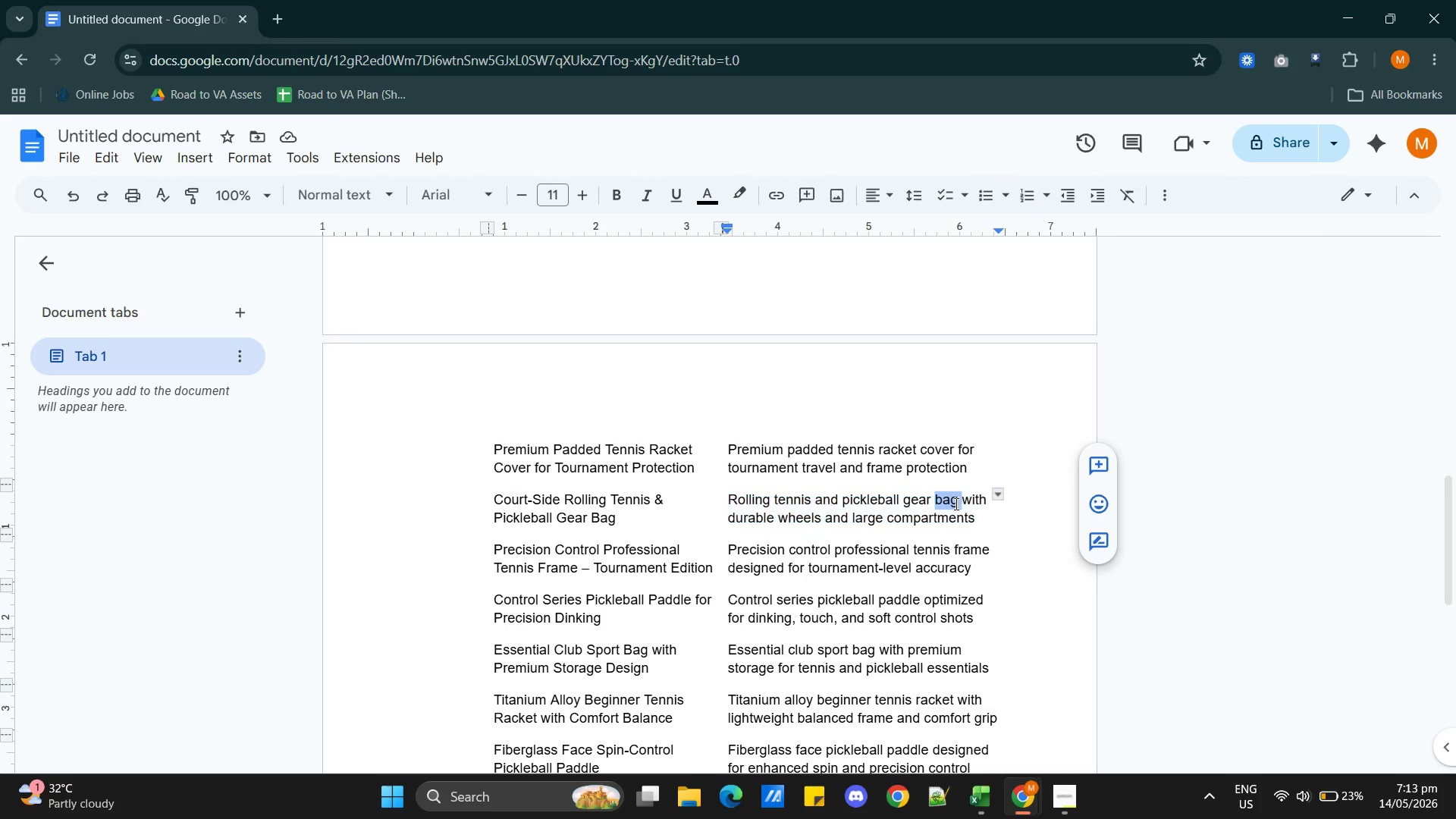 
triple_click([955, 504])
 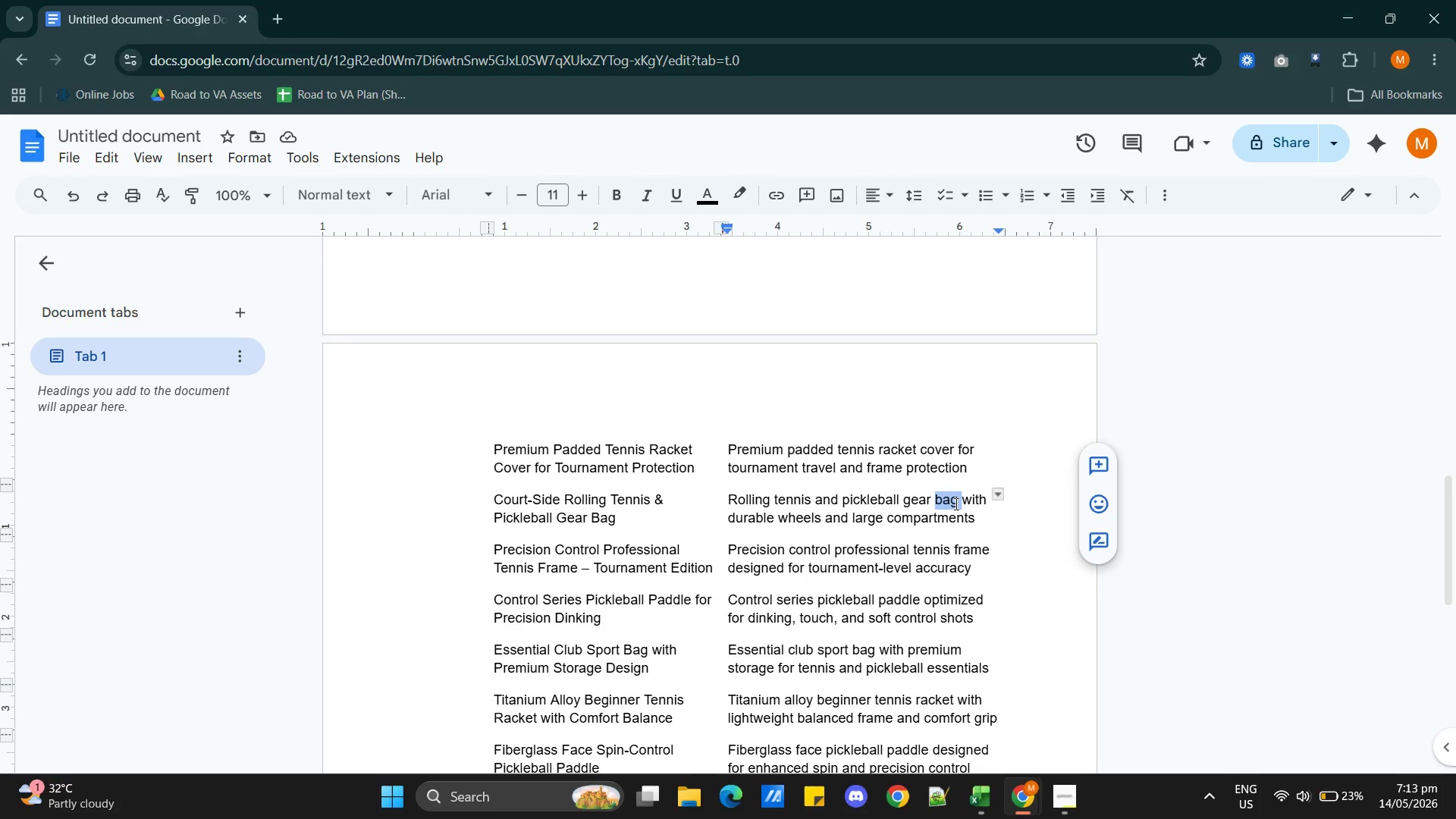 
double_click([955, 504])
 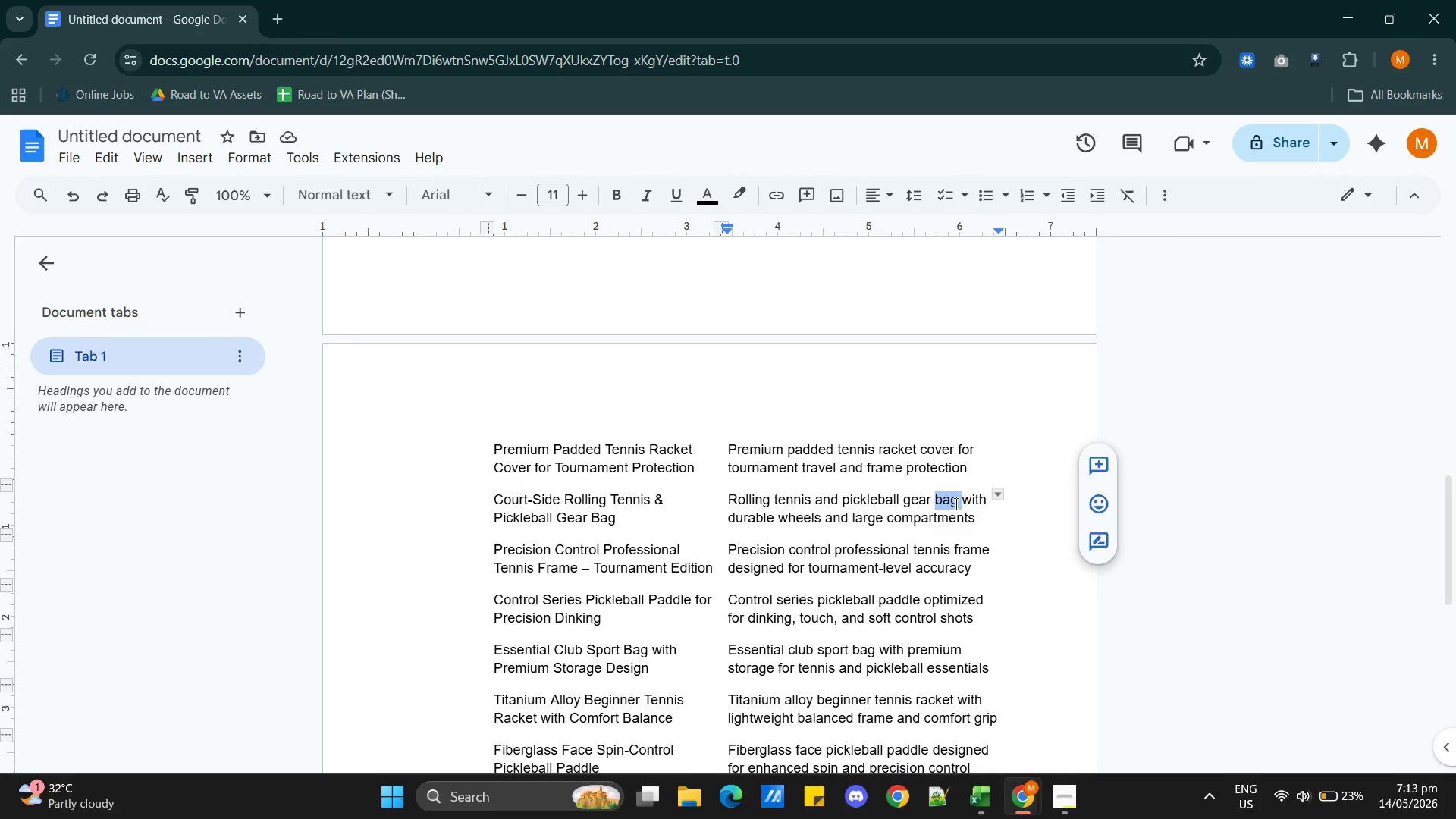 
triple_click([955, 504])
 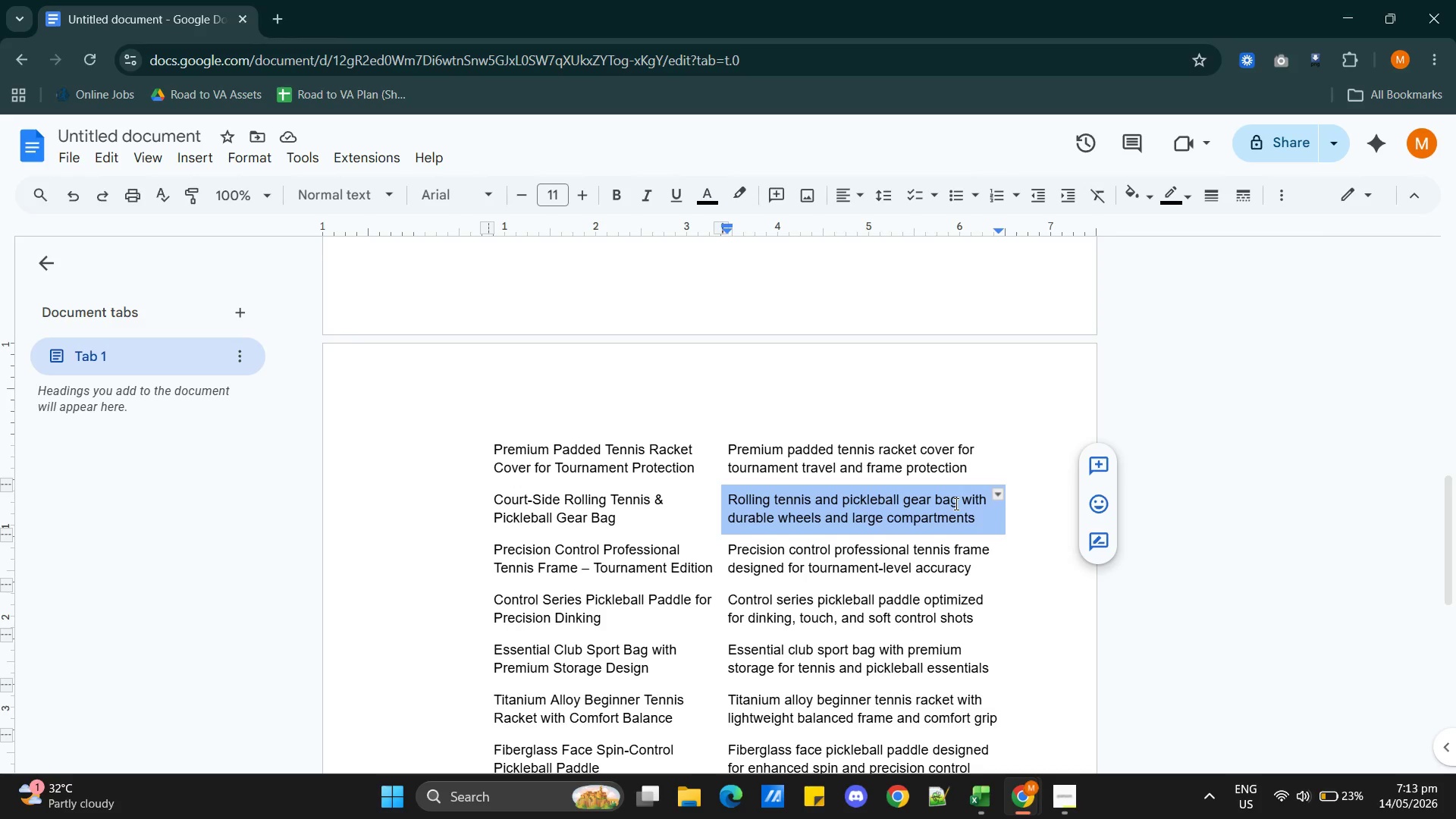 
key(Control+C)
 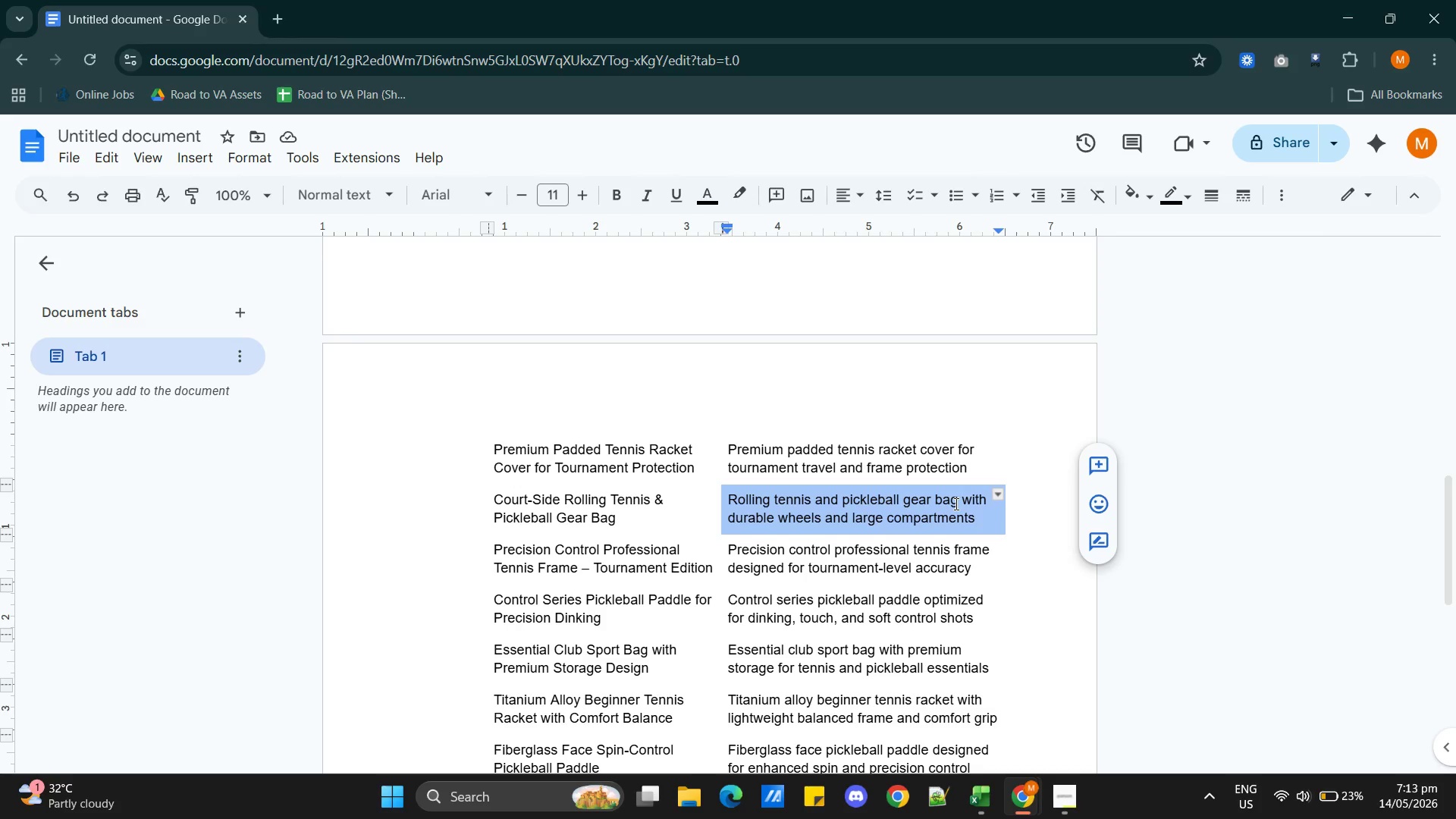 
key(Alt+AltLeft)
 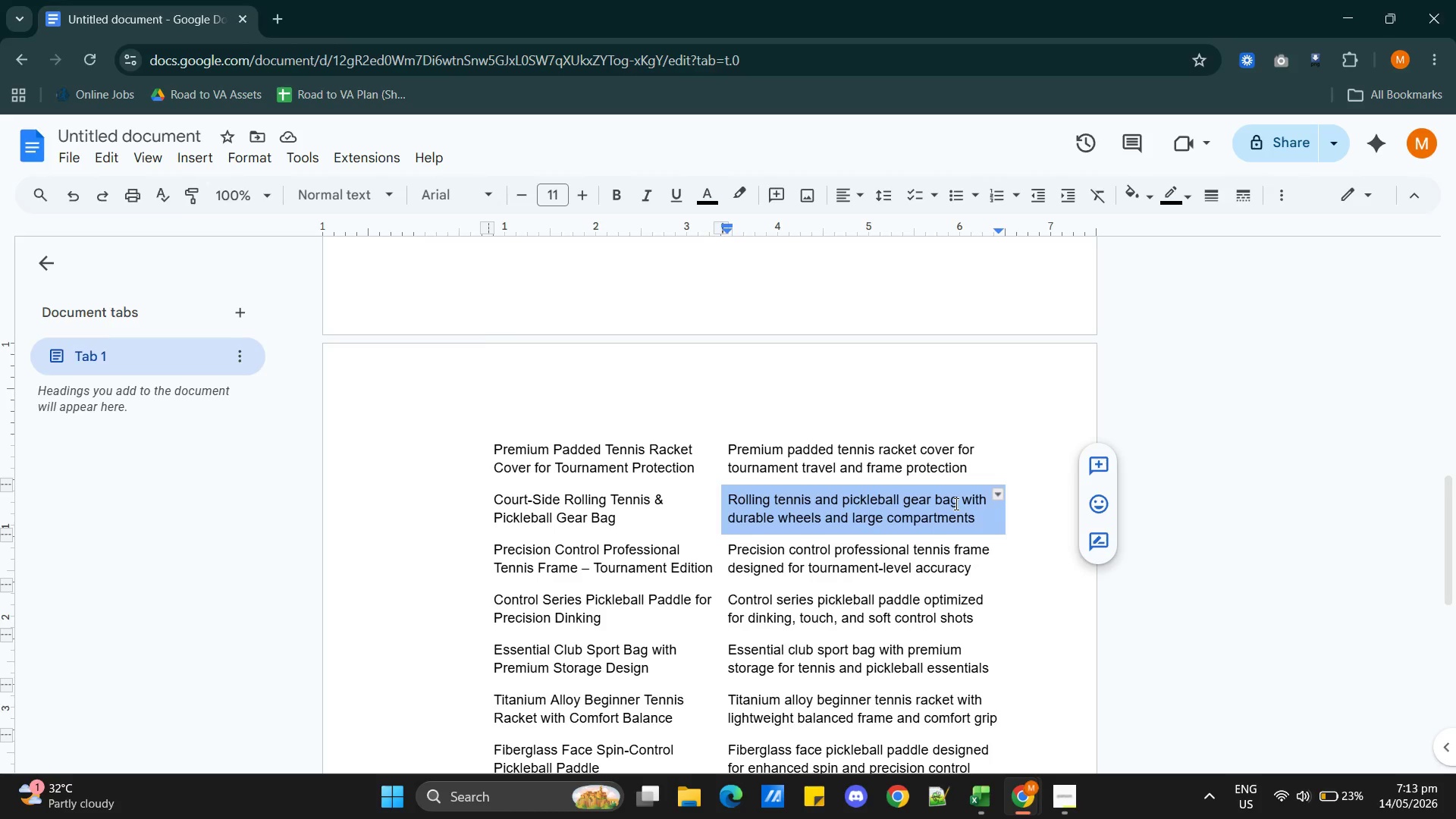 
key(Alt+Tab)
 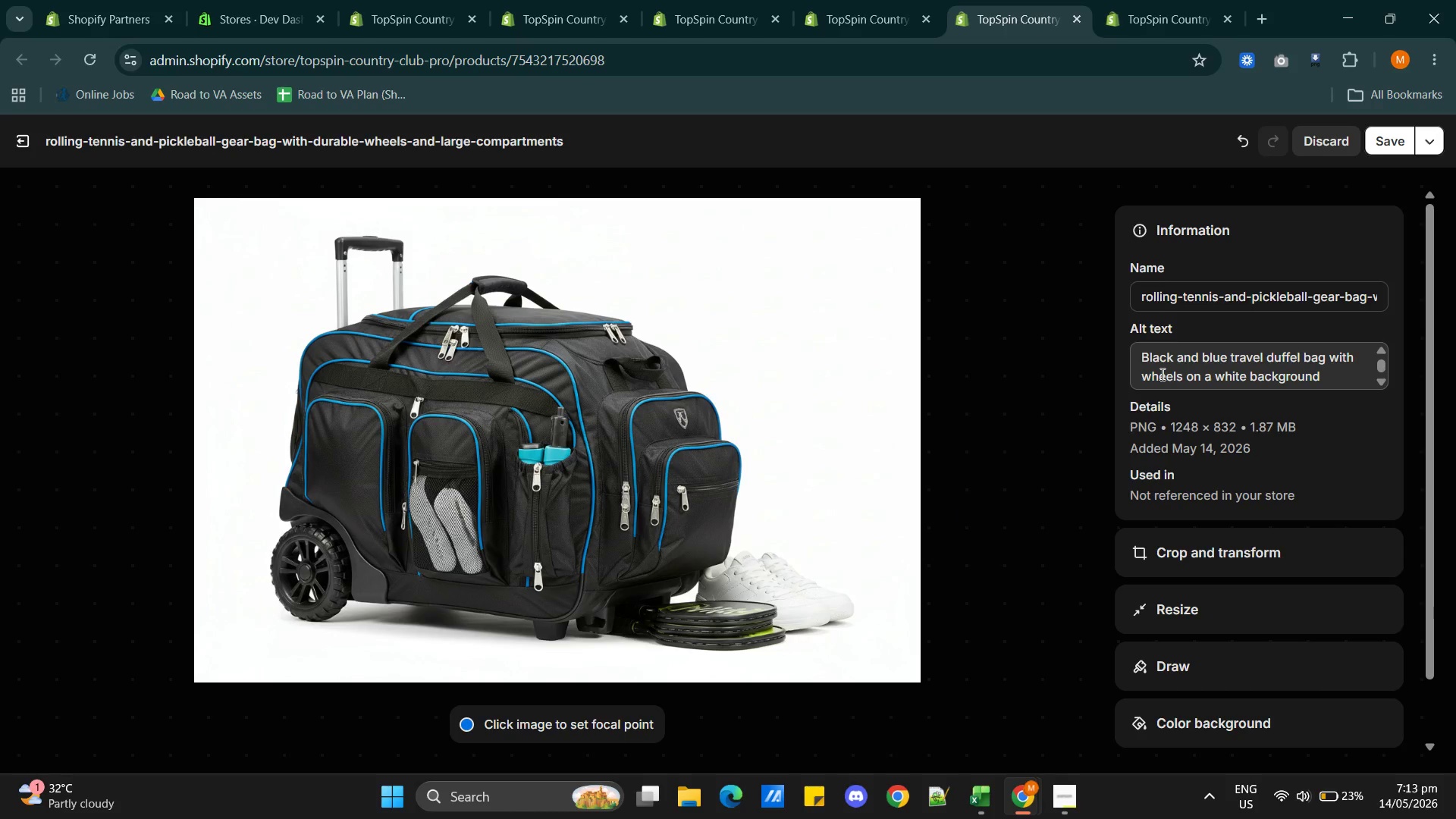 
double_click([1161, 374])
 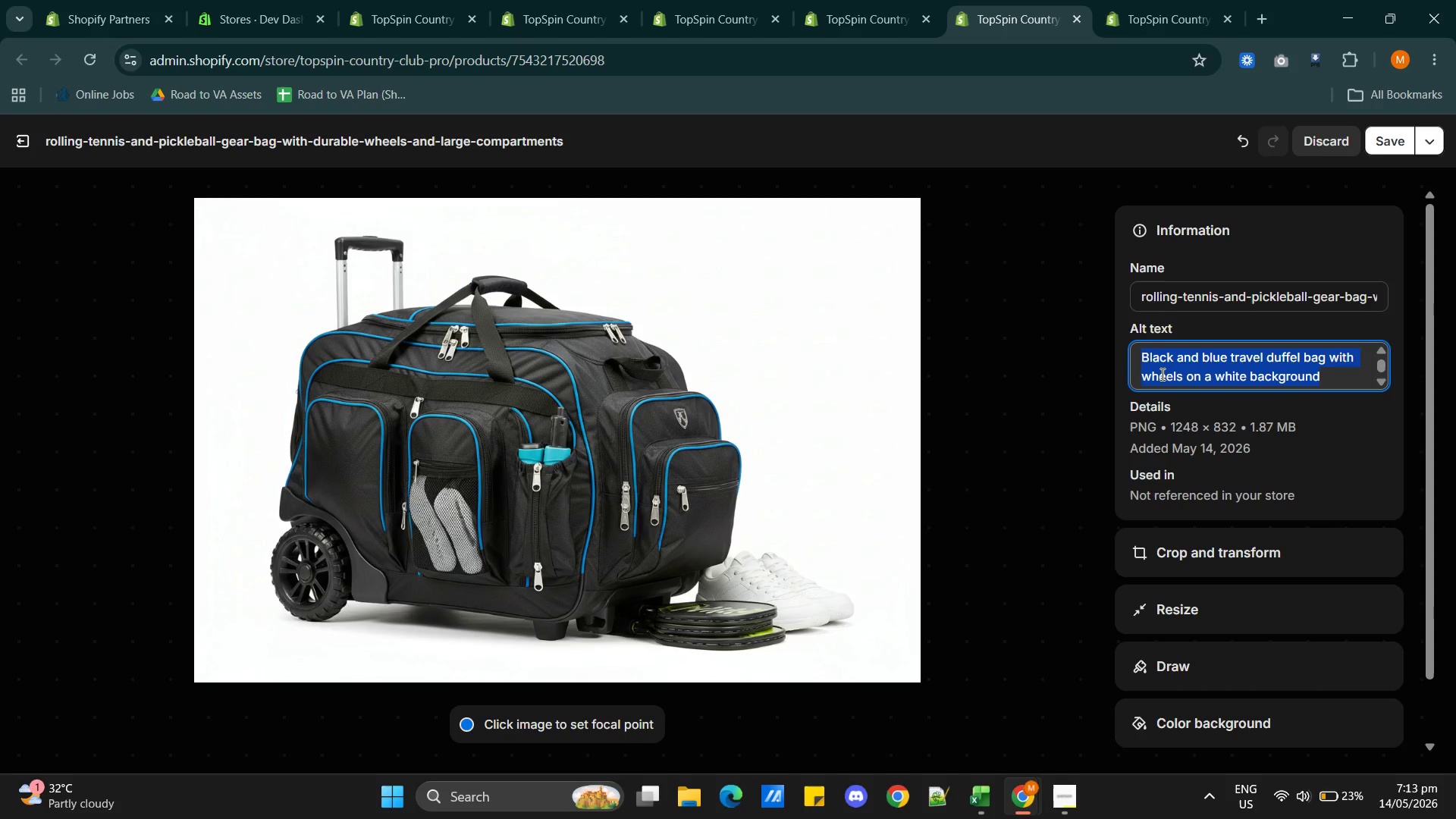 
triple_click([1161, 374])
 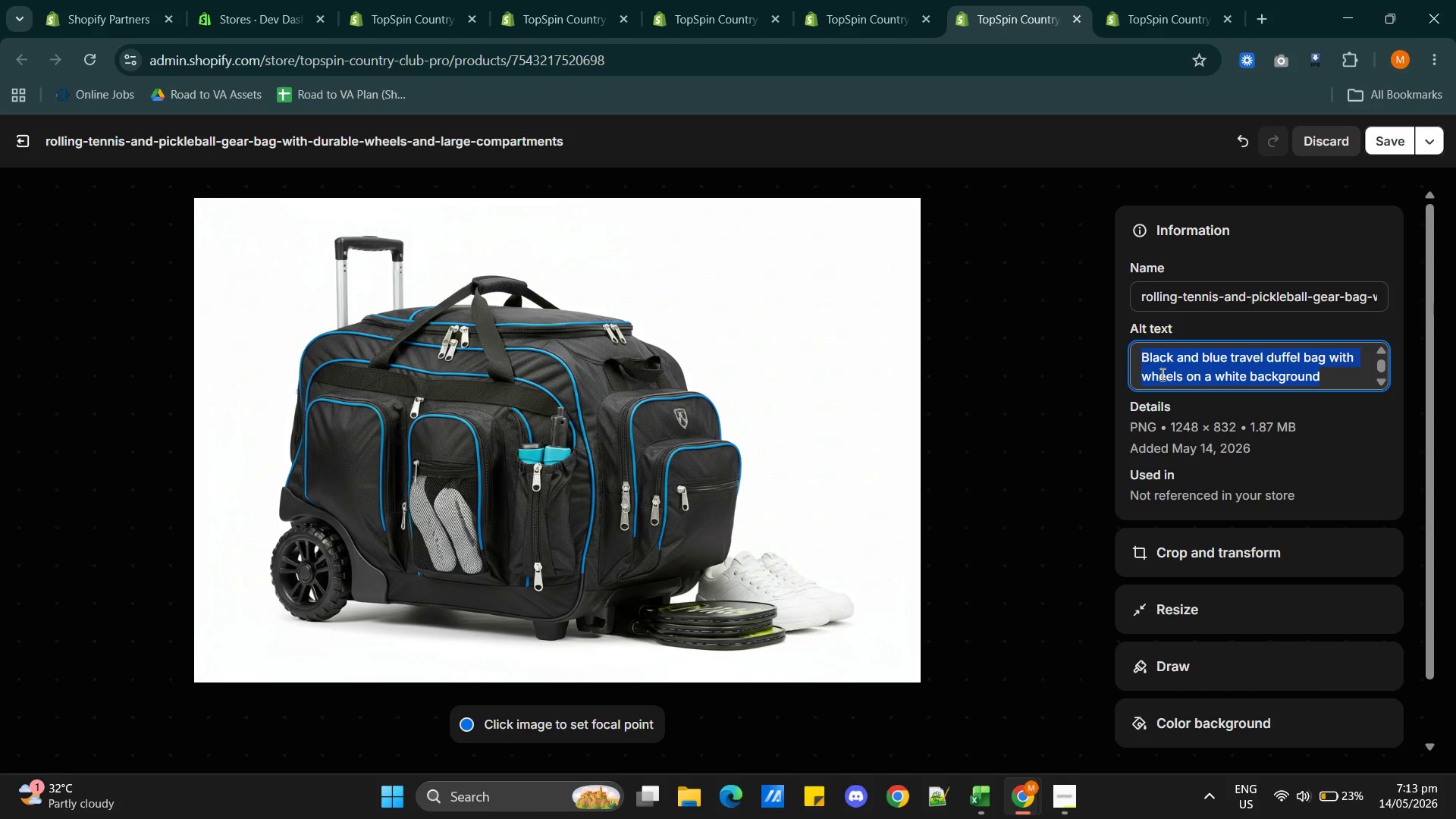 
triple_click([1161, 374])
 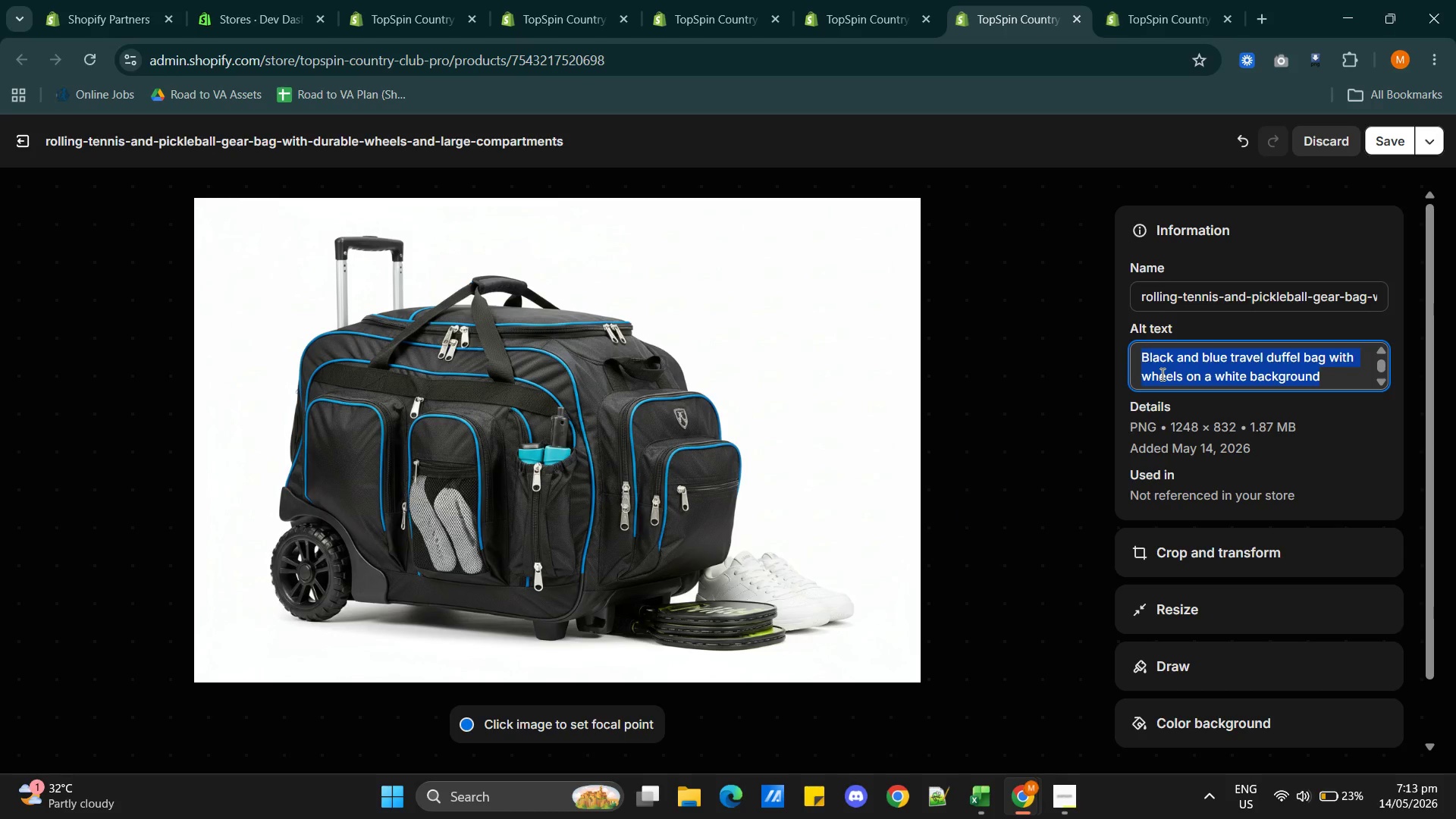 
key(Control+V)
 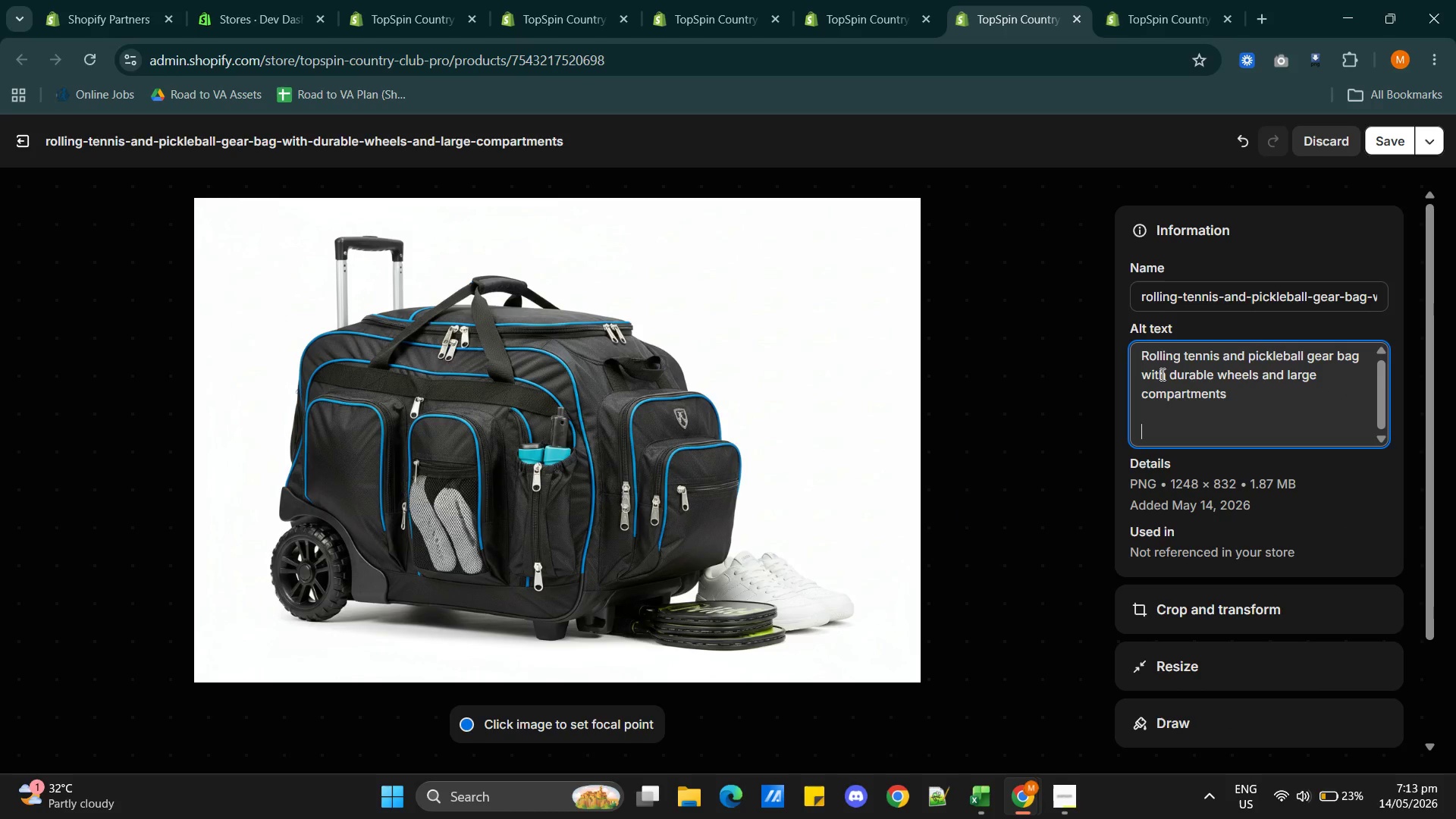 
key(Backspace)
 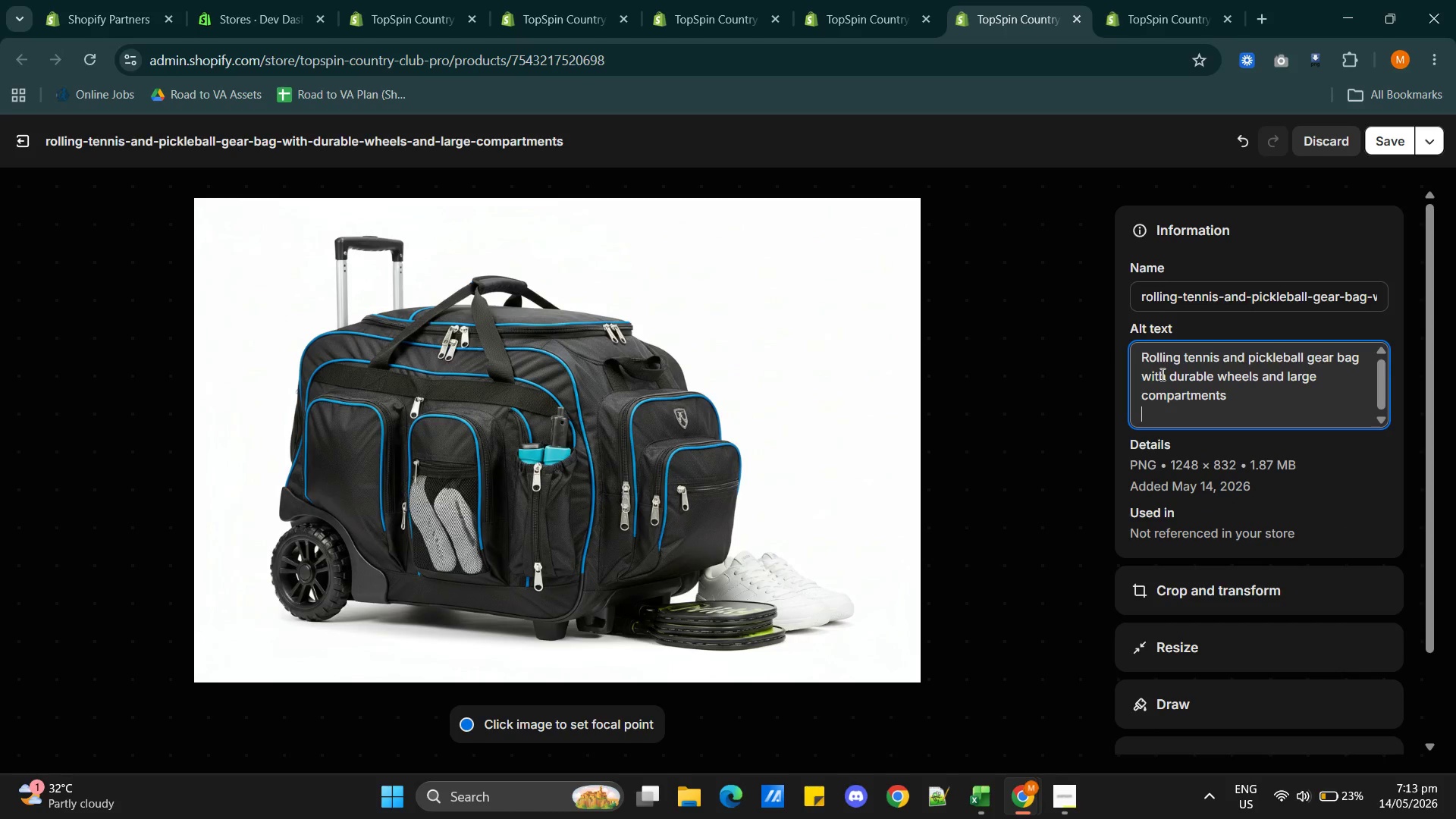 
key(Backspace)
 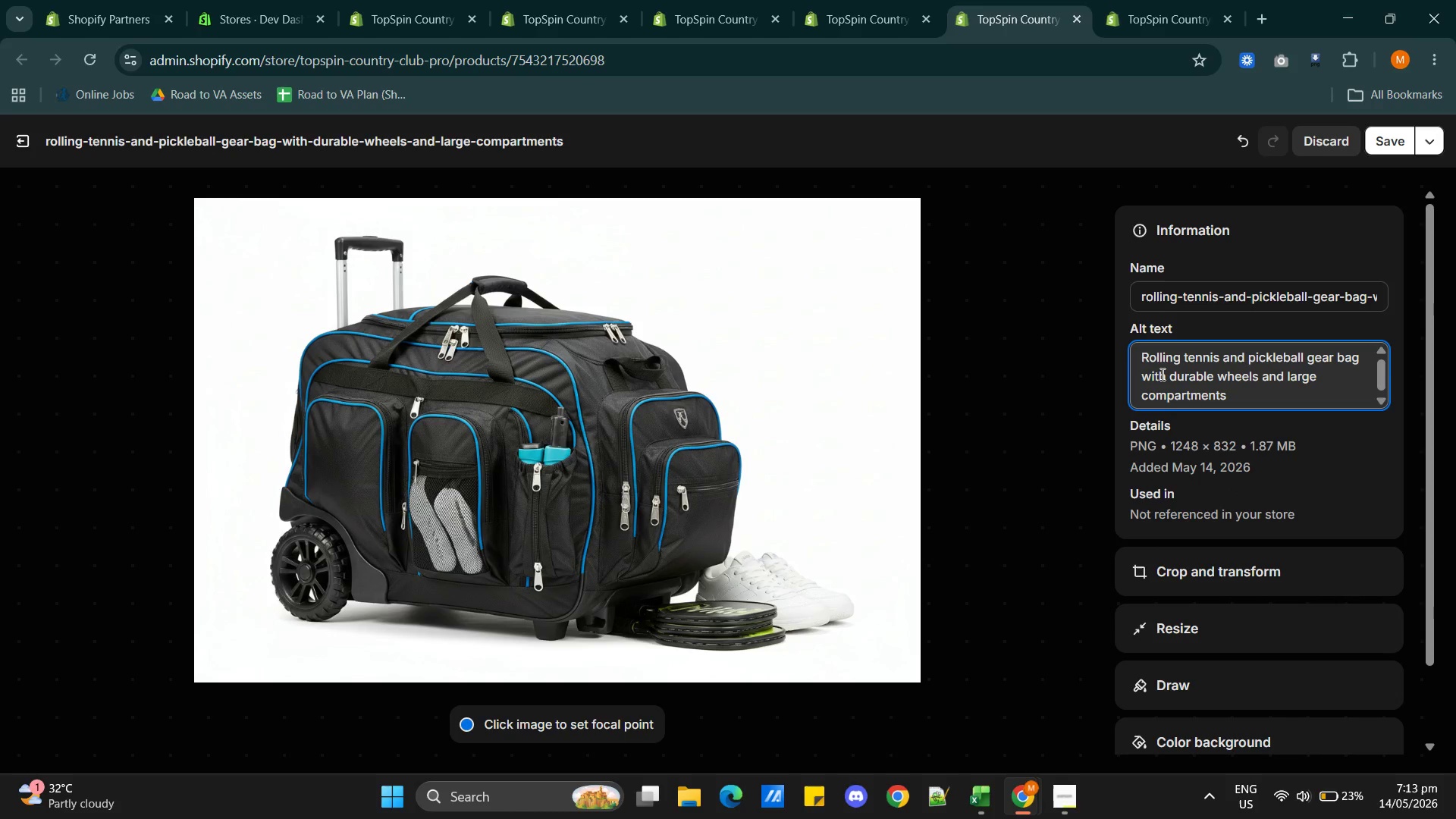 
wait(7.83)
 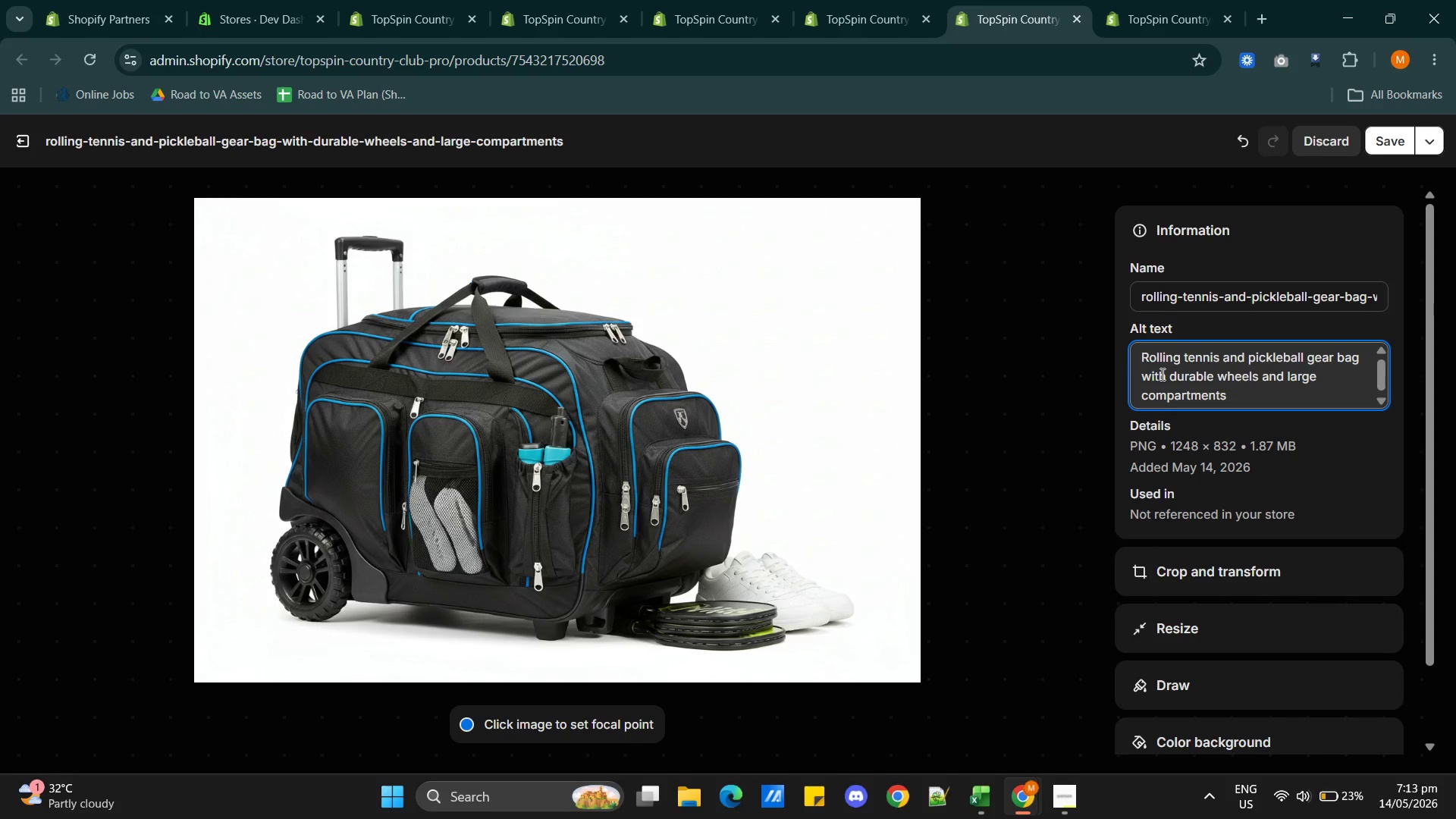 
key(Space)
 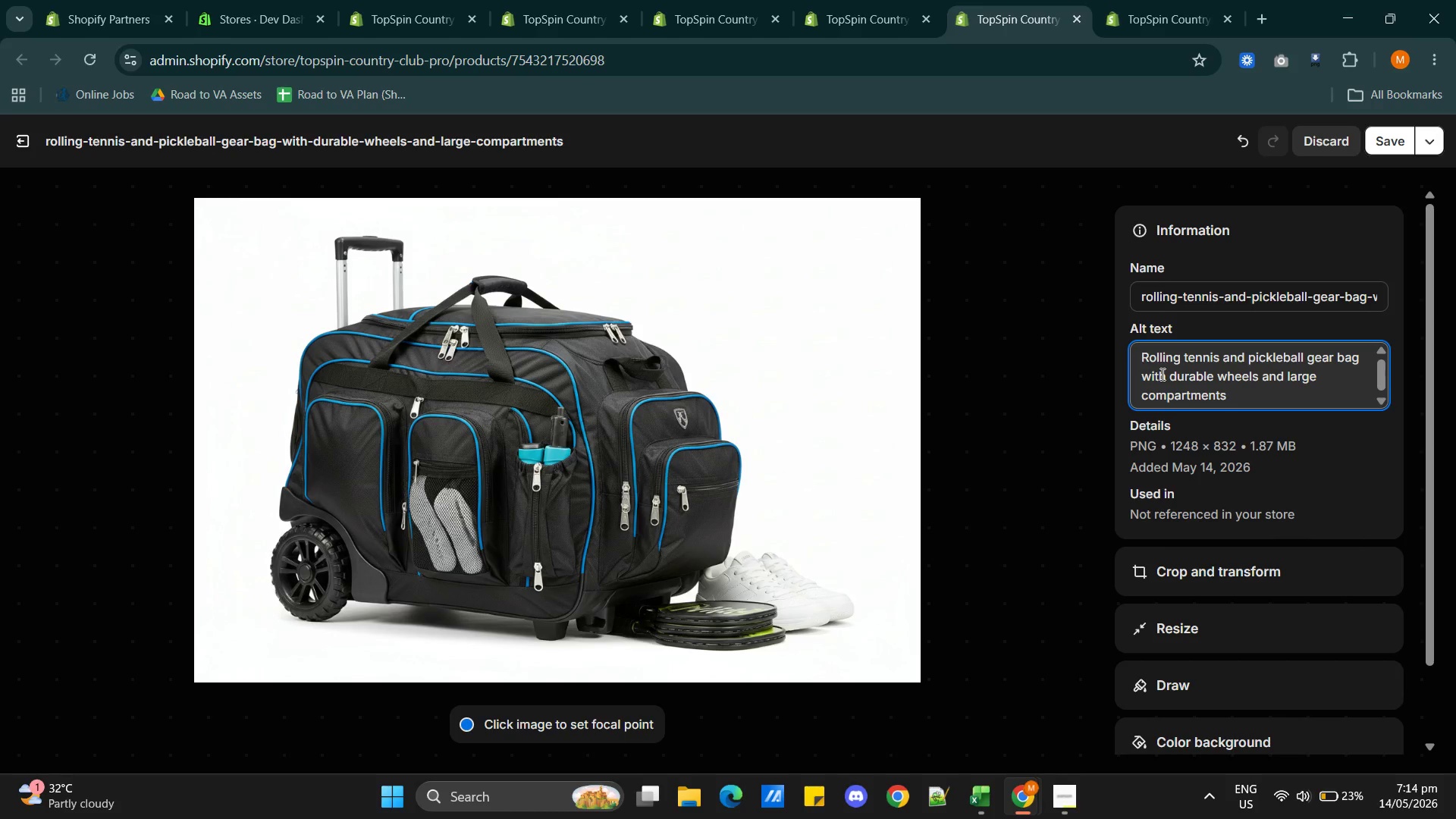 
wait(9.8)
 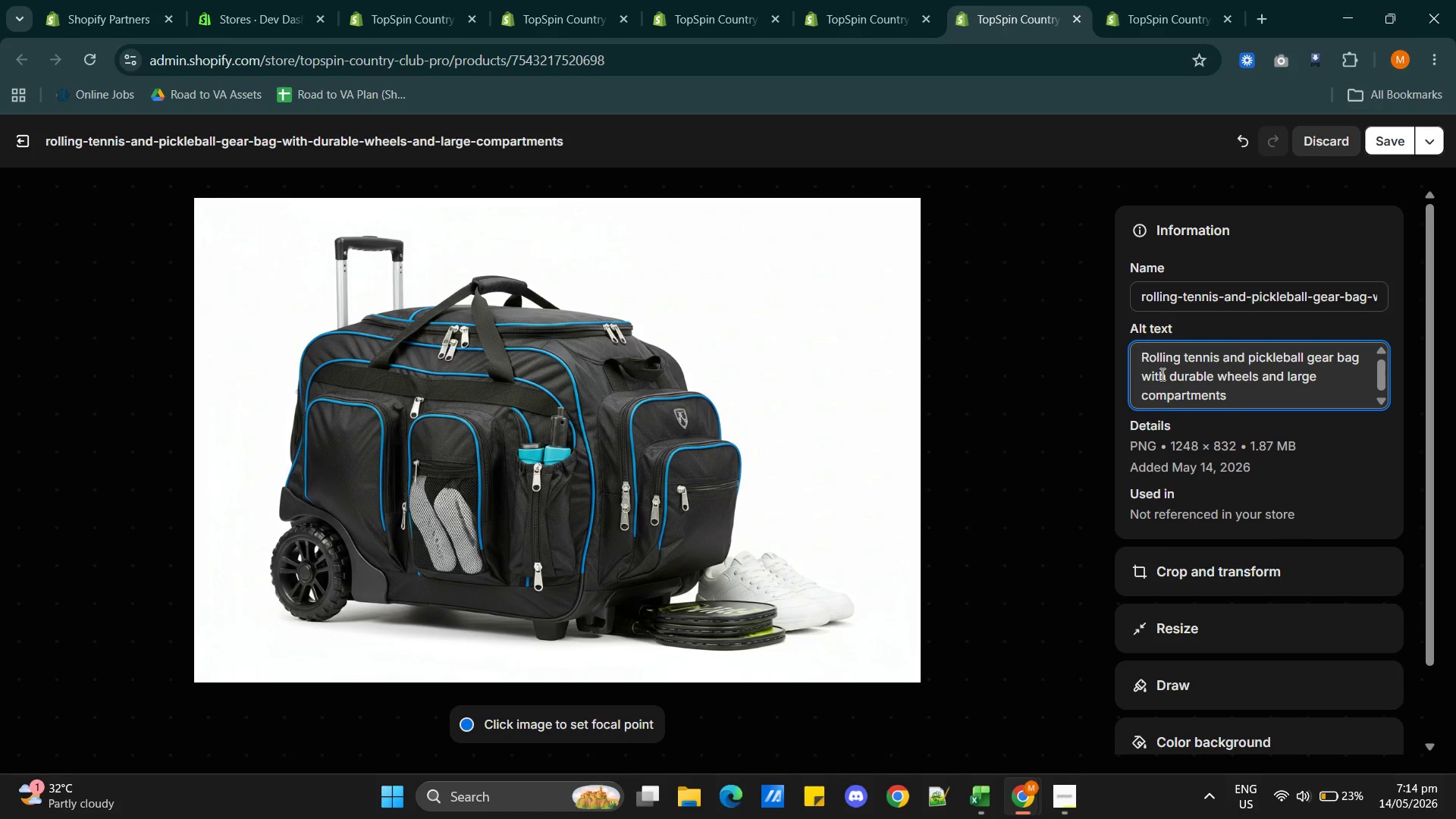 
type(and )
key(Backspace)
key(Backspace)
key(Backspace)
key(Backspace)
type(with shoes)
 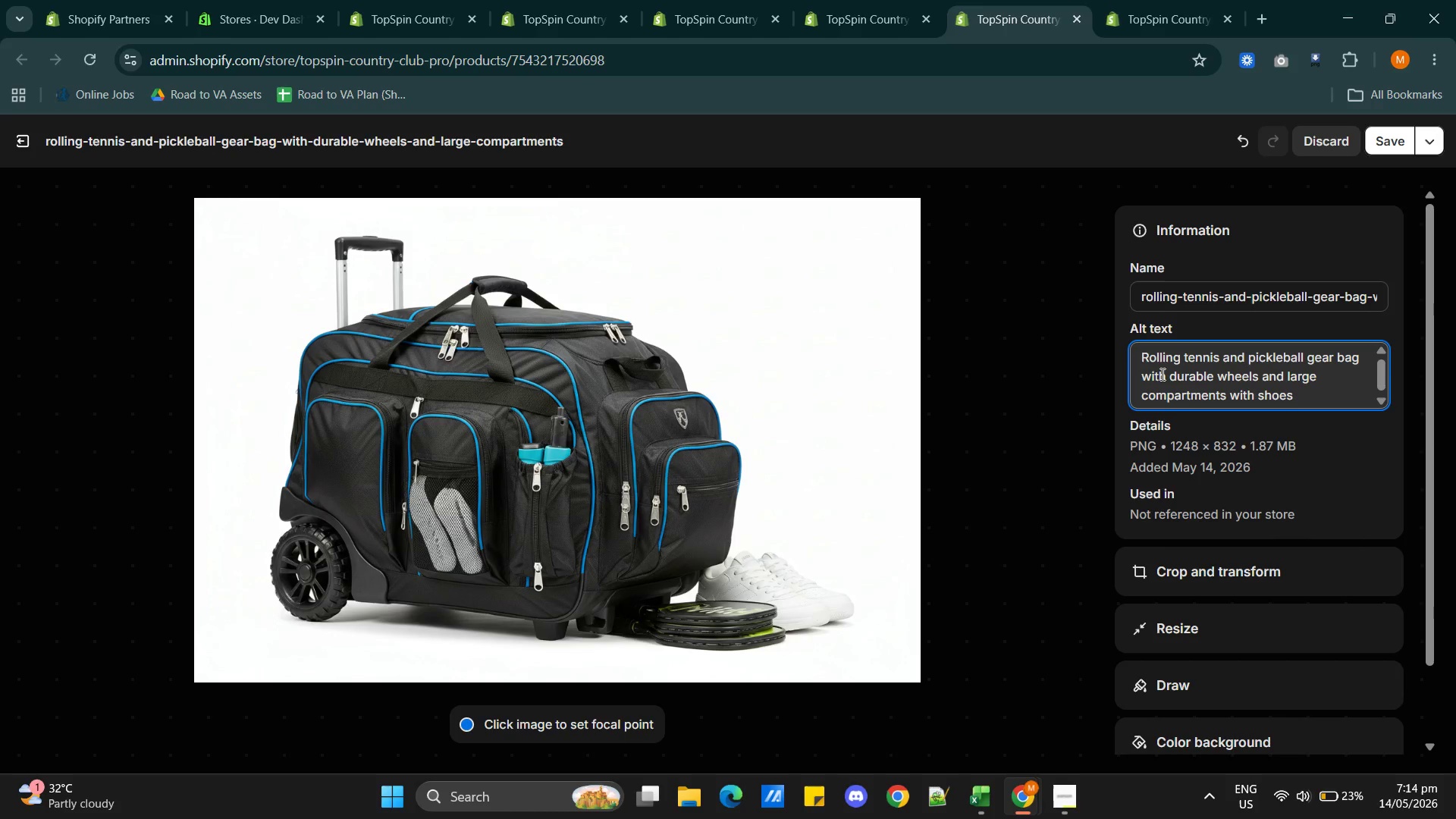 
wait(5.36)
 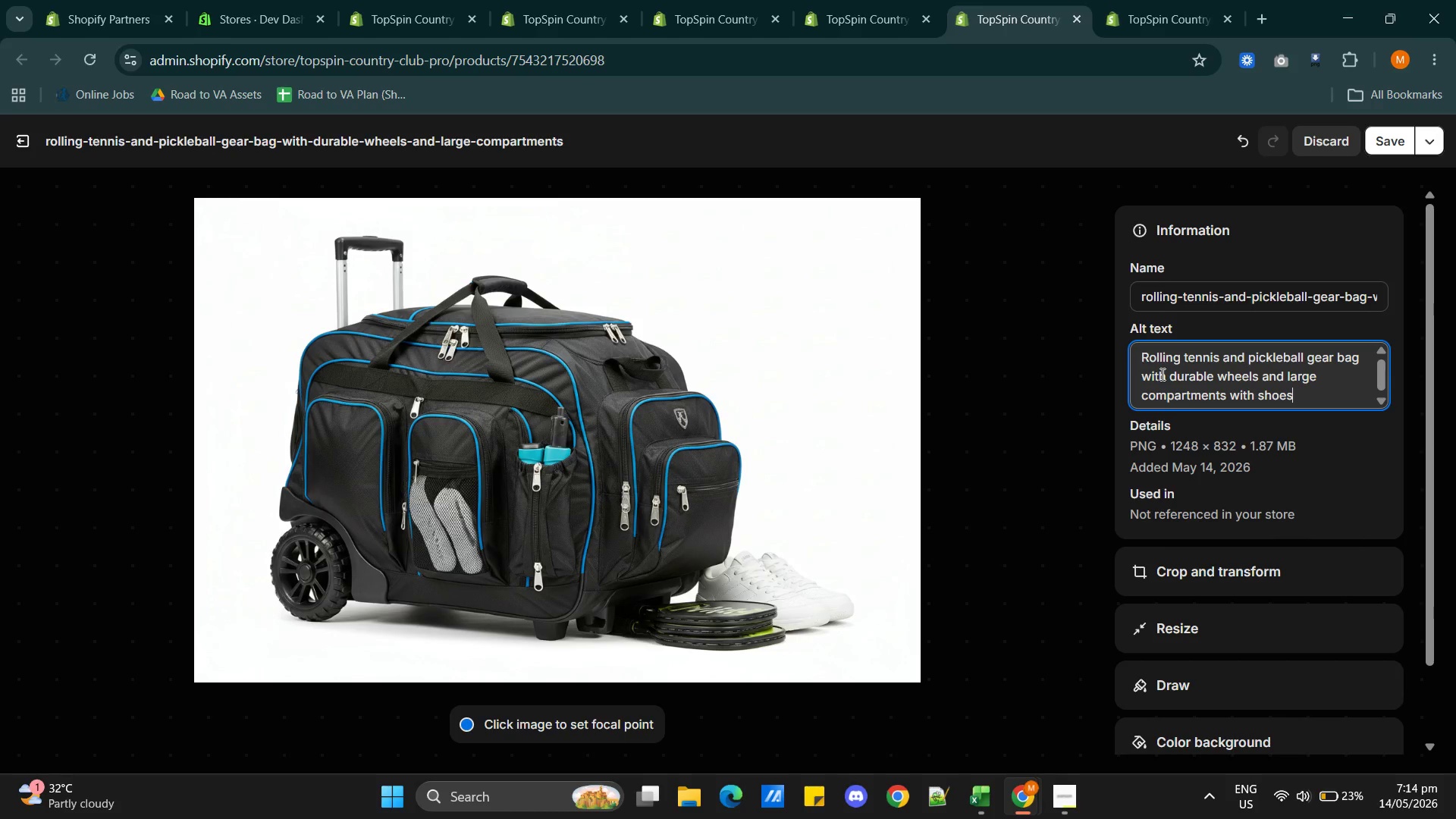 
key(Backspace)
key(Backspace)
key(Backspace)
key(Backspace)
key(Backspace)
key(Backspace)
key(Backspace)
key(Backspace)
key(Backspace)
key(Backspace)
key(Backspace)
type(, shoes)
key(Backspace)
key(Backspace)
key(Backspace)
key(Backspace)
key(Backspace)
key(Backspace)
key(Backspace)
type( with shoes and tennis racket at the bottom o)
 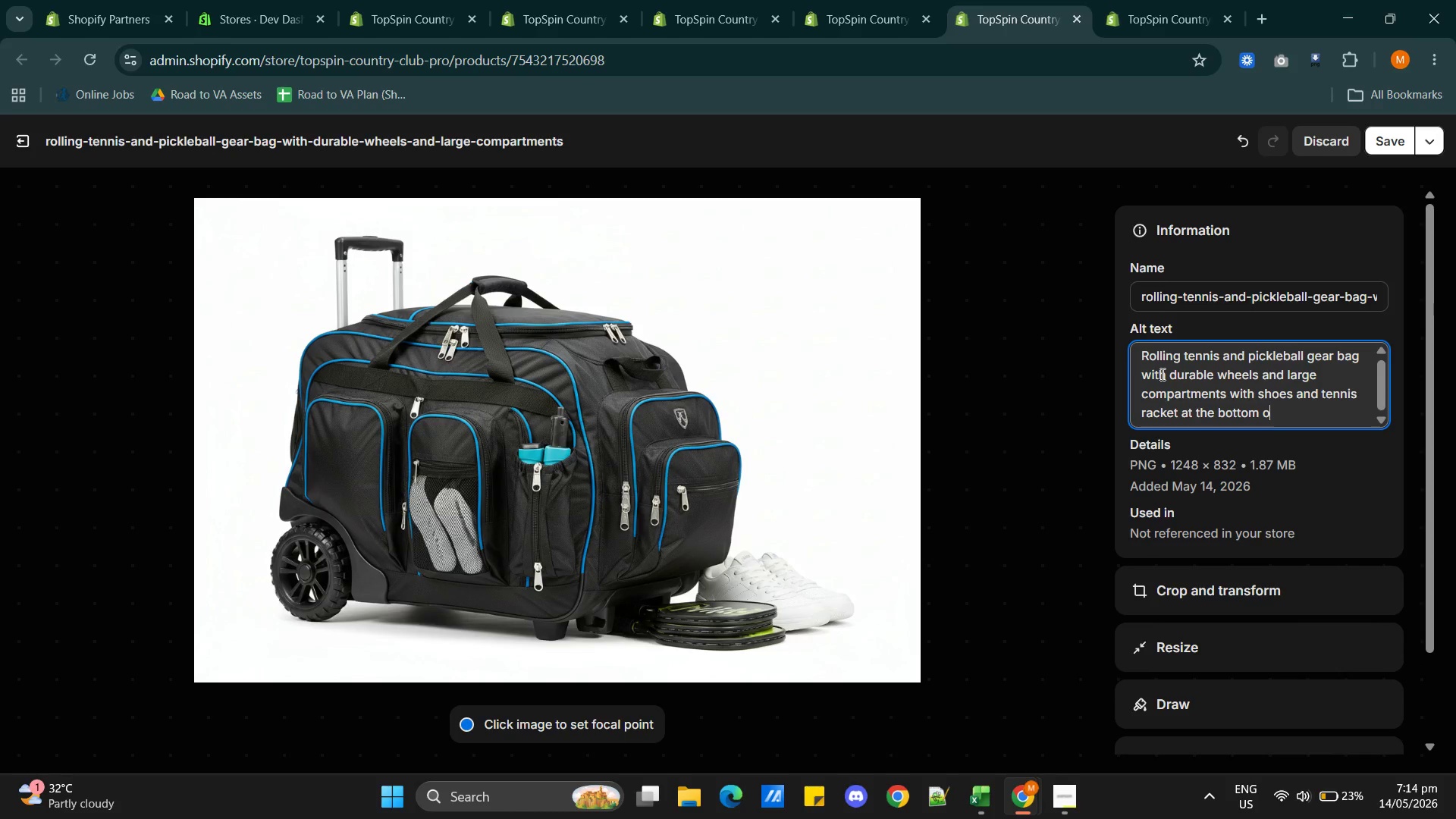 
hold_key(key=Backspace, duration=1.52)
 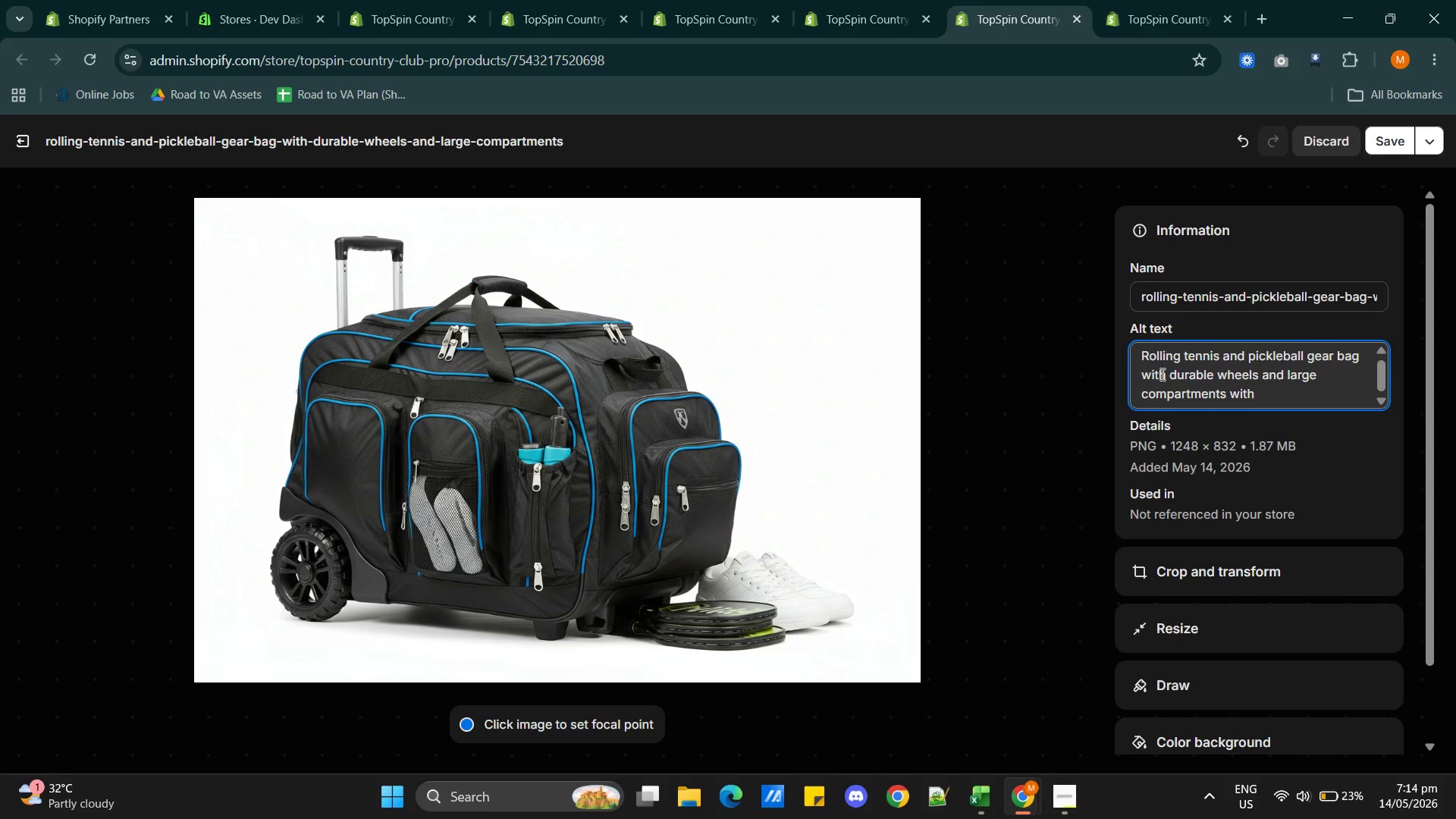 
hold_key(key=Backspace, duration=0.36)
 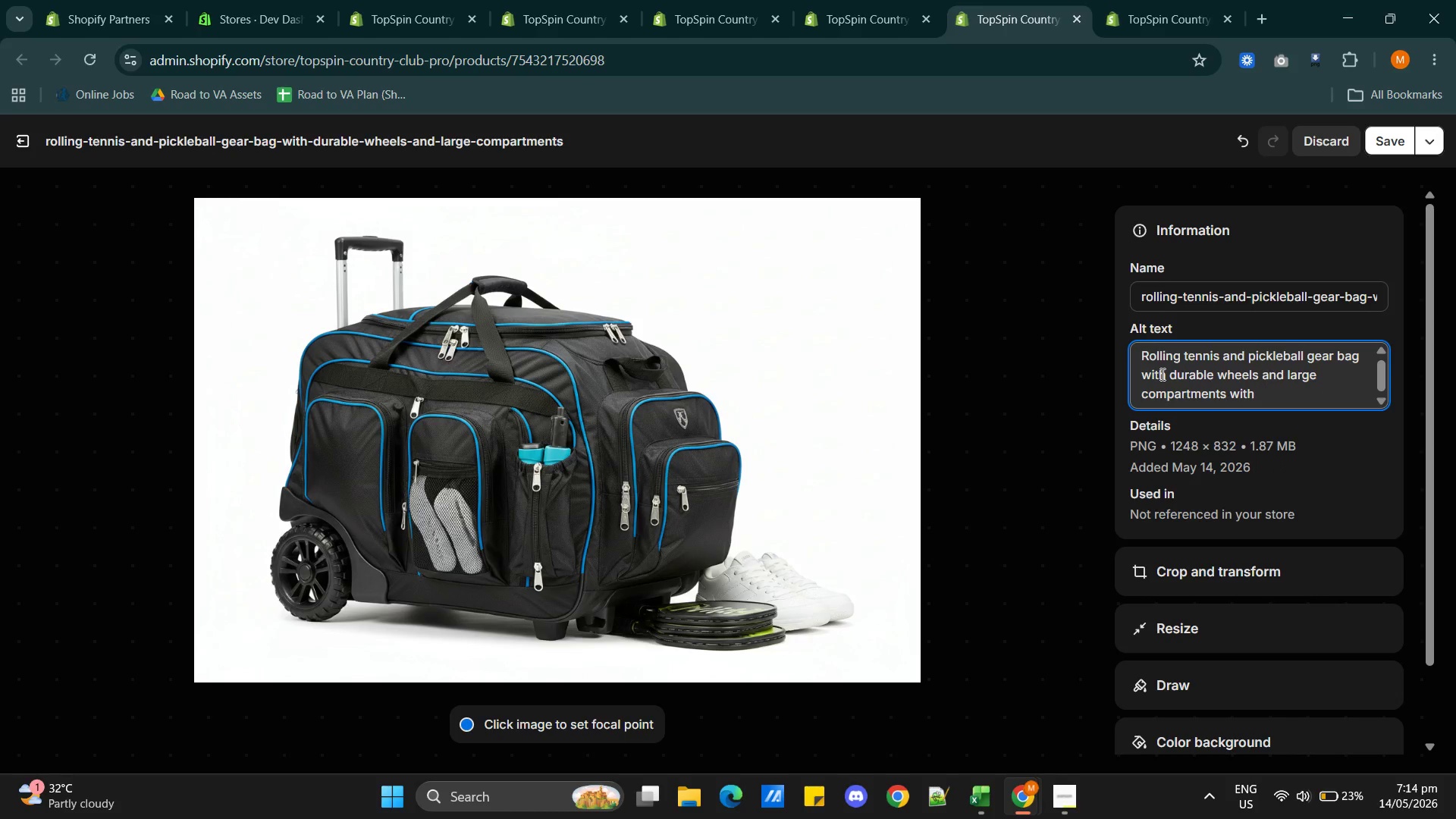 
key(Backspace)
key(Backspace)
key(Backspace)
key(Backspace)
key(Backspace)
type(on a white background with a white shoes and tennis rackets at the bottom)
 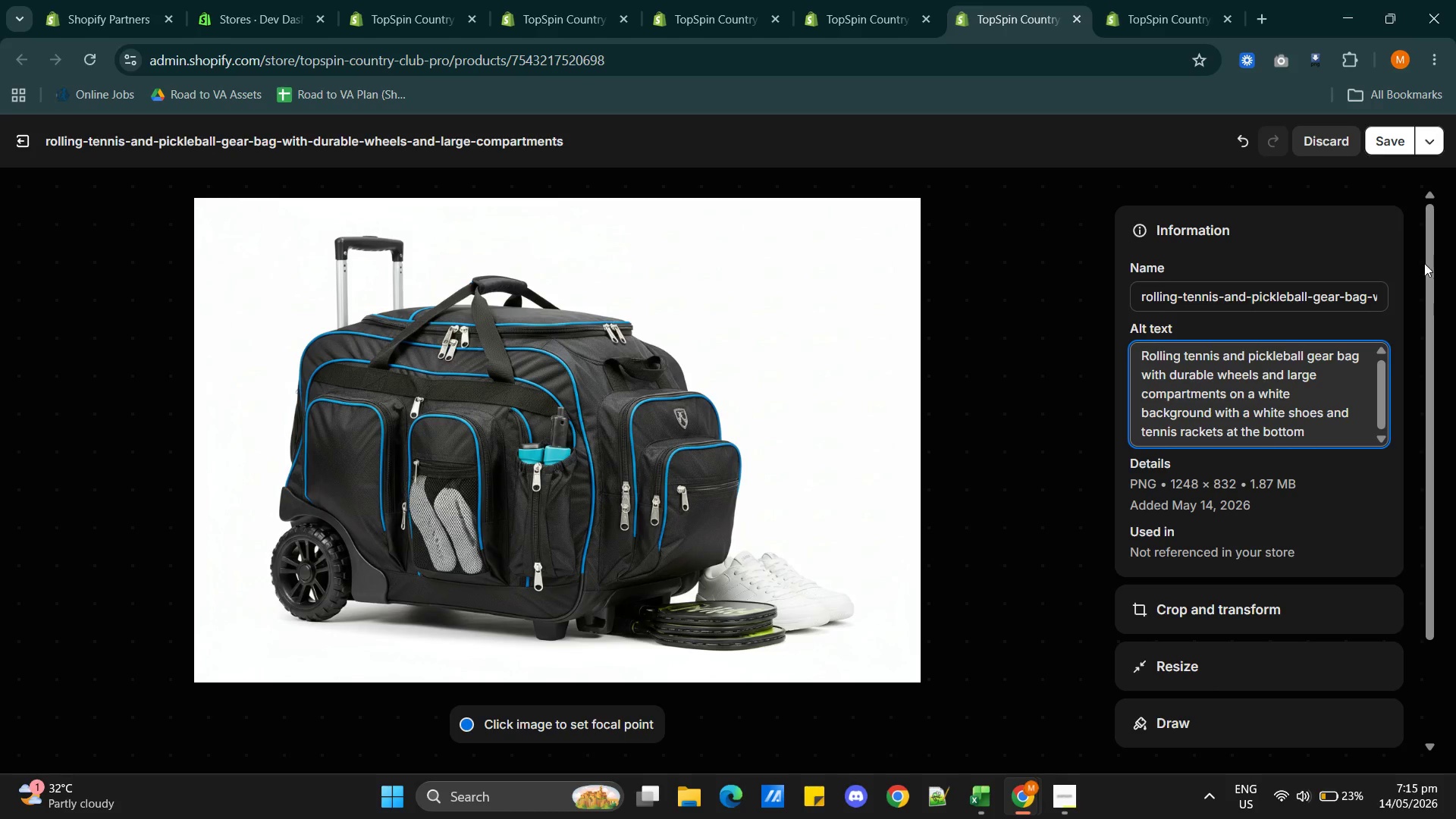 
left_click([1380, 133])
 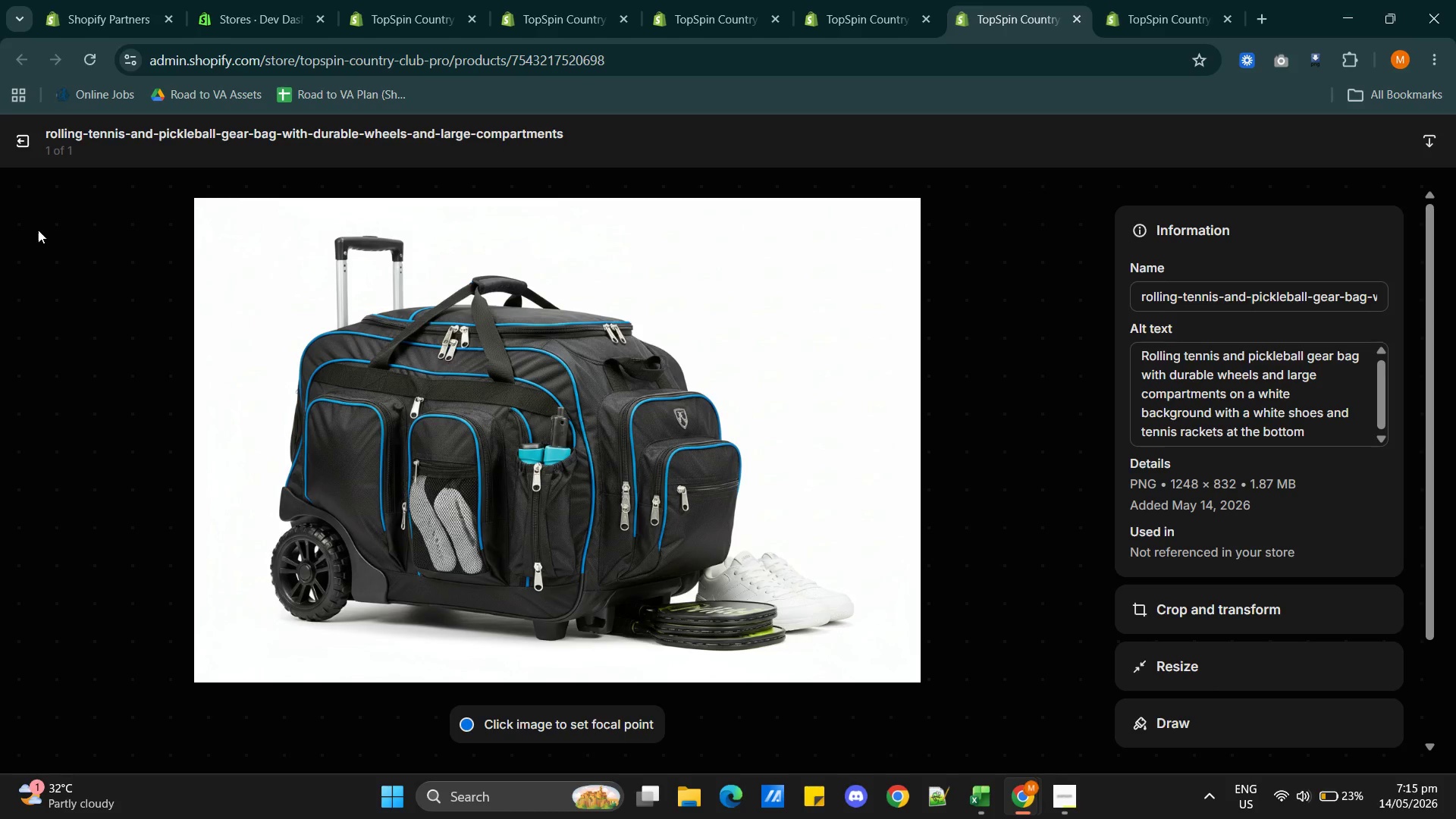 
left_click([13, 150])
 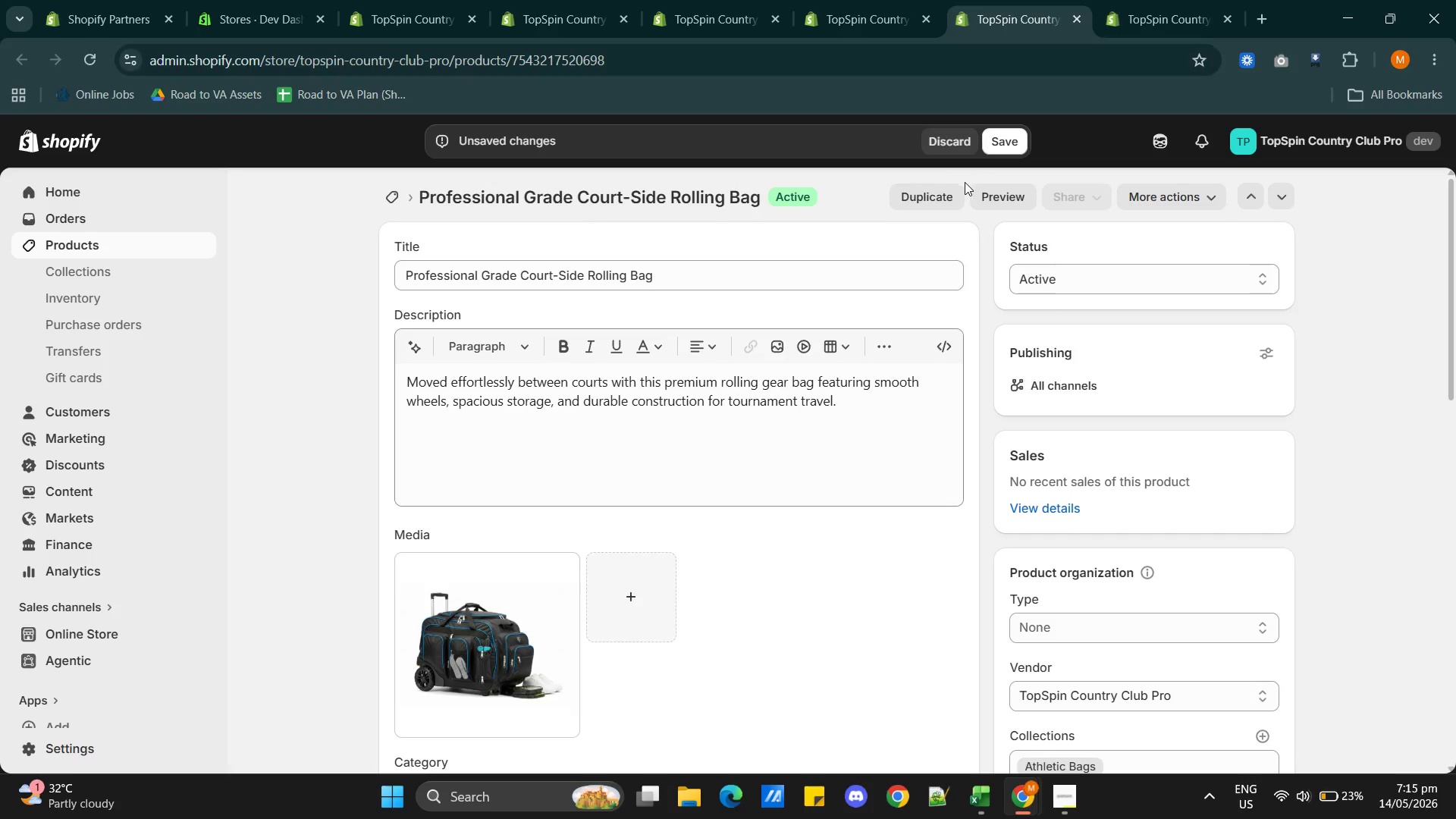 
left_click([1002, 148])
 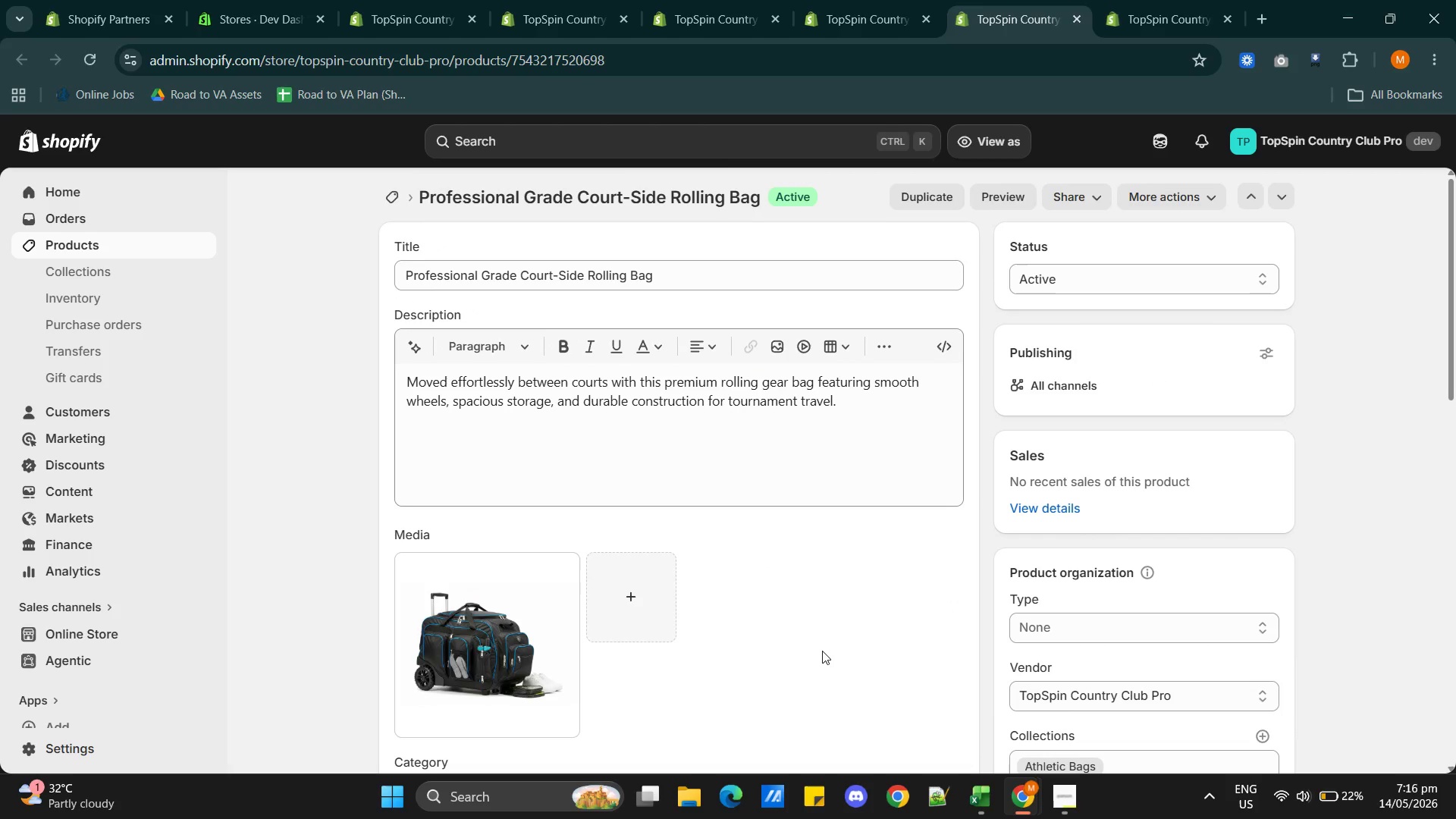 
wait(94.0)
 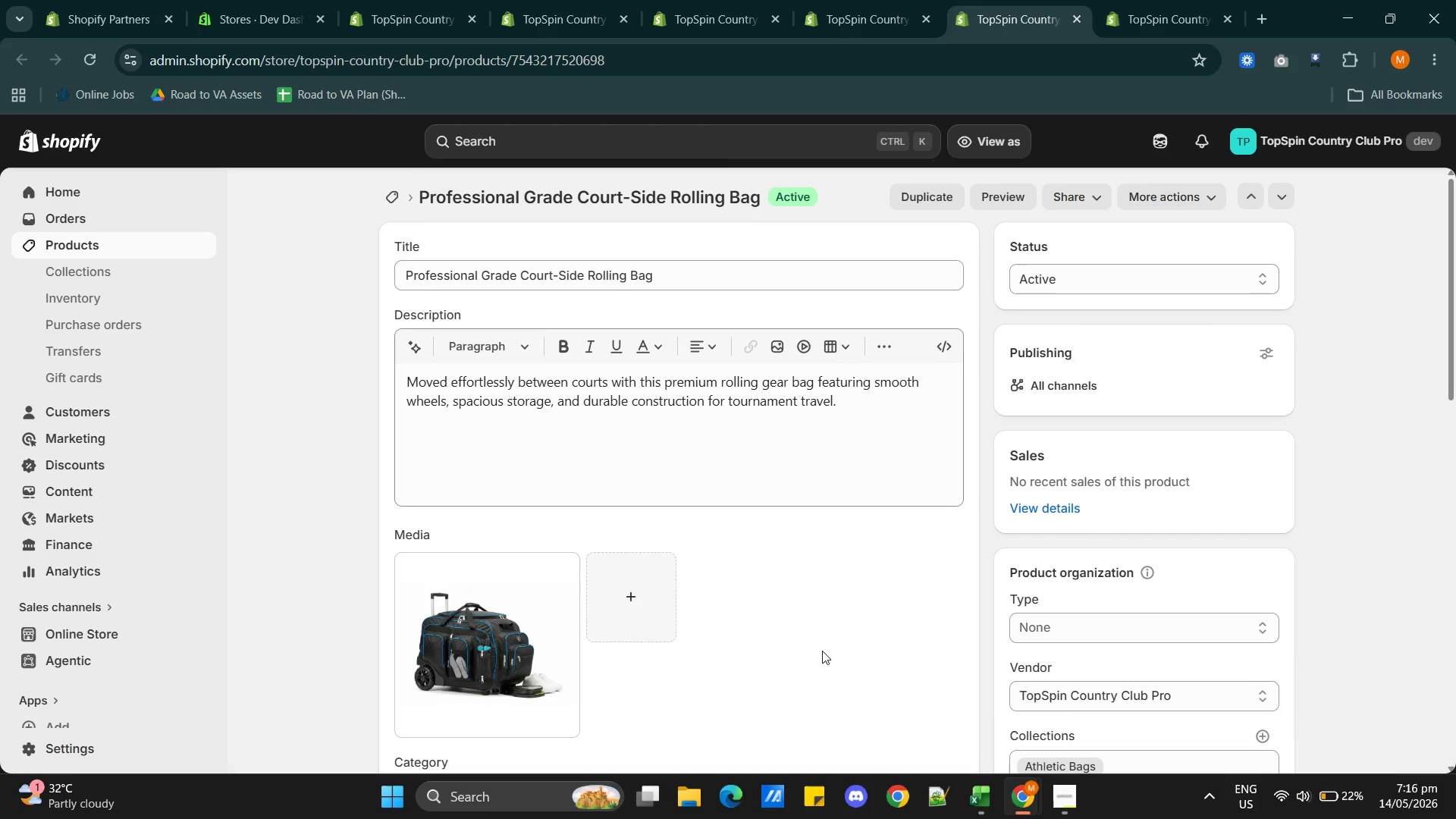 
mouse_move([1002, 475])
 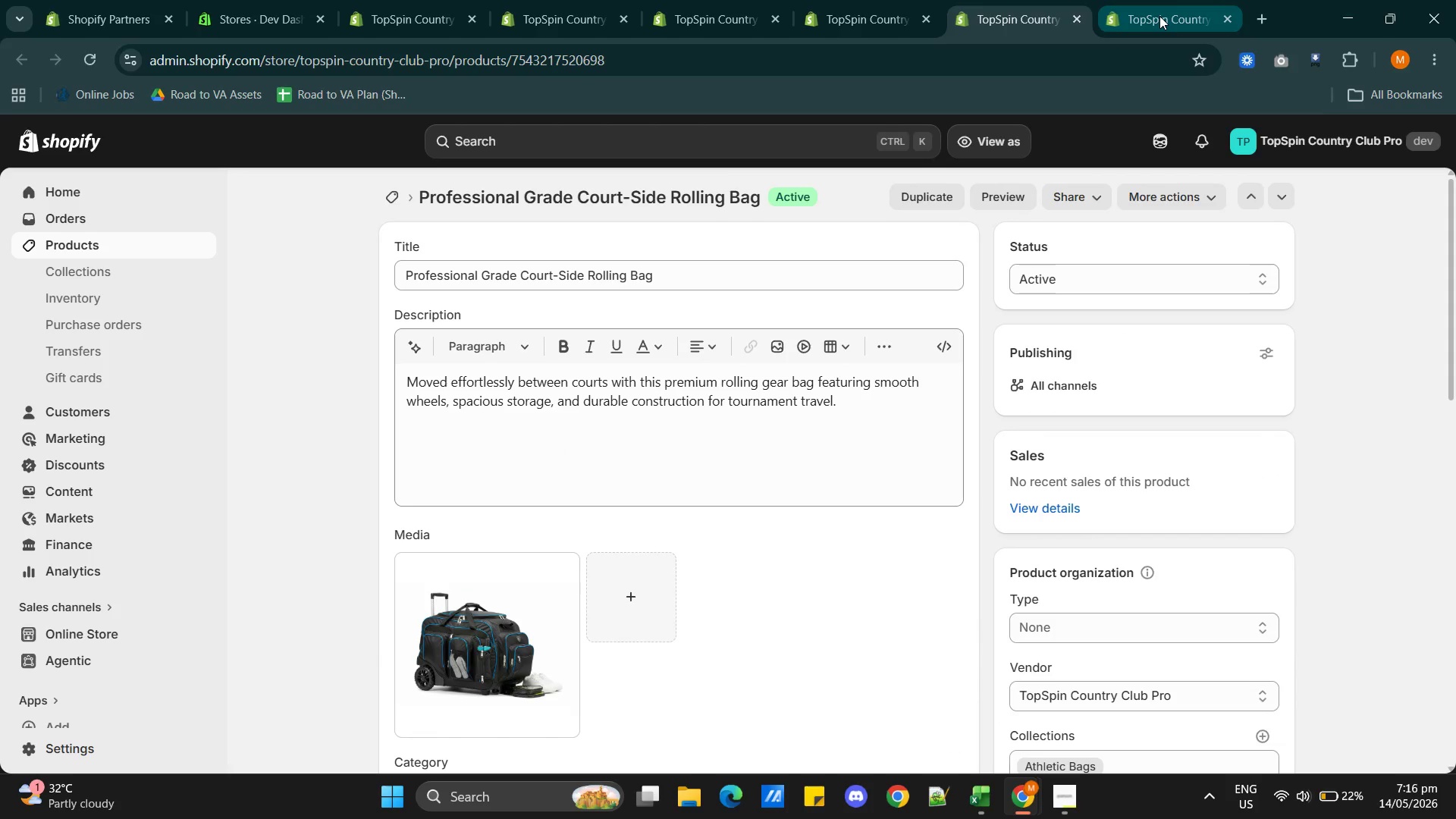 
left_click([1159, 16])
 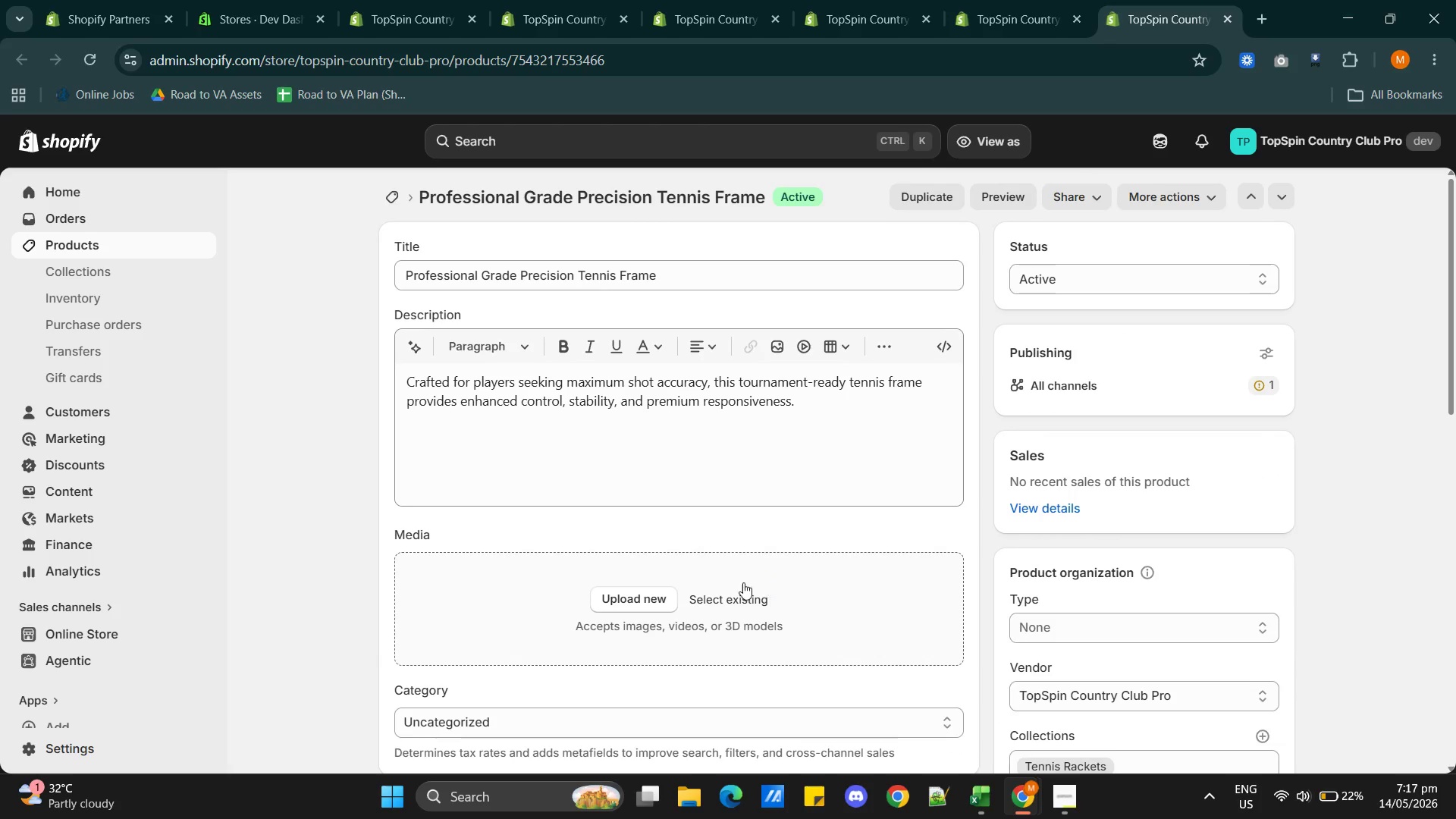 
left_click([721, 593])
 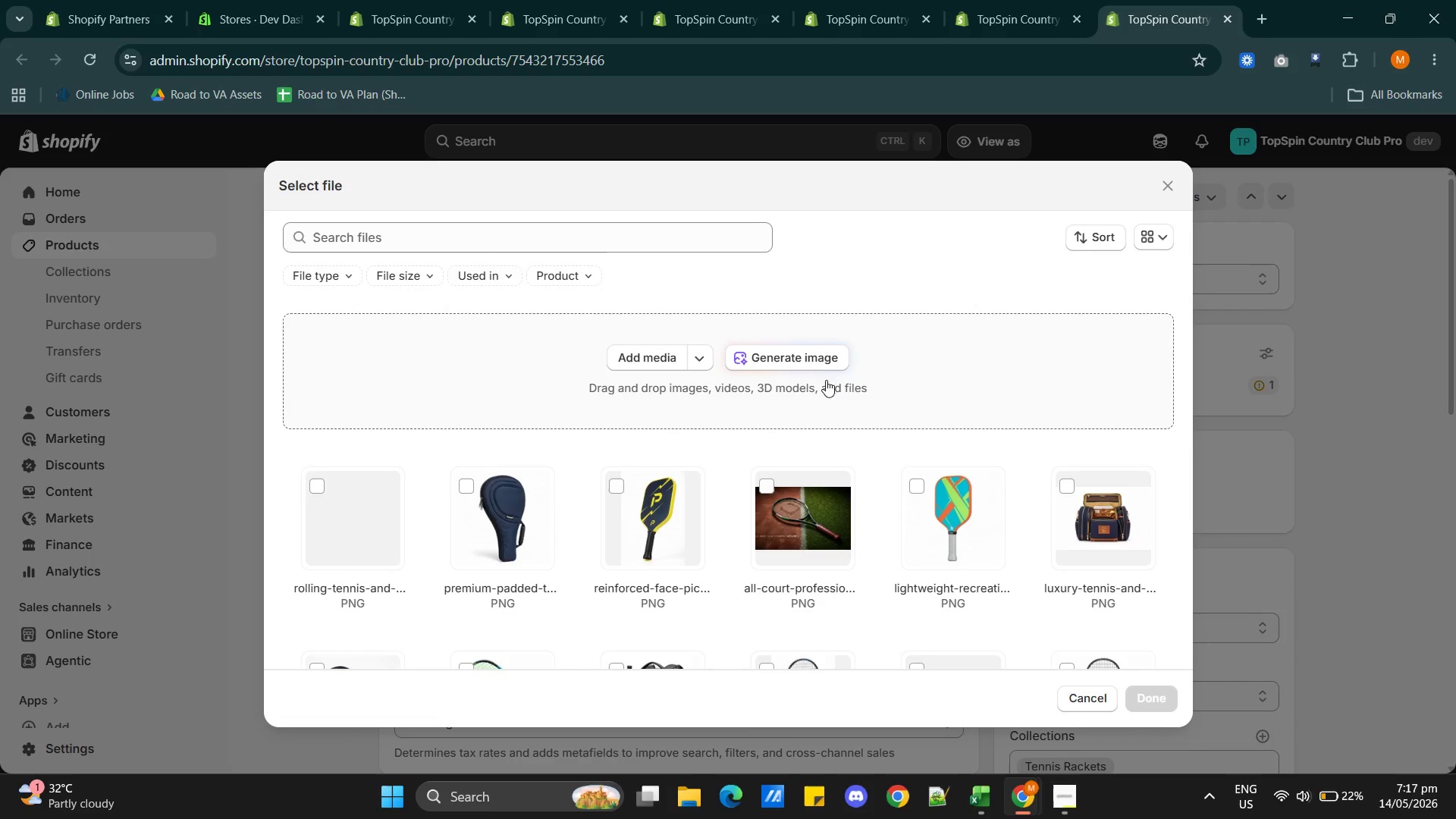 
left_click([815, 361])
 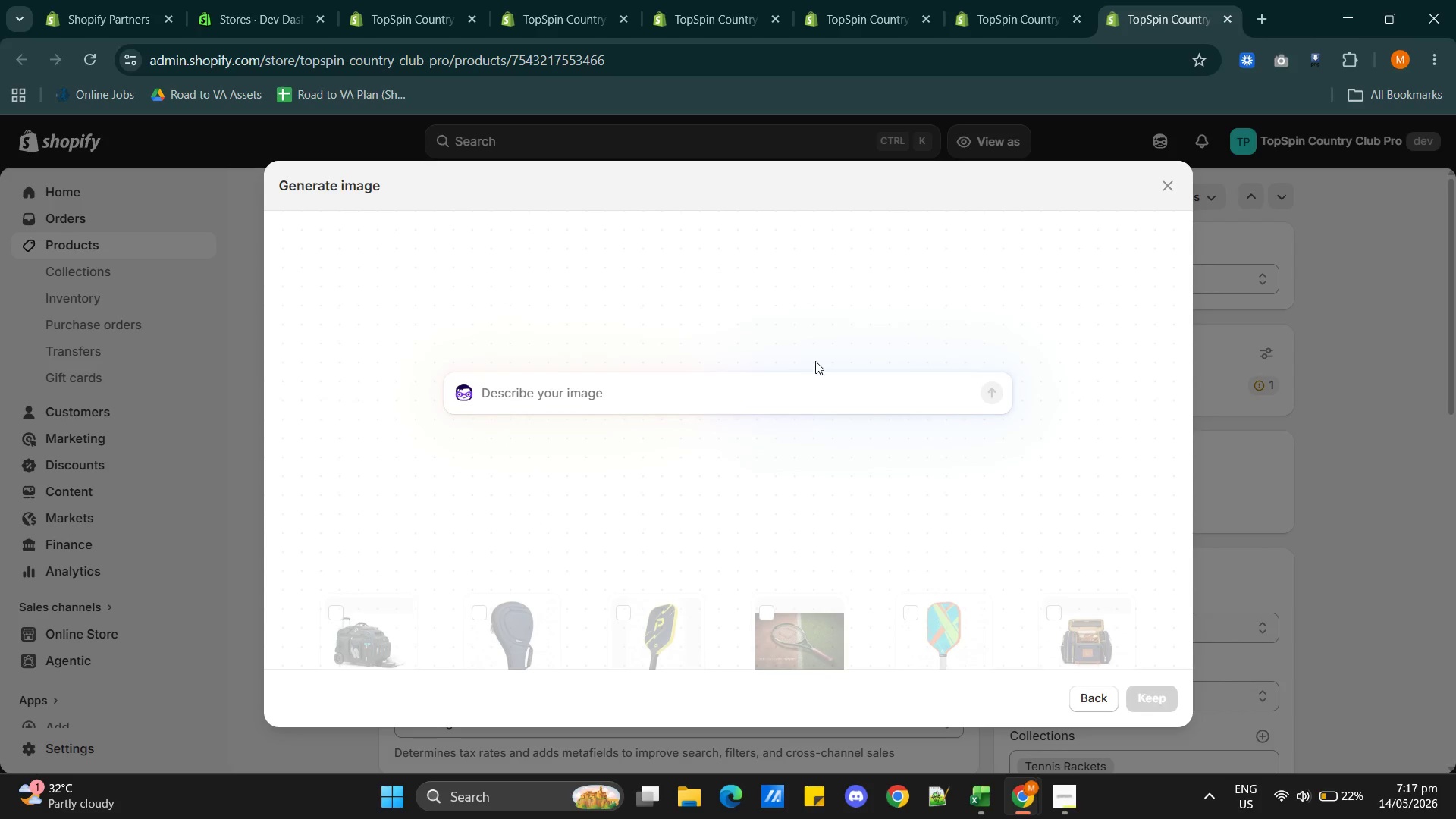 
key(Alt+AltLeft)
 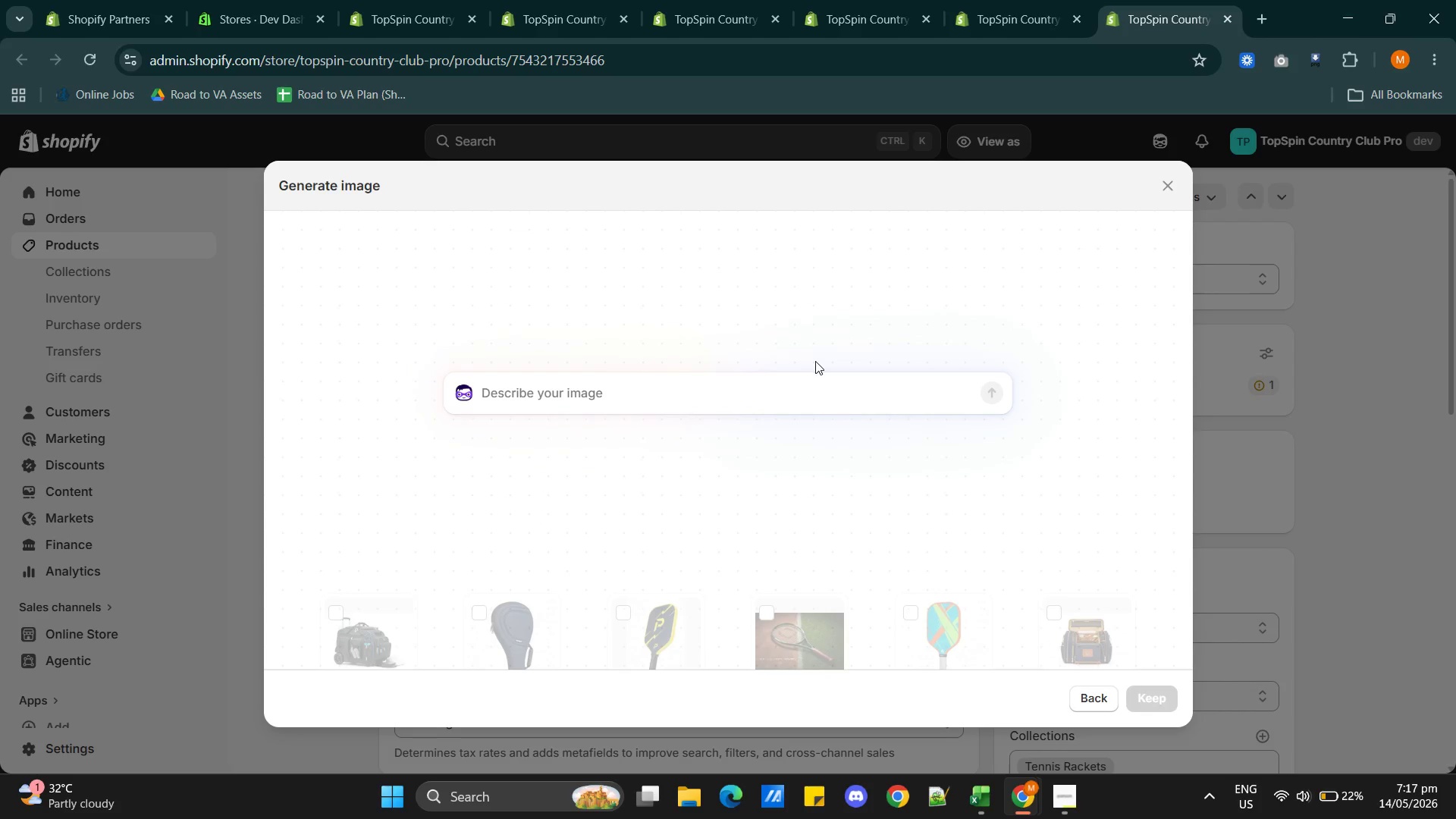 
key(Alt+Tab)
 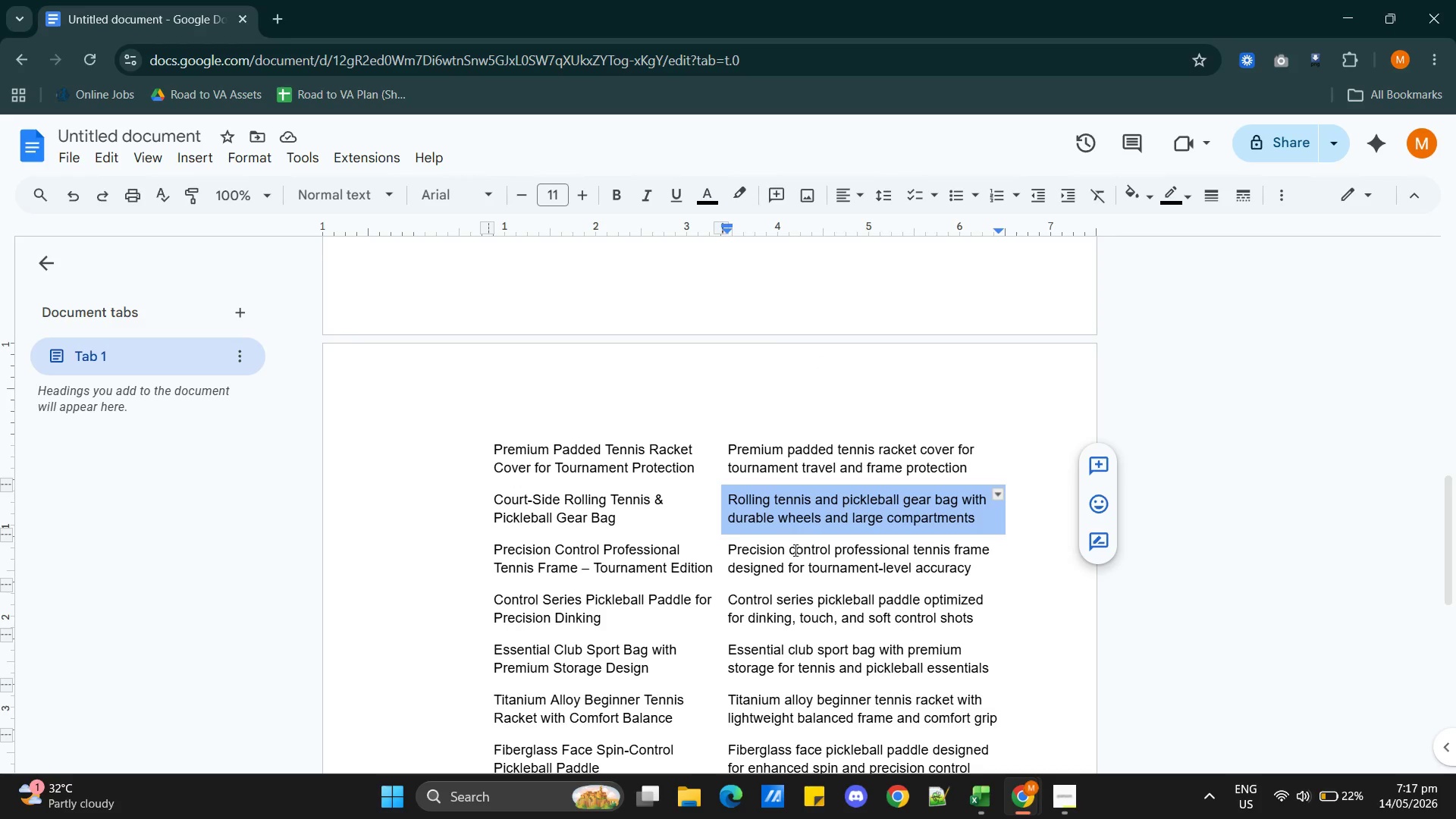 
double_click([794, 550])
 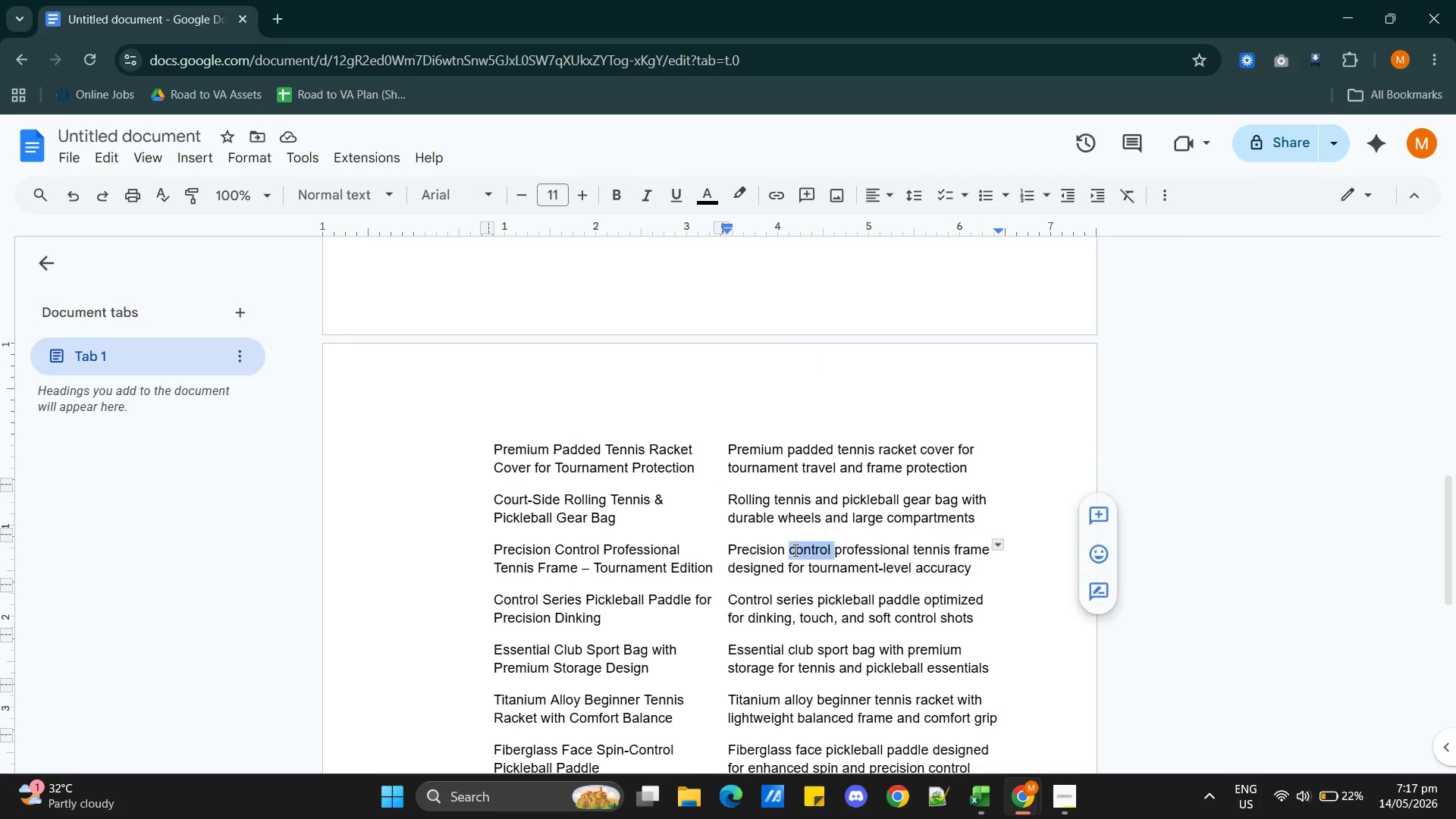 
triple_click([794, 550])
 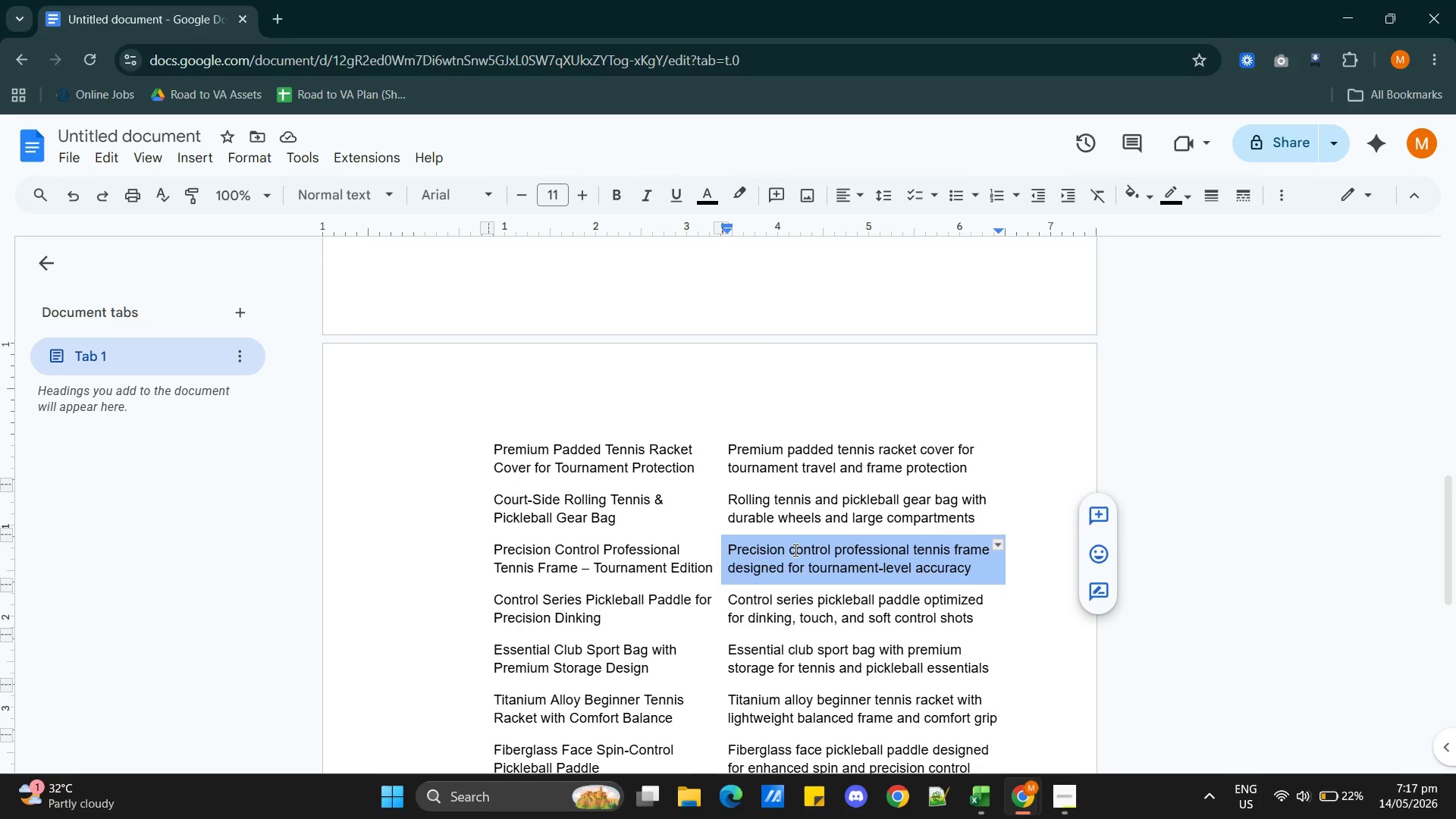 
key(Control+C)
 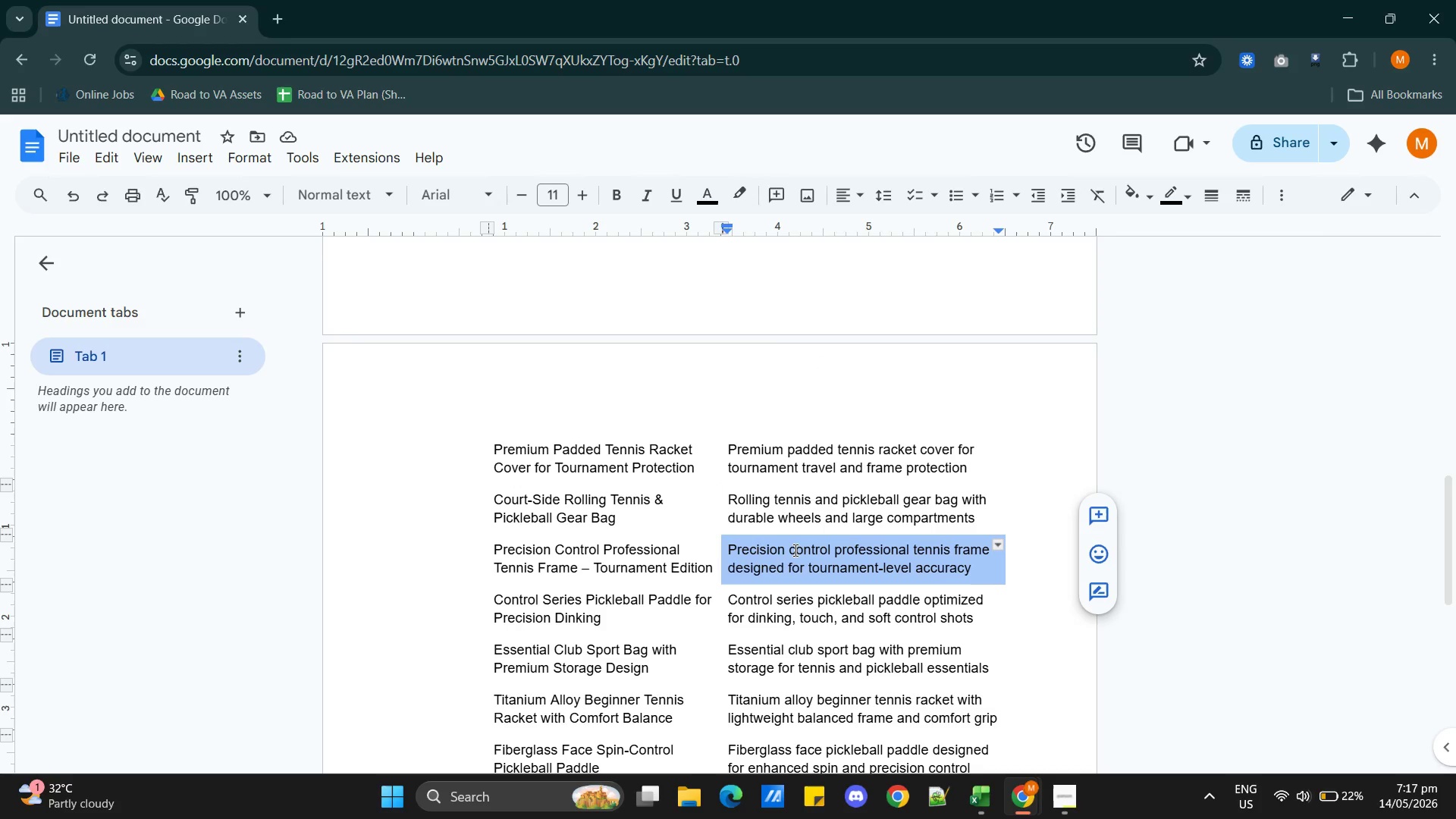 
key(Alt+Tab)
 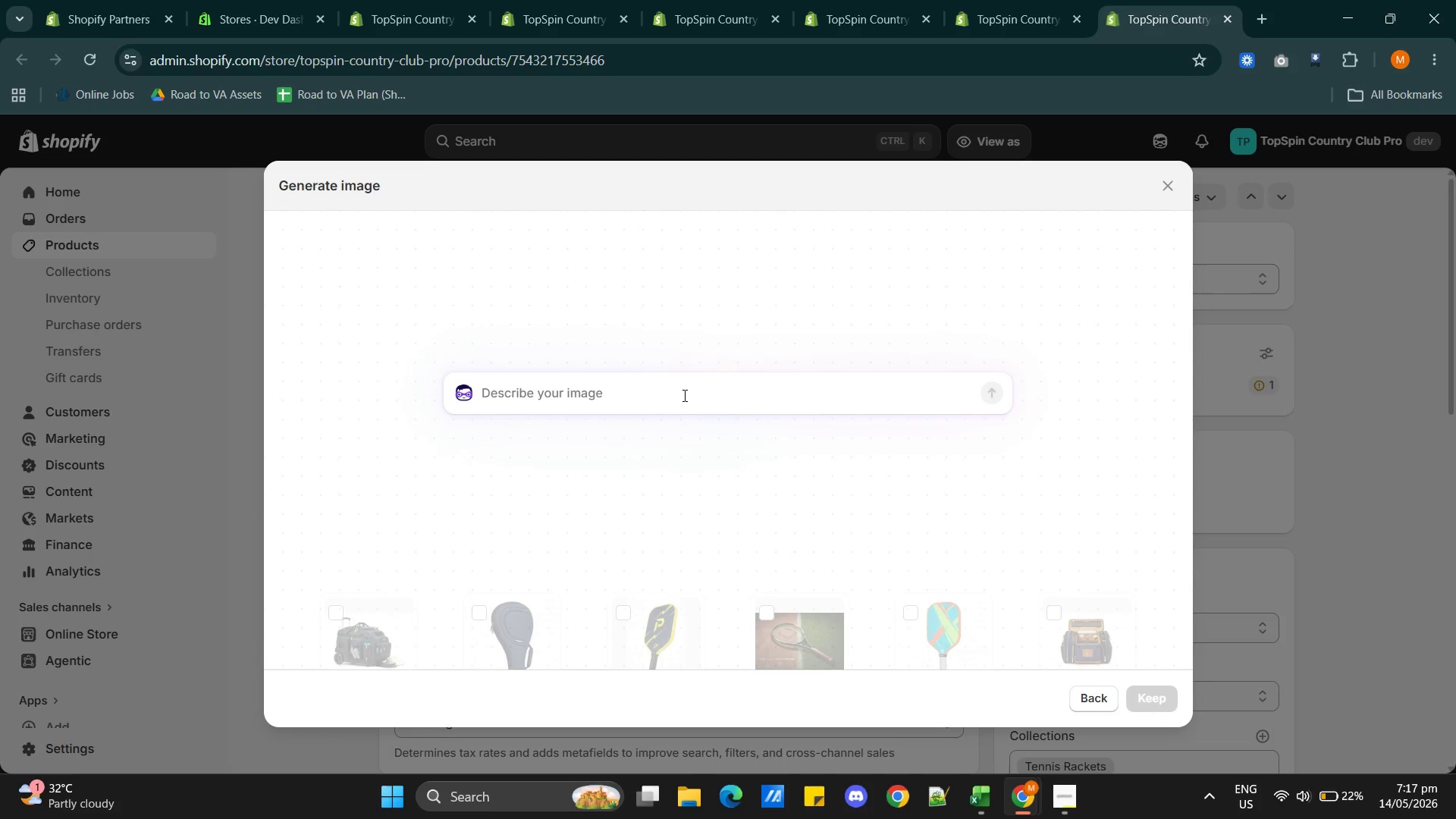 
left_click([683, 395])
 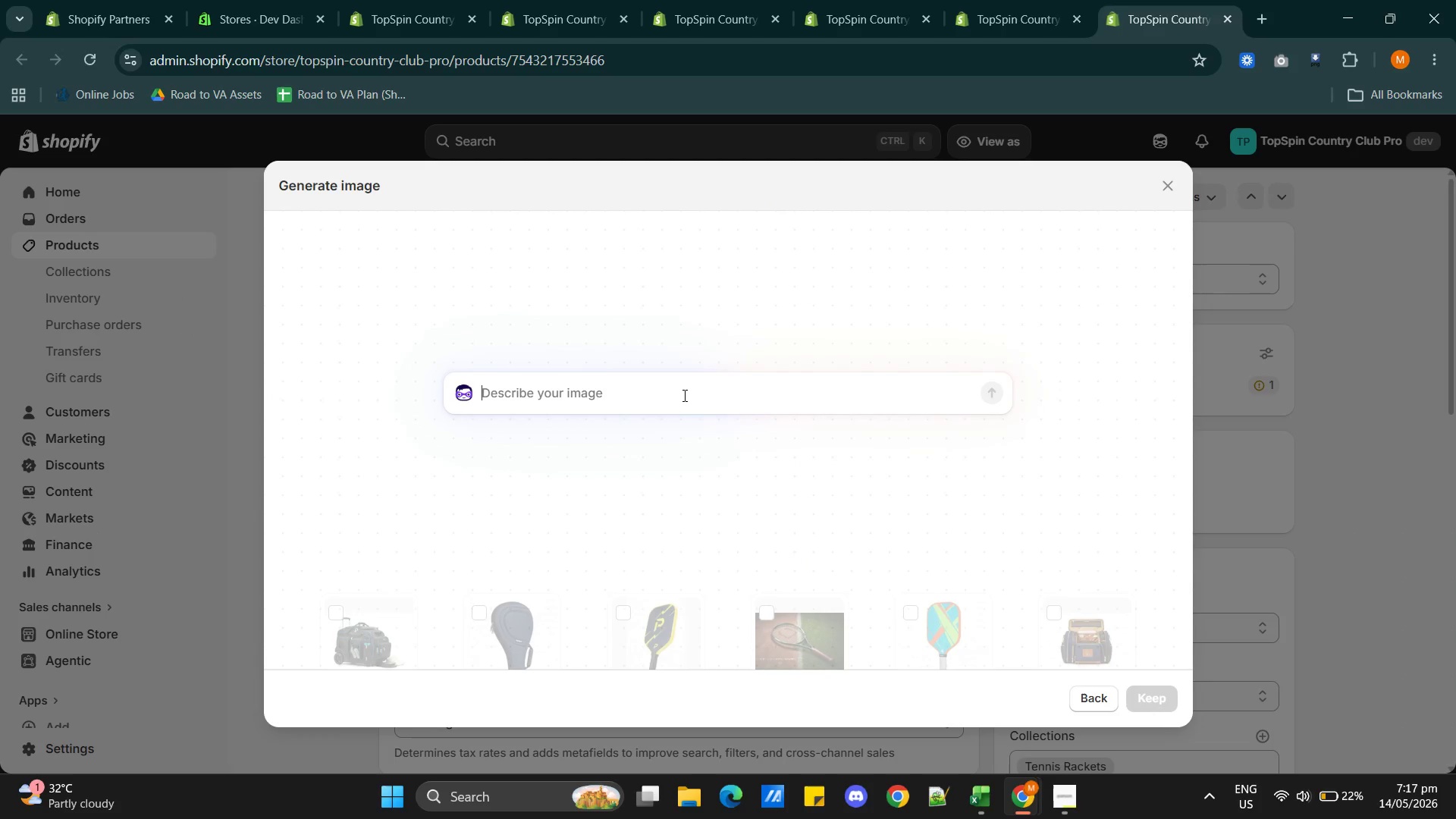 
key(Control+V)
 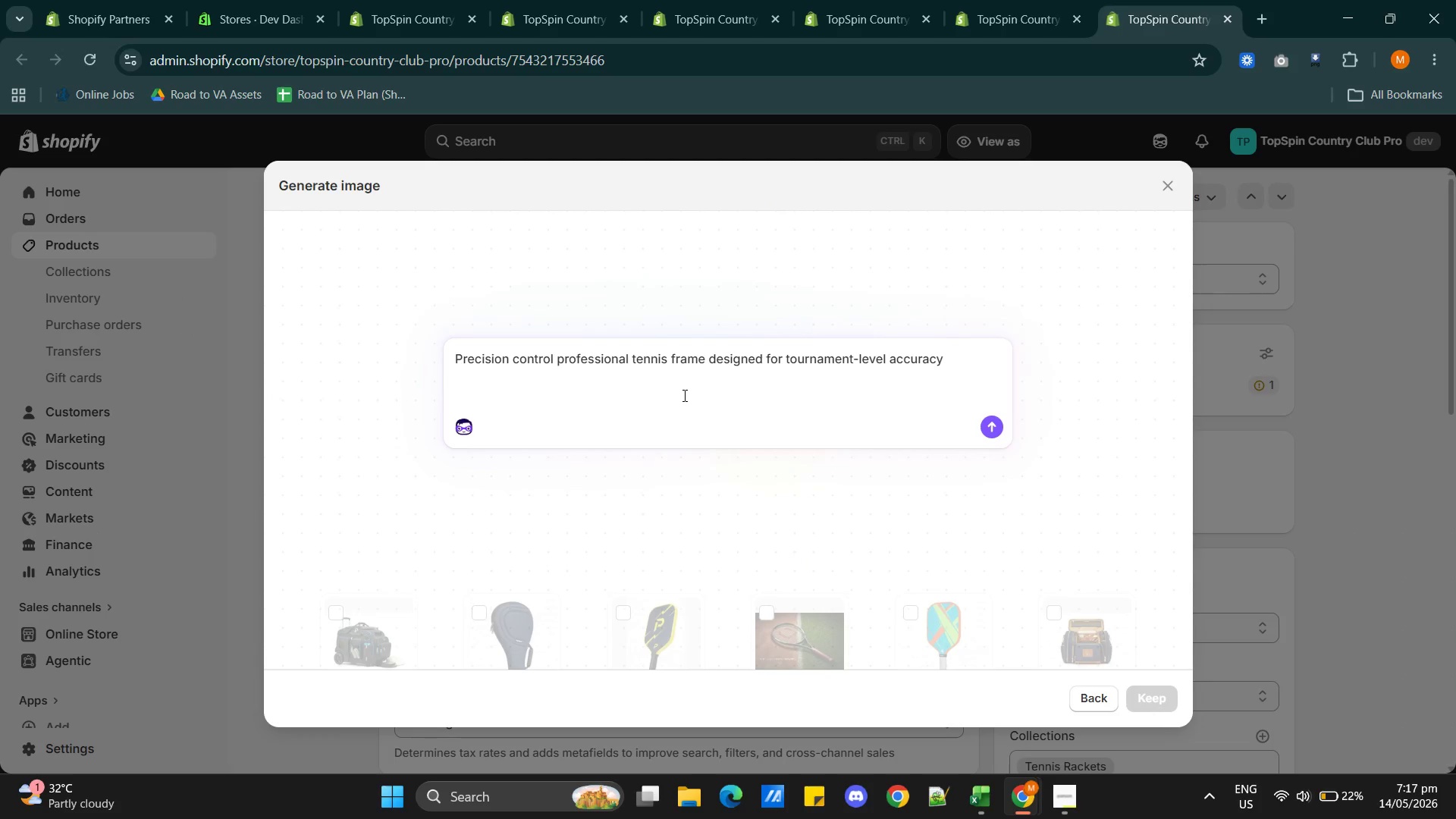 
key(Backspace)
 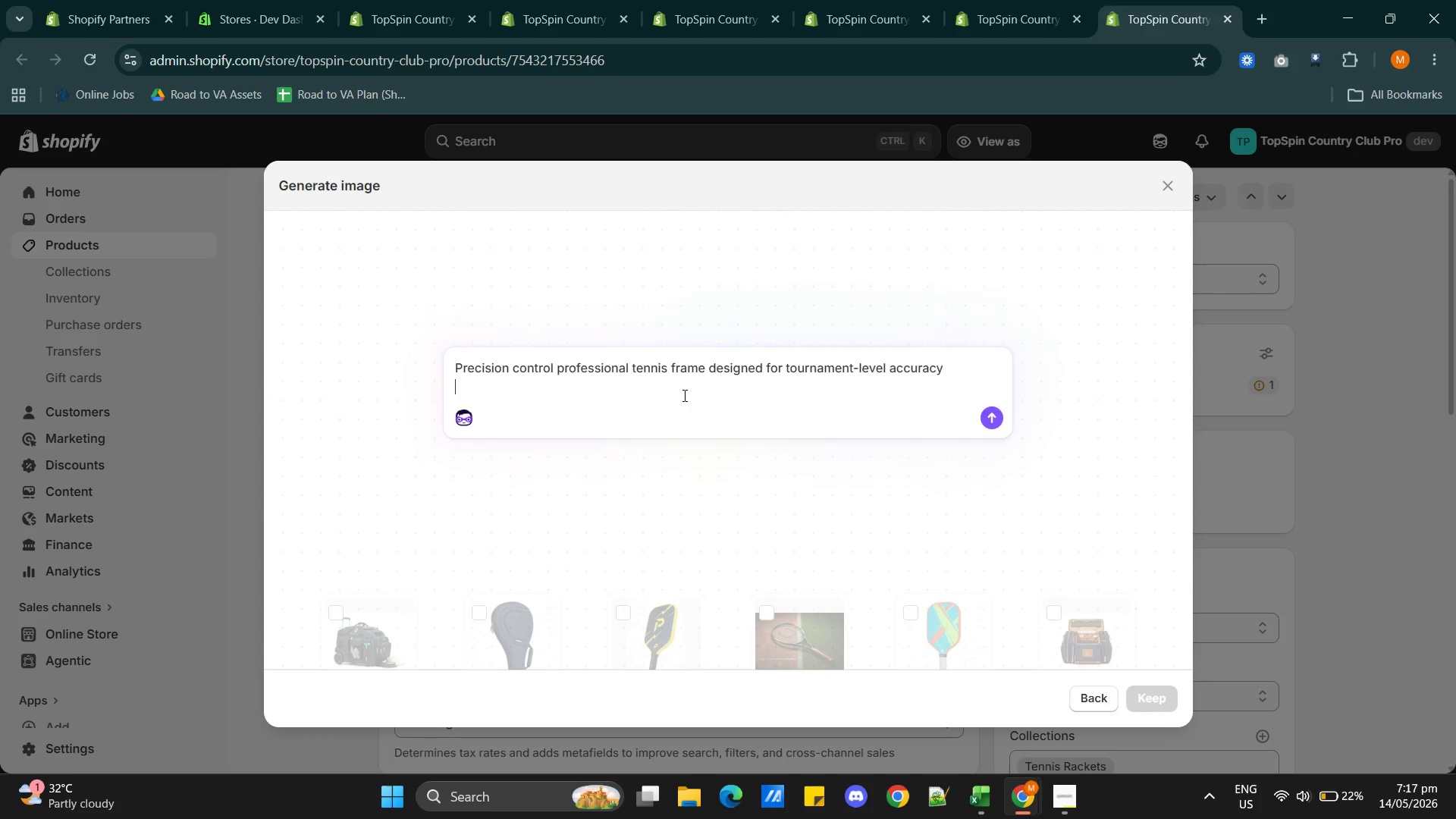 
key(Backspace)
 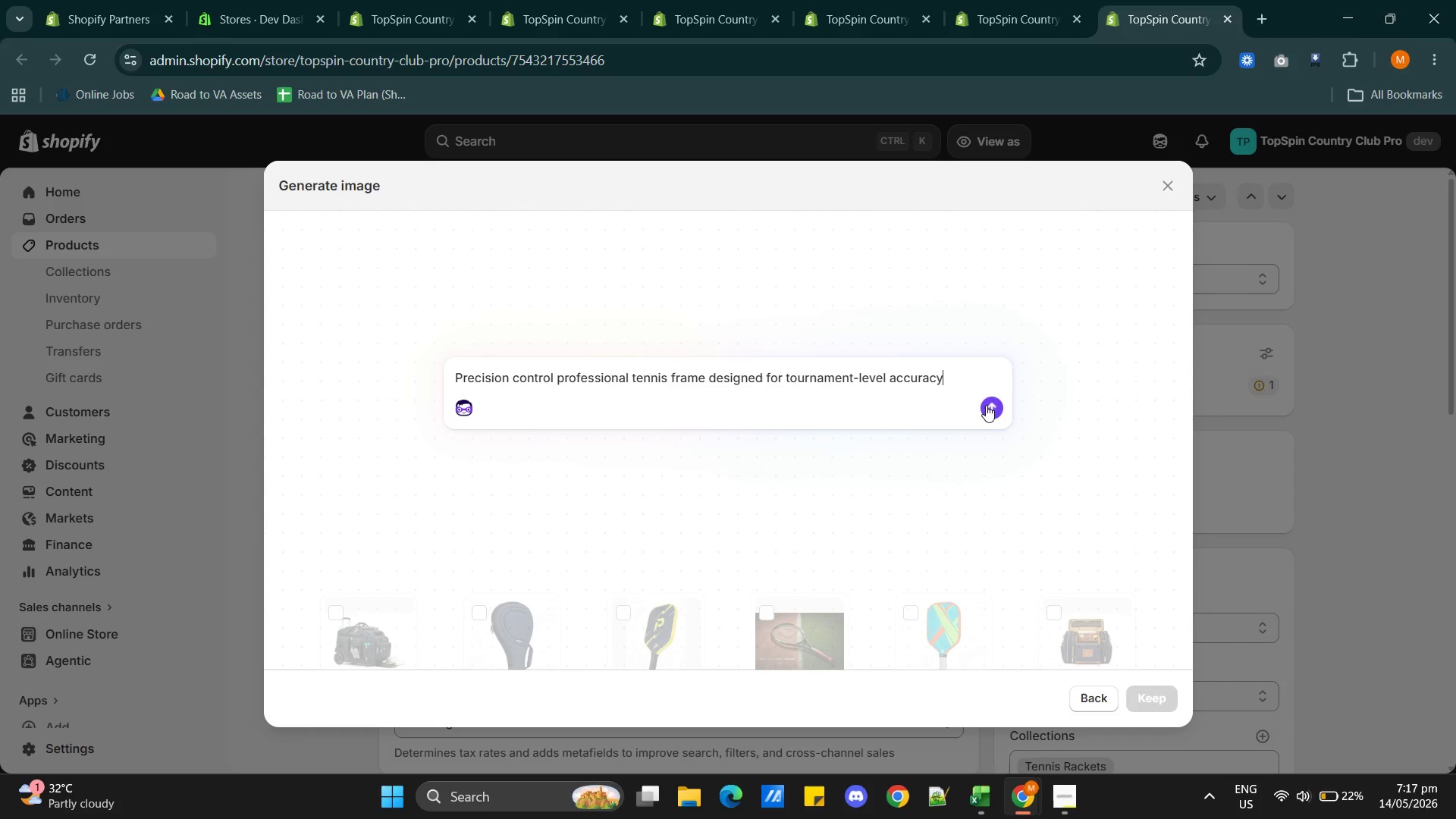 
left_click([987, 404])
 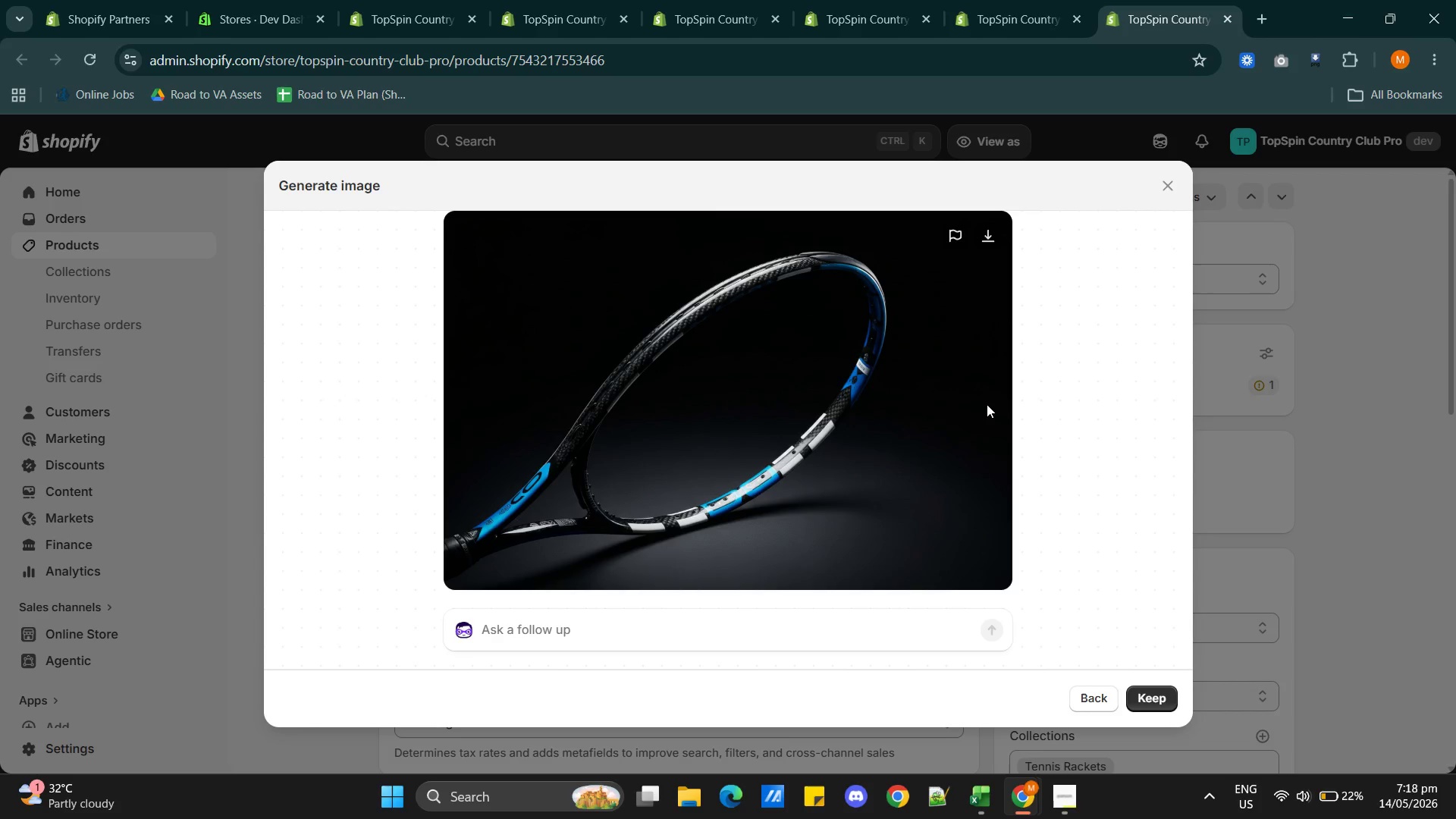 
wait(57.77)
 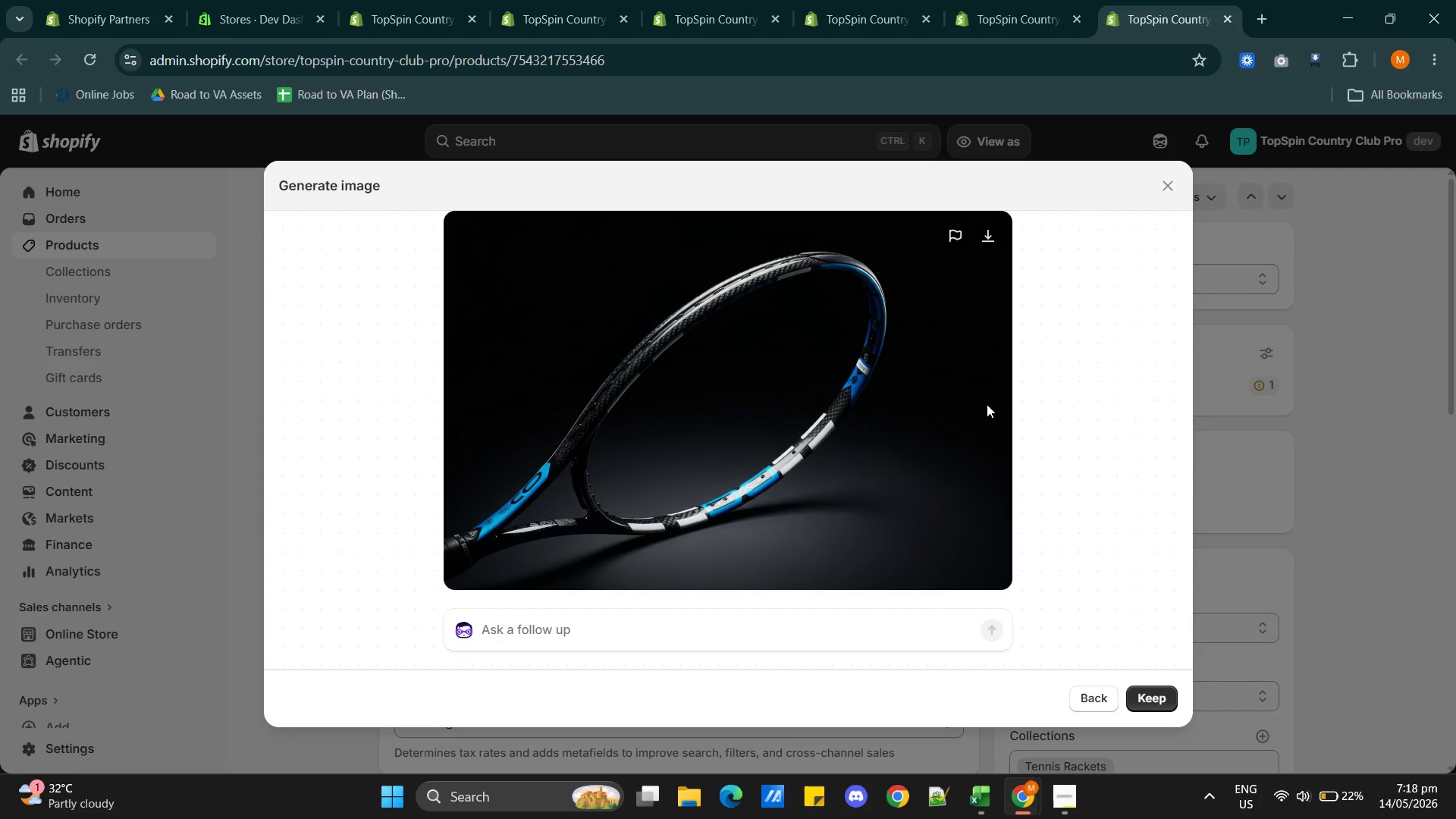 
left_click([1148, 693])
 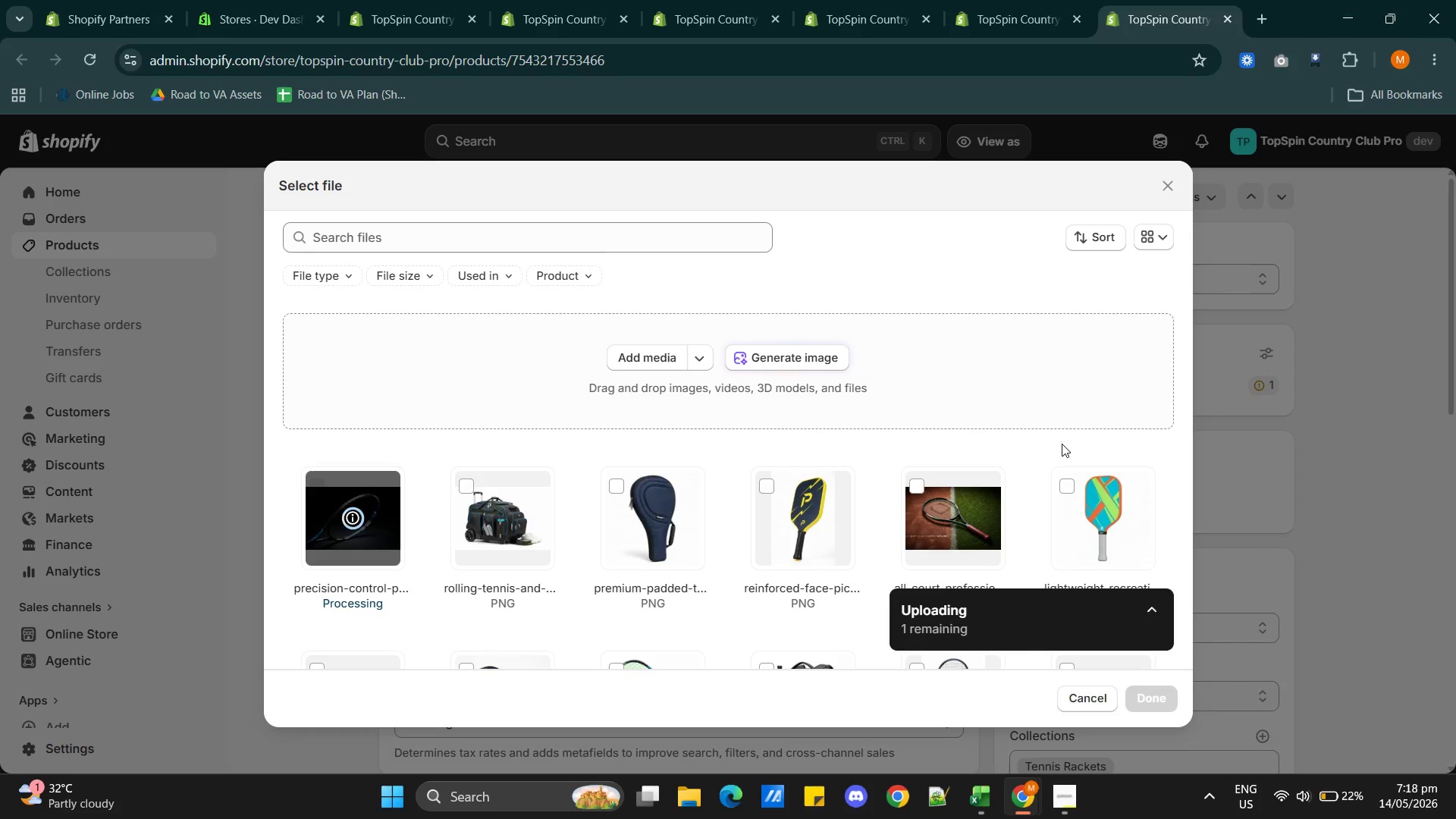 
wait(7.89)
 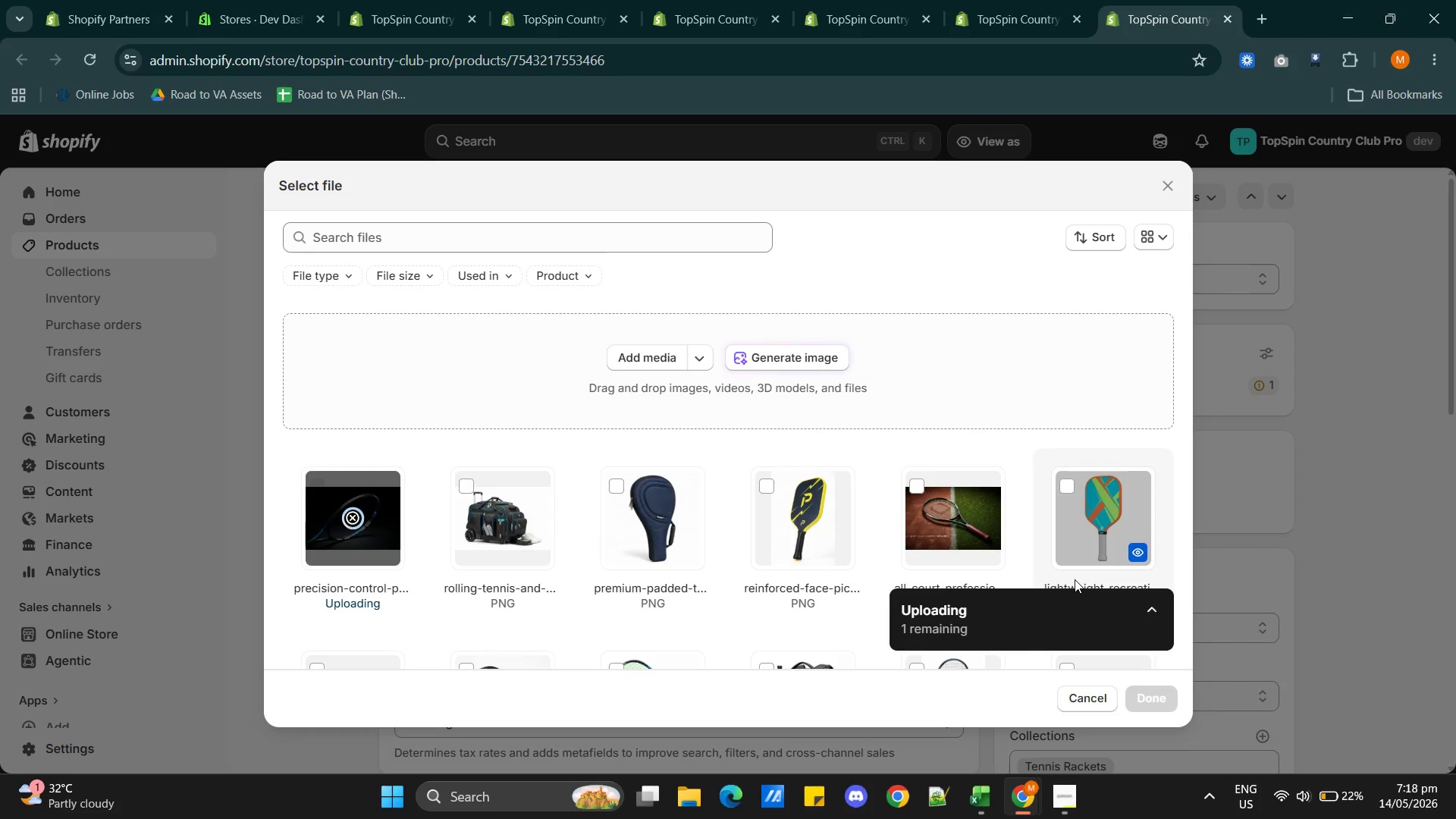 
mouse_move([1085, 526])
 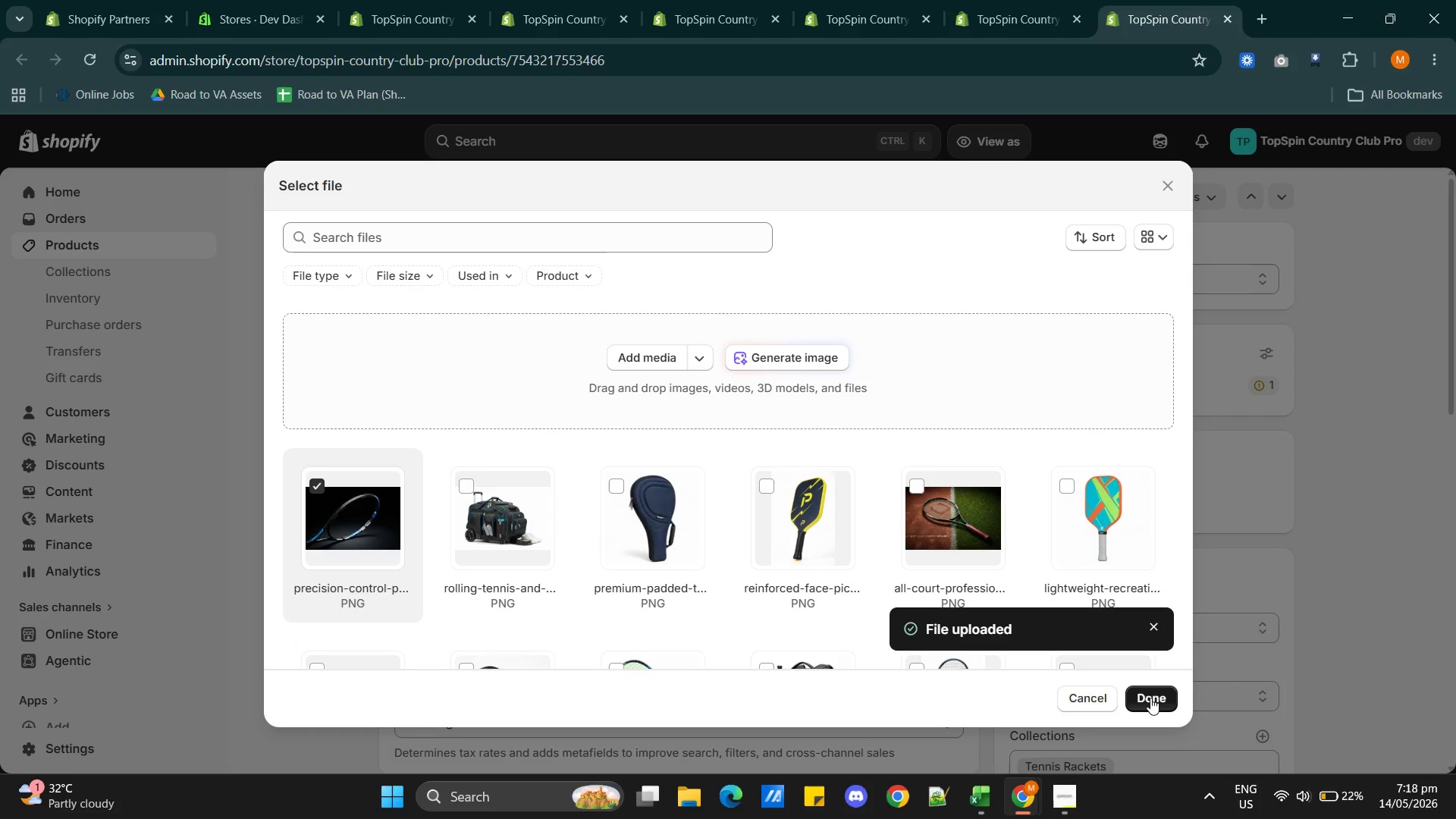 
wait(12.42)
 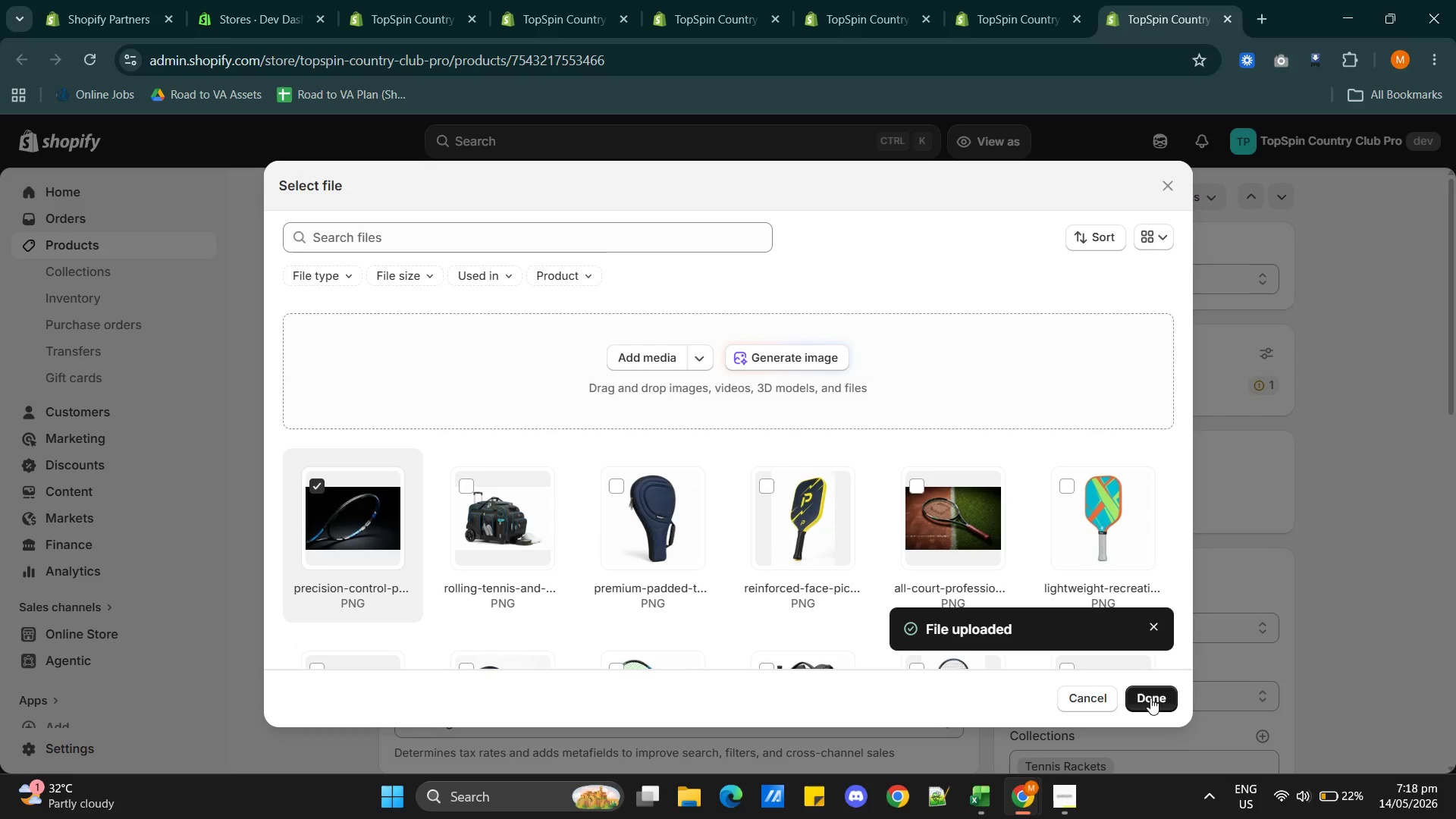 
left_click([1152, 694])
 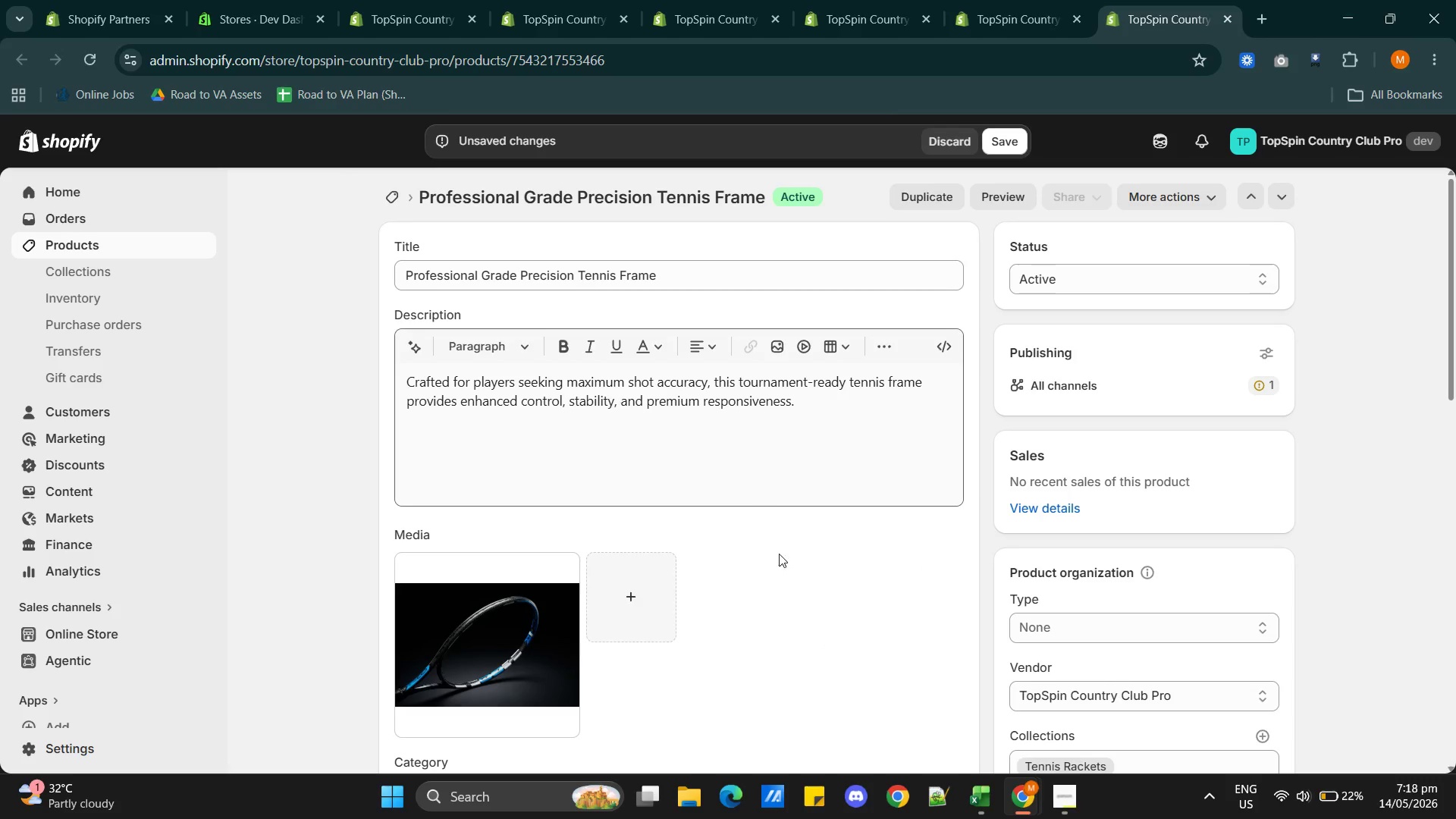 
left_click([466, 627])
 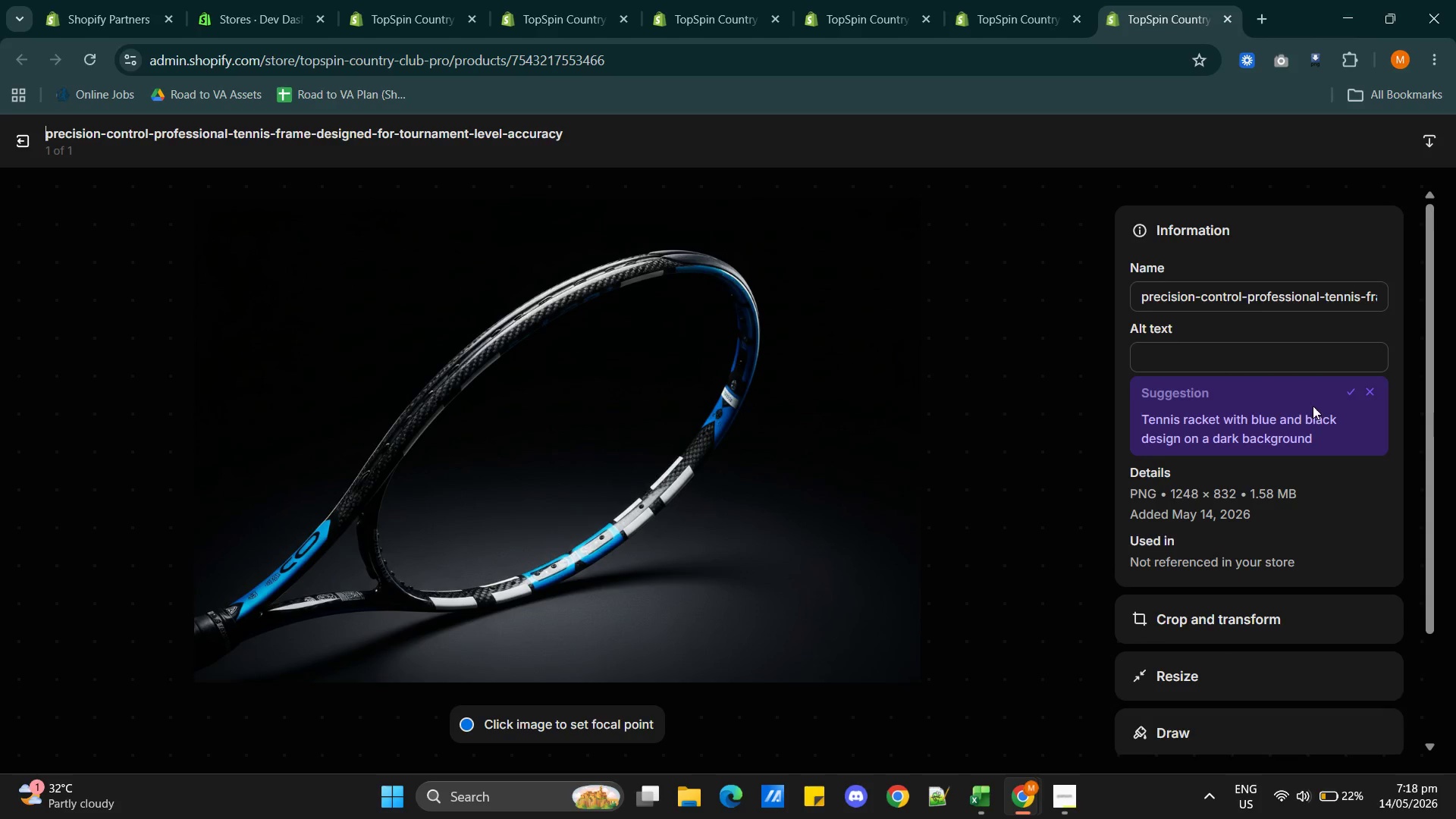 
left_click([1351, 393])
 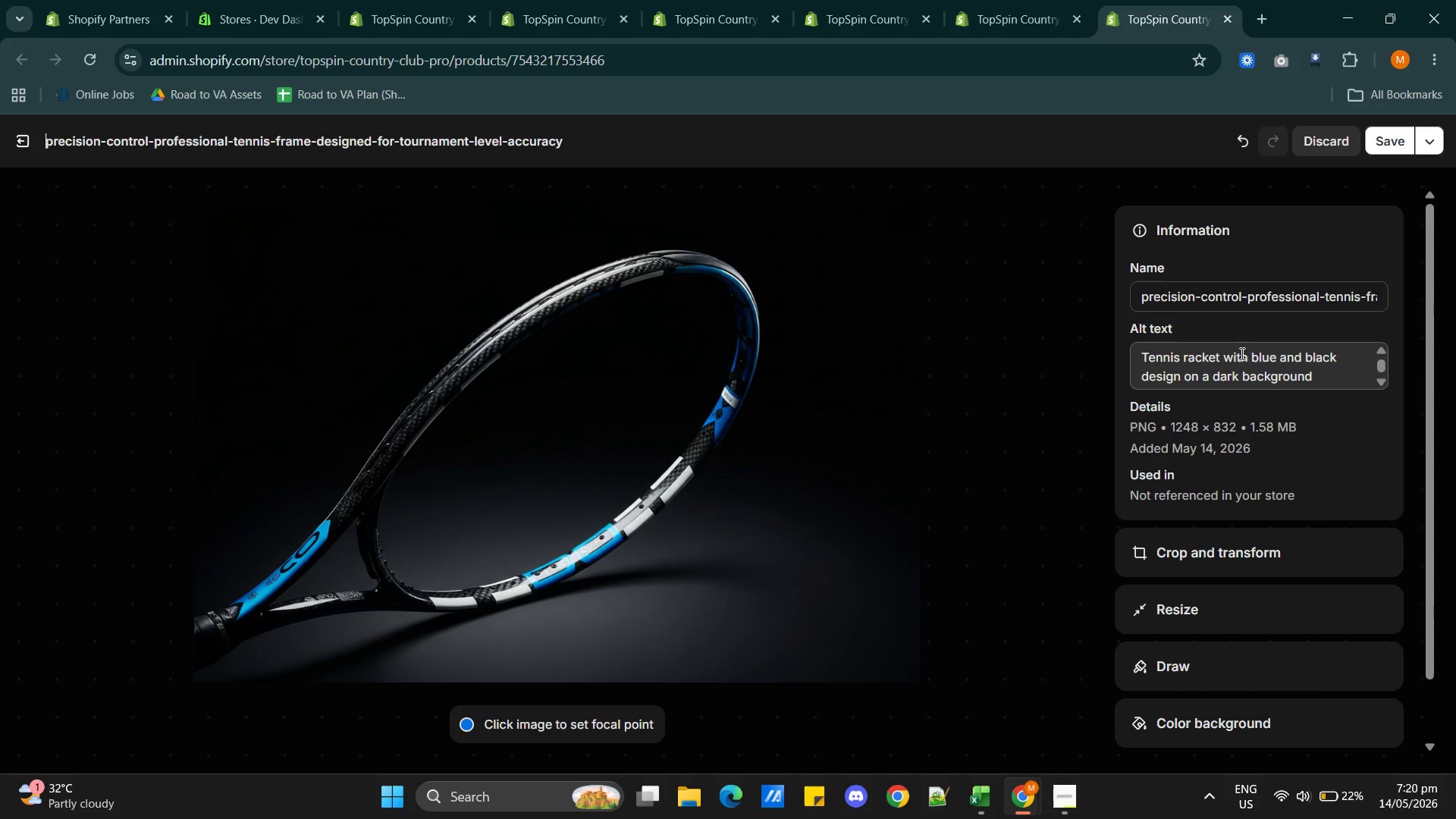 
wait(99.48)
 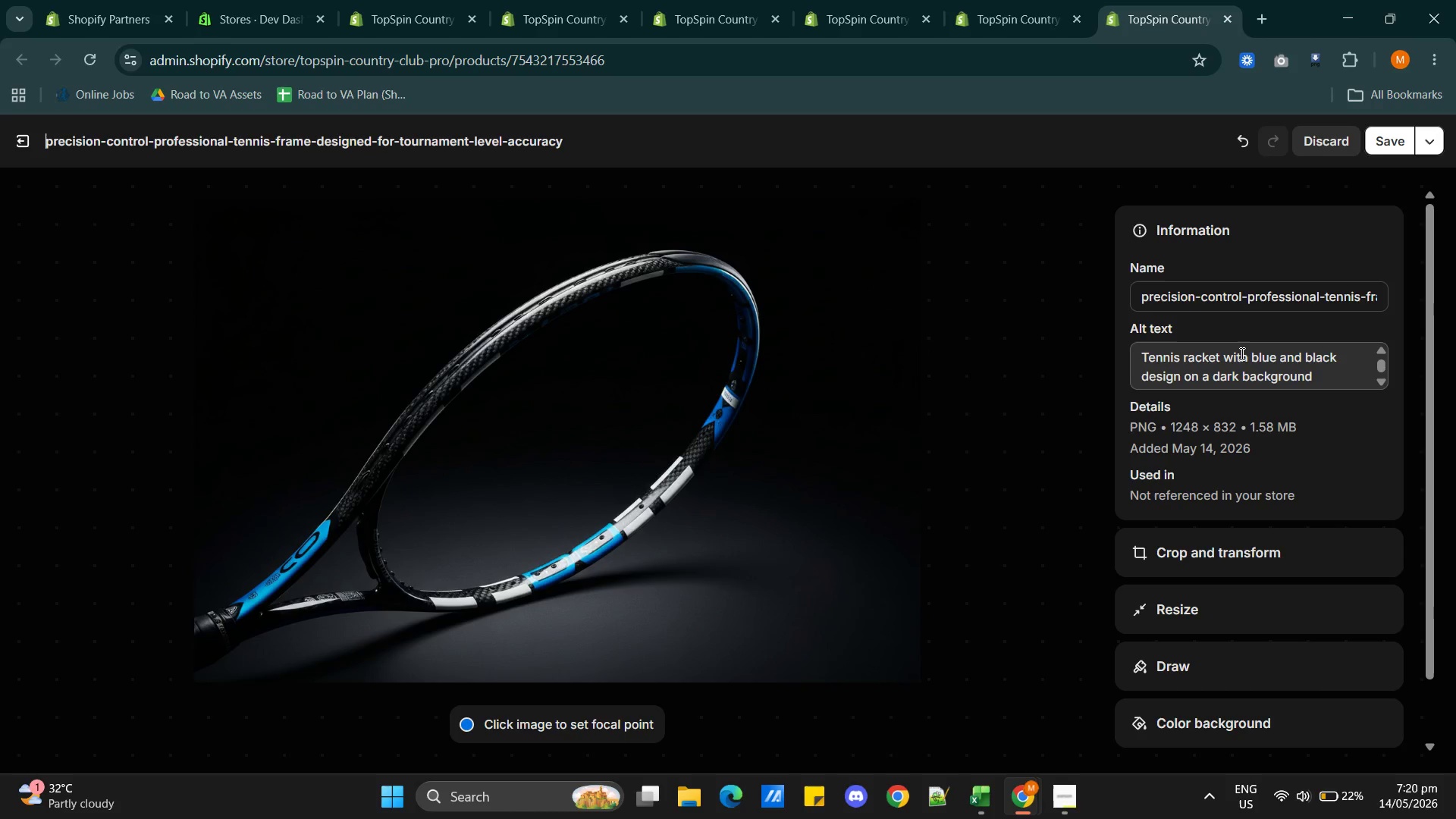 
key(Alt+AltLeft)
 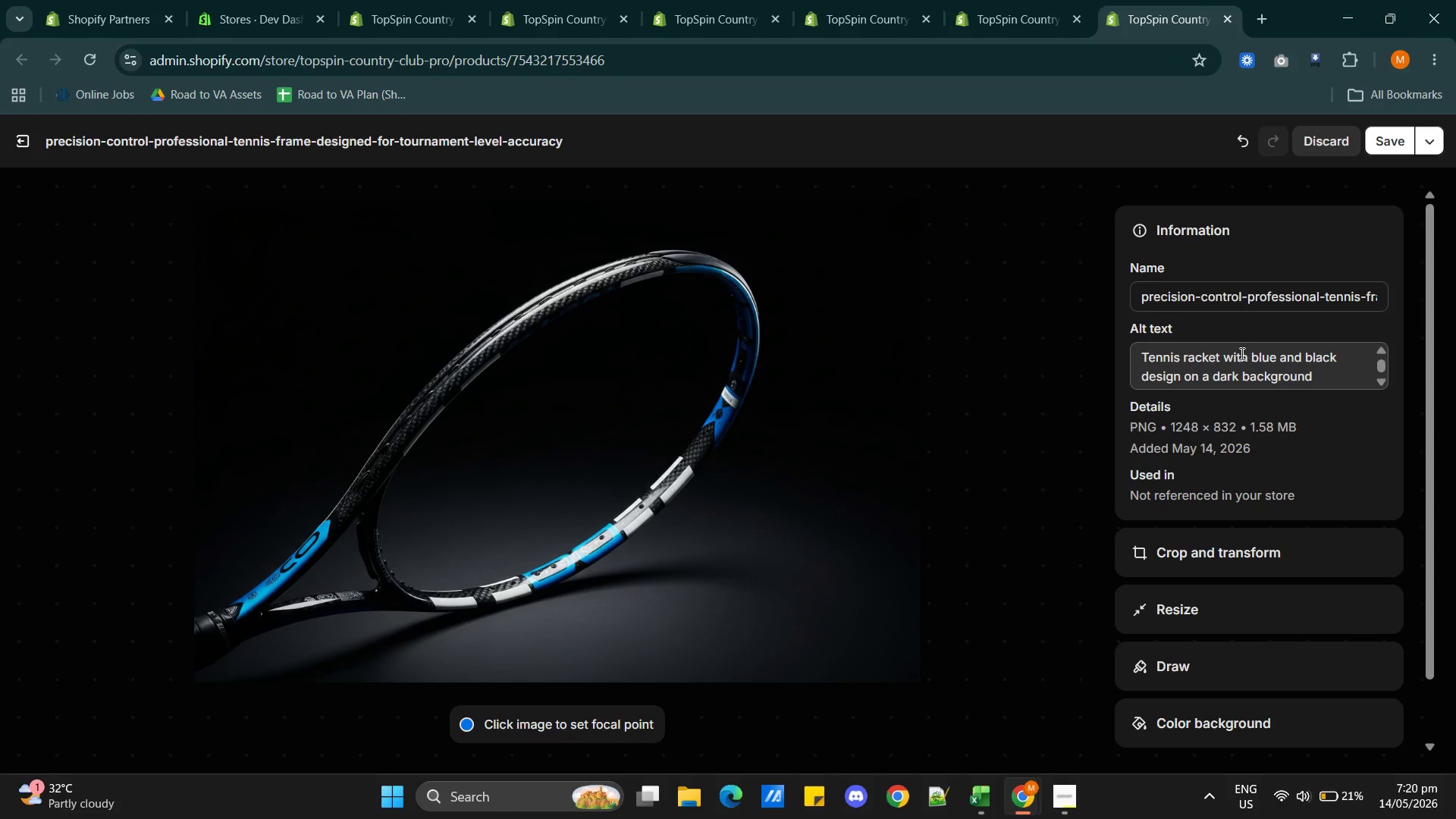 
key(Alt+Tab)
 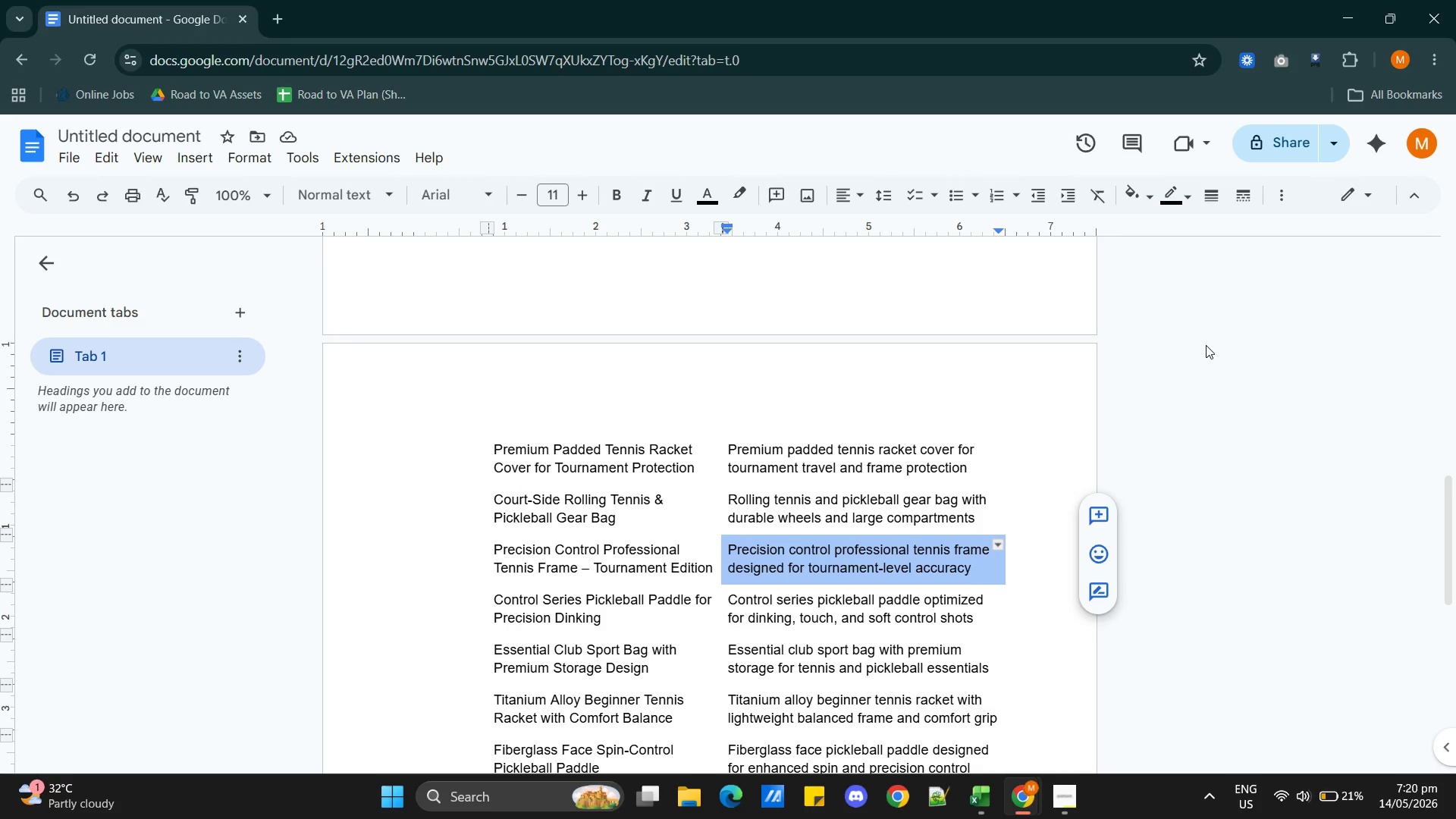 
key(Alt+AltLeft)
 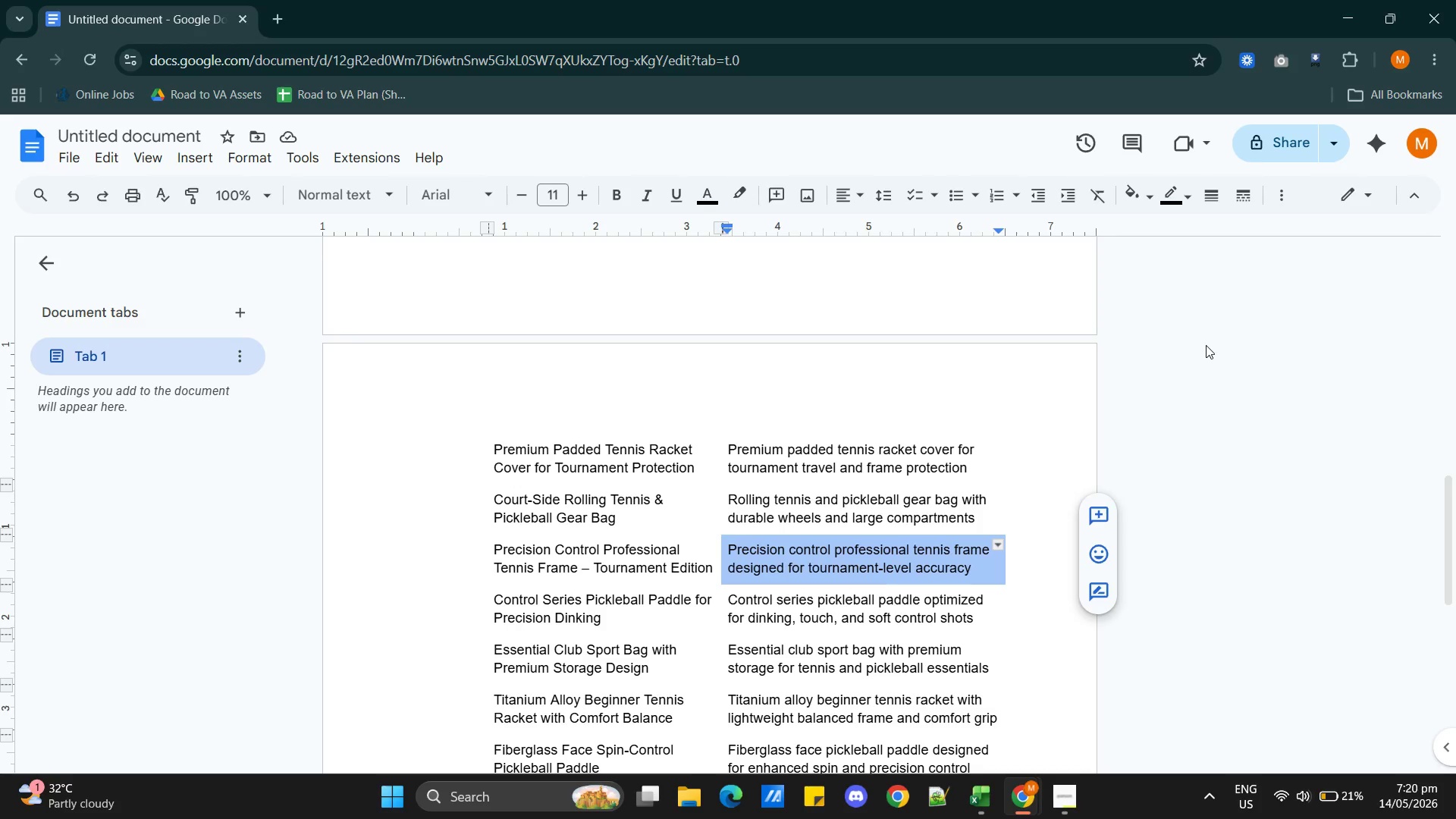 
key(Alt+Tab)
 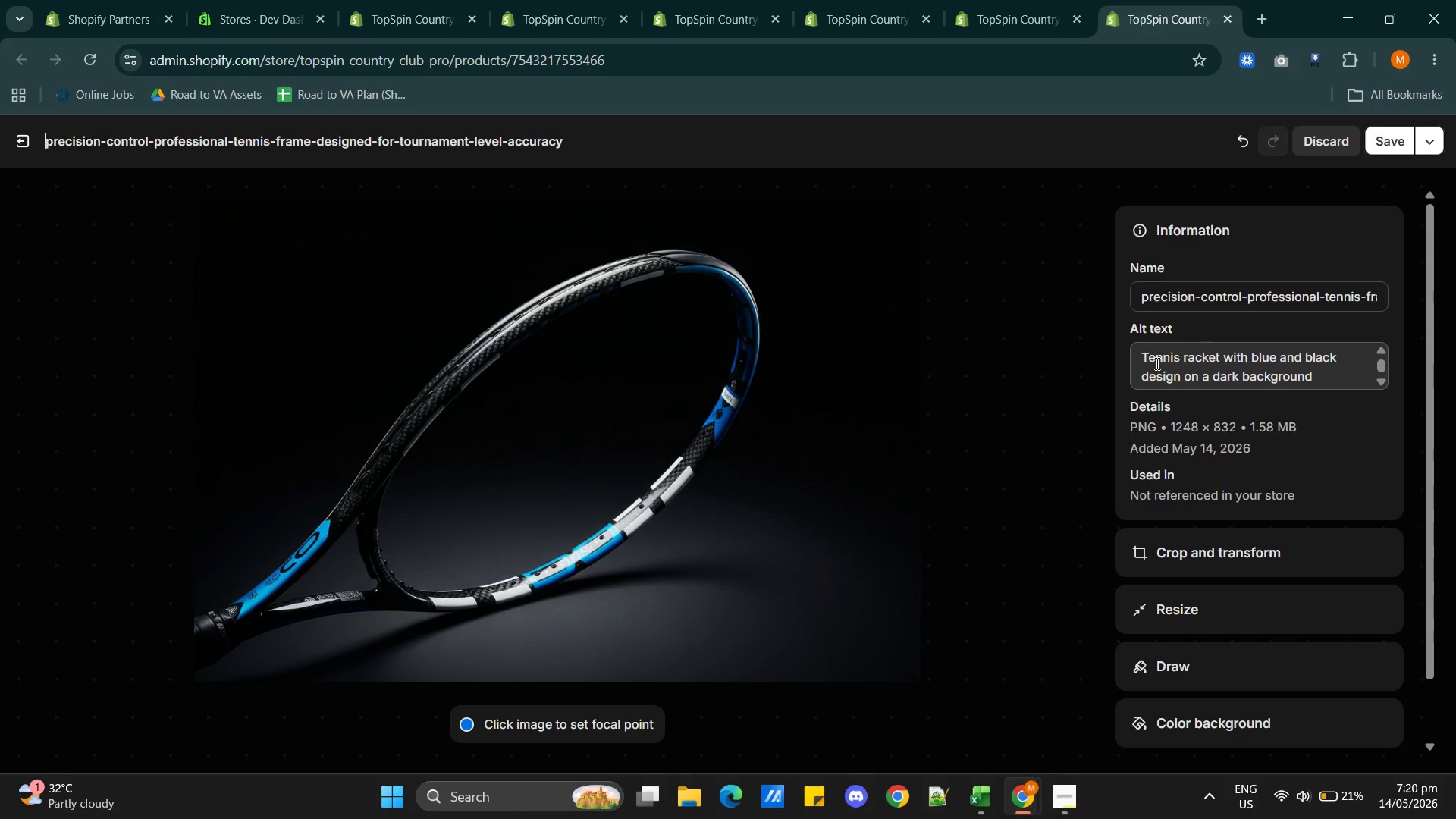 
key(Alt+AltLeft)
 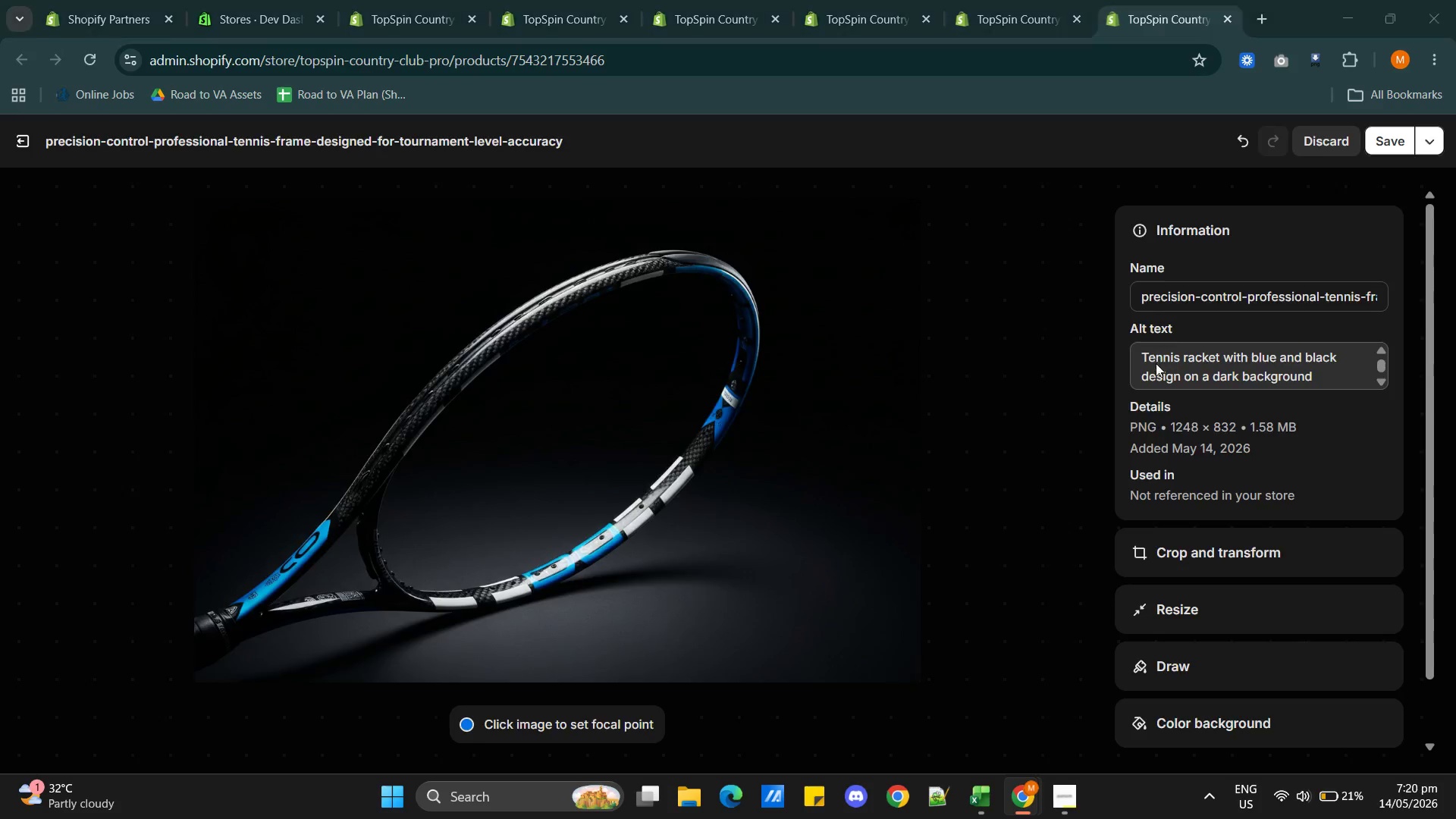 
key(Alt+Tab)
 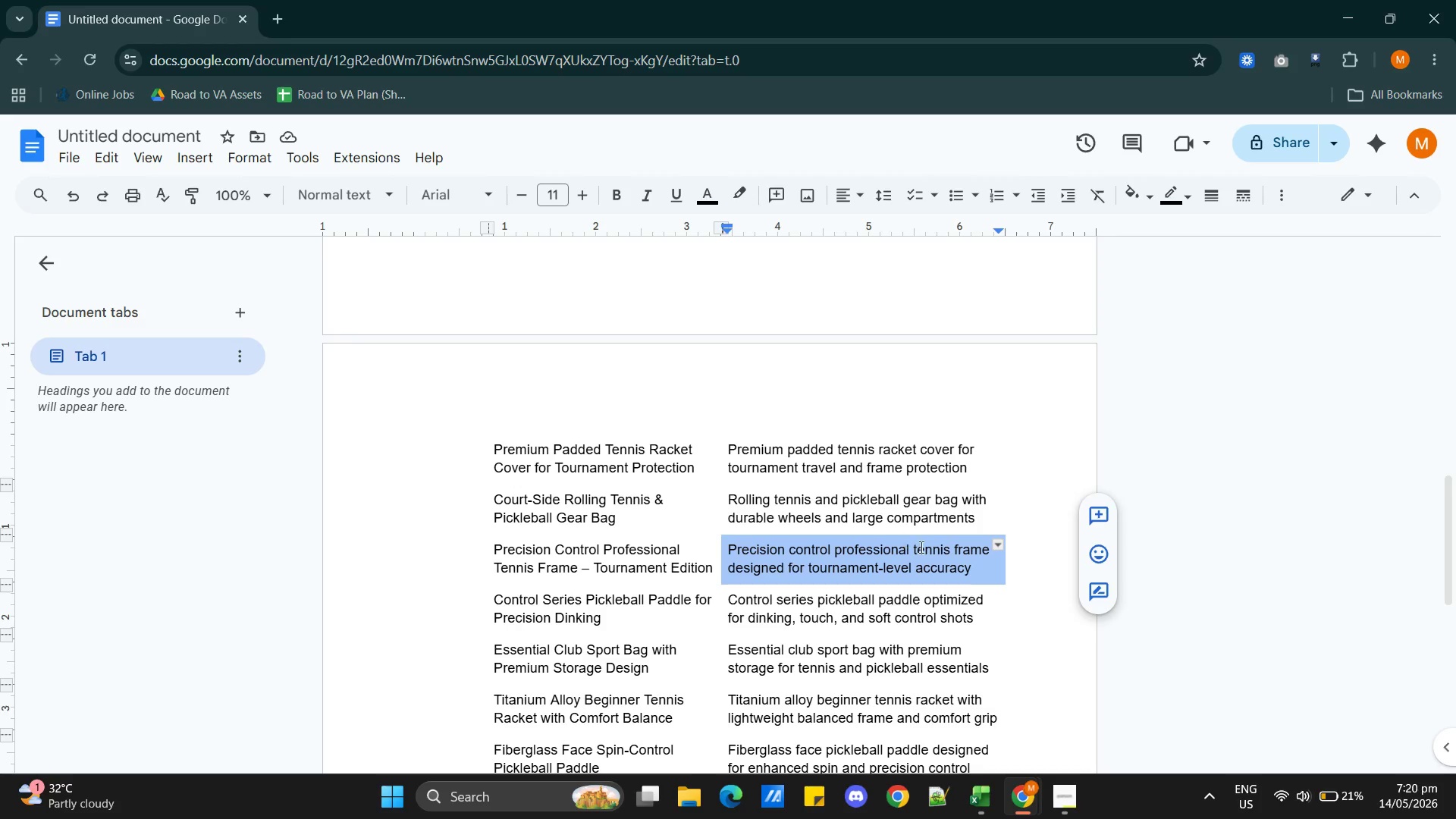 
left_click([948, 544])
 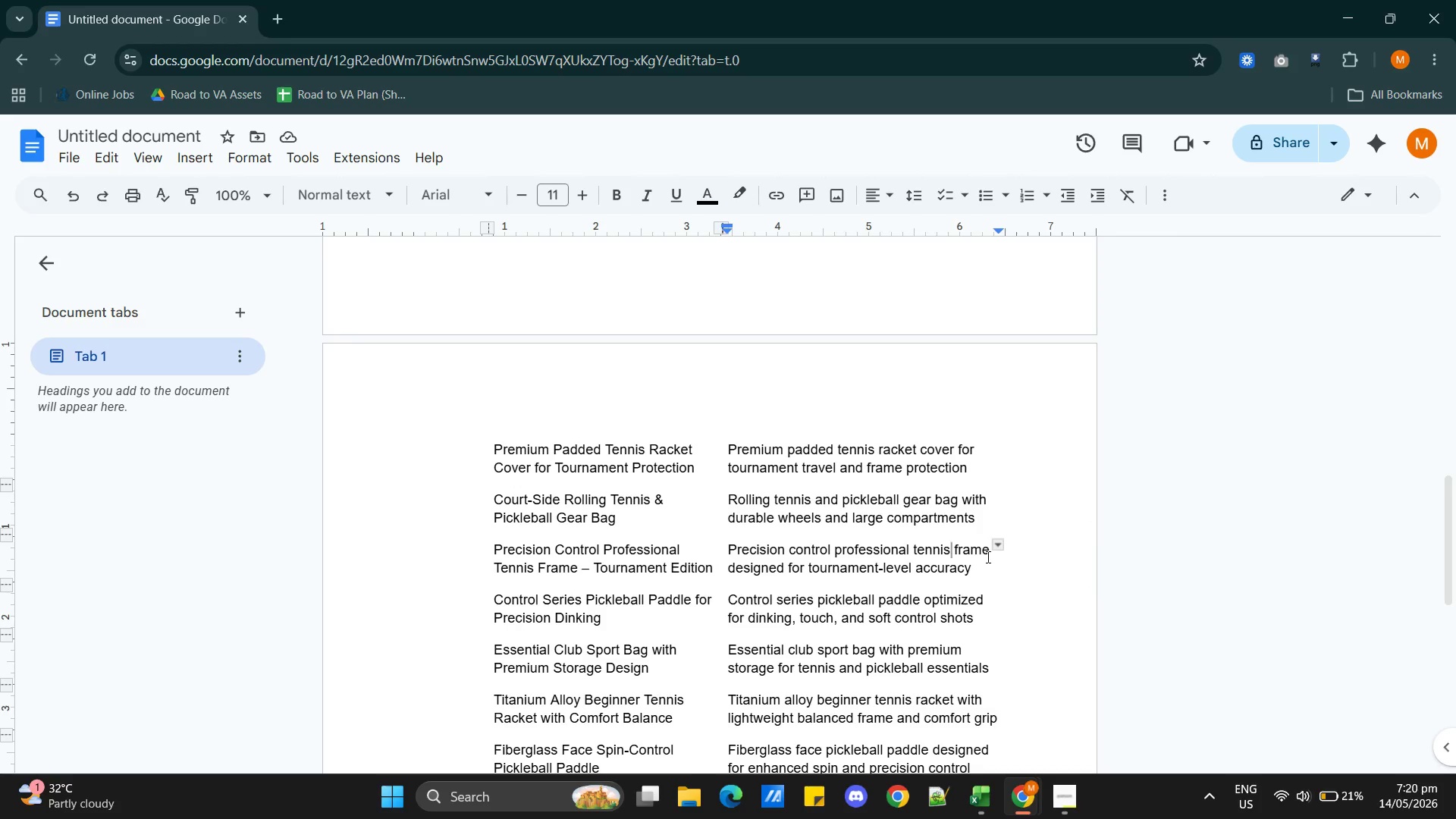 
left_click_drag(start_coordinate=[987, 557], to_coordinate=[816, 561])
 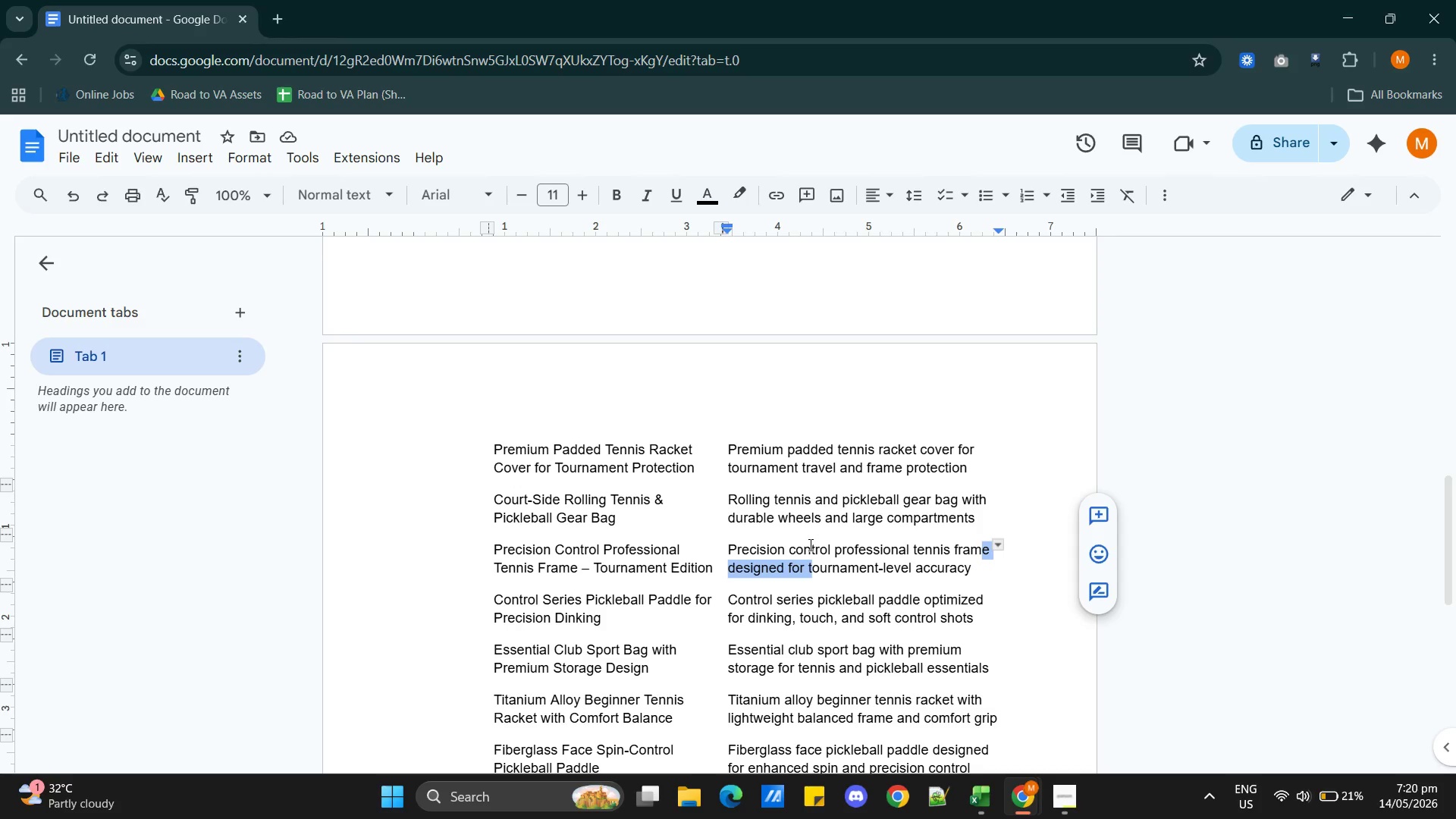 
left_click([809, 544])
 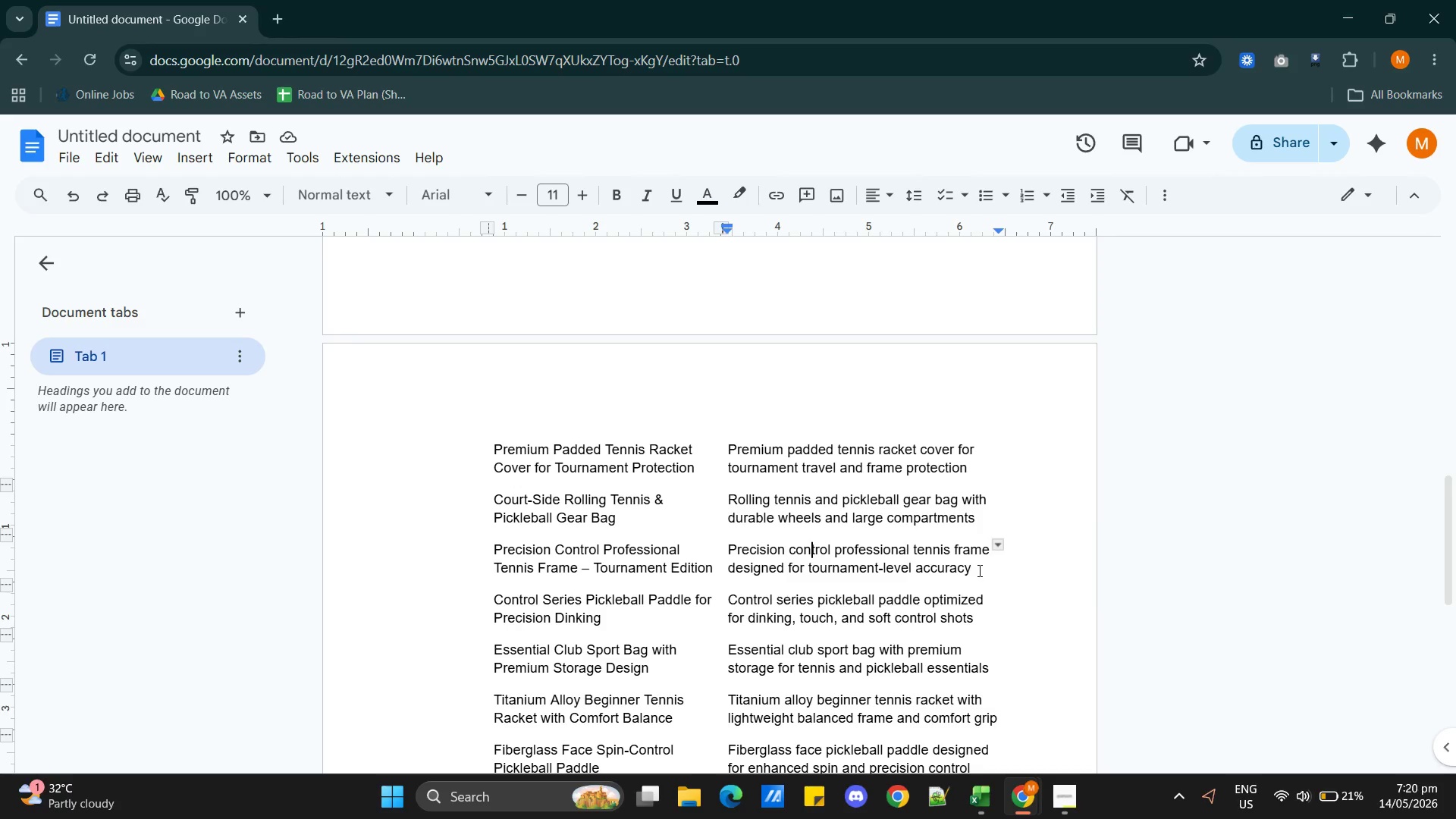 
left_click_drag(start_coordinate=[977, 568], to_coordinate=[717, 558])
 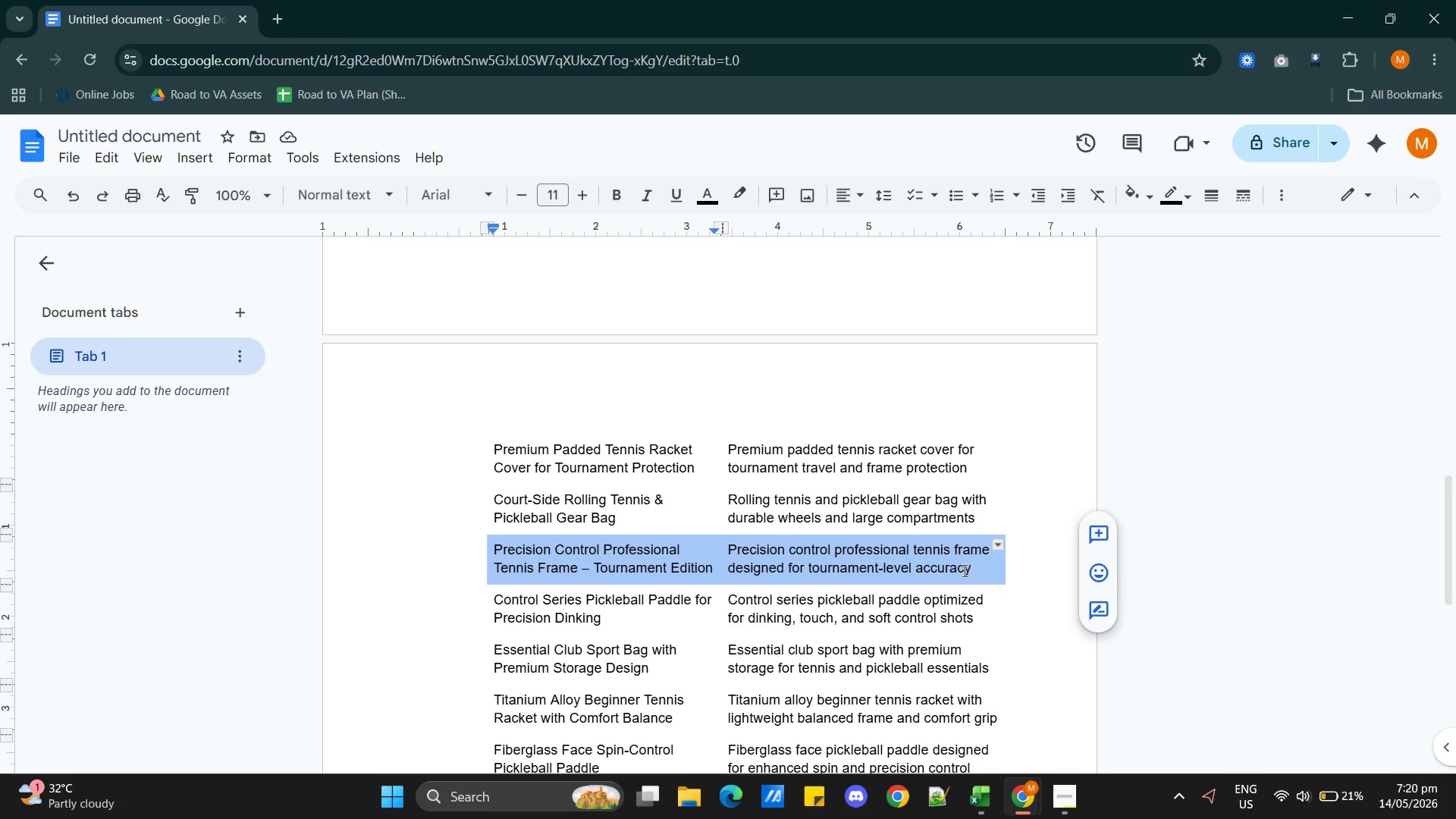 
left_click([971, 570])
 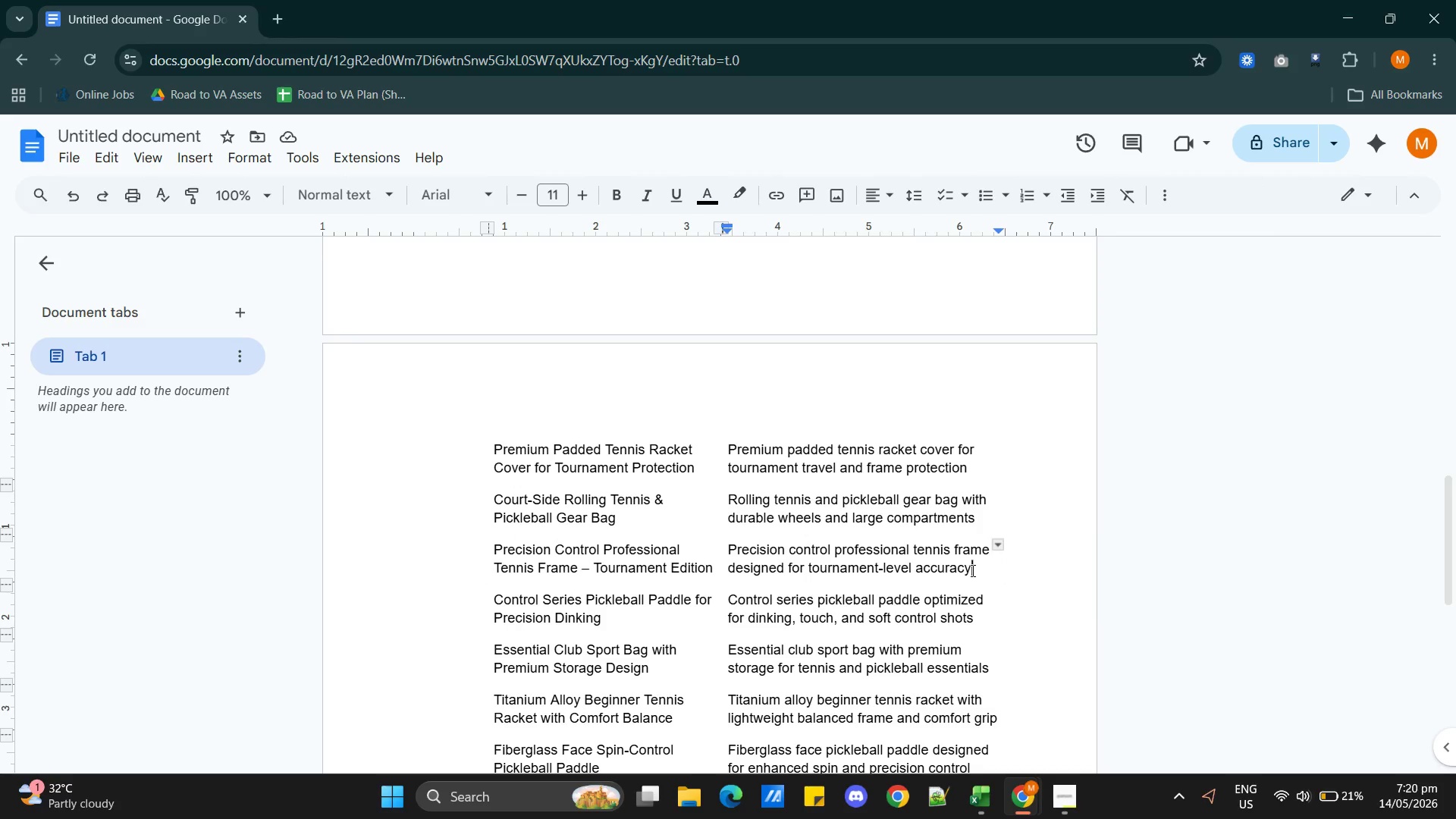 
left_click_drag(start_coordinate=[971, 570], to_coordinate=[727, 547])
 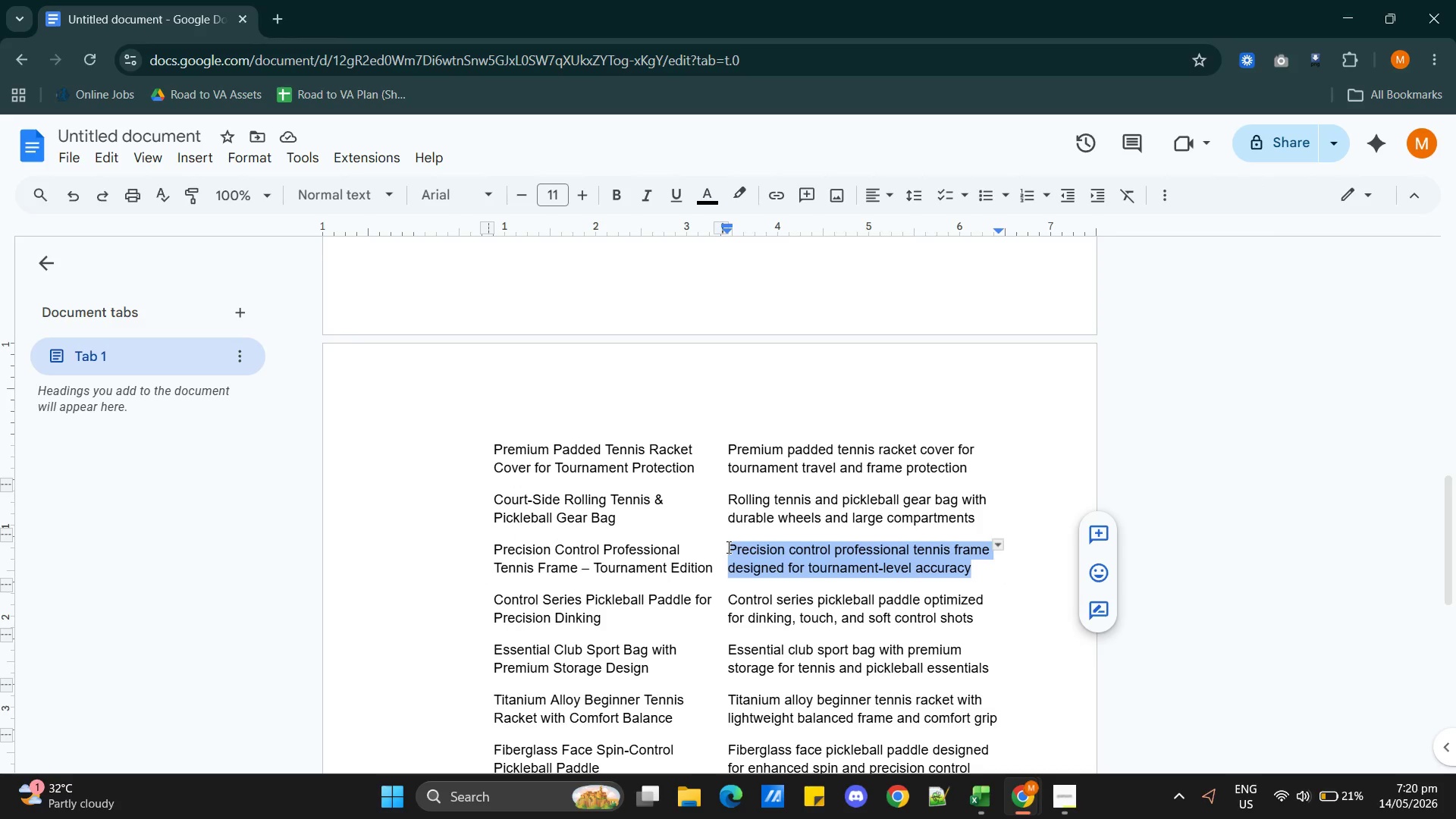 
key(Control+C)
 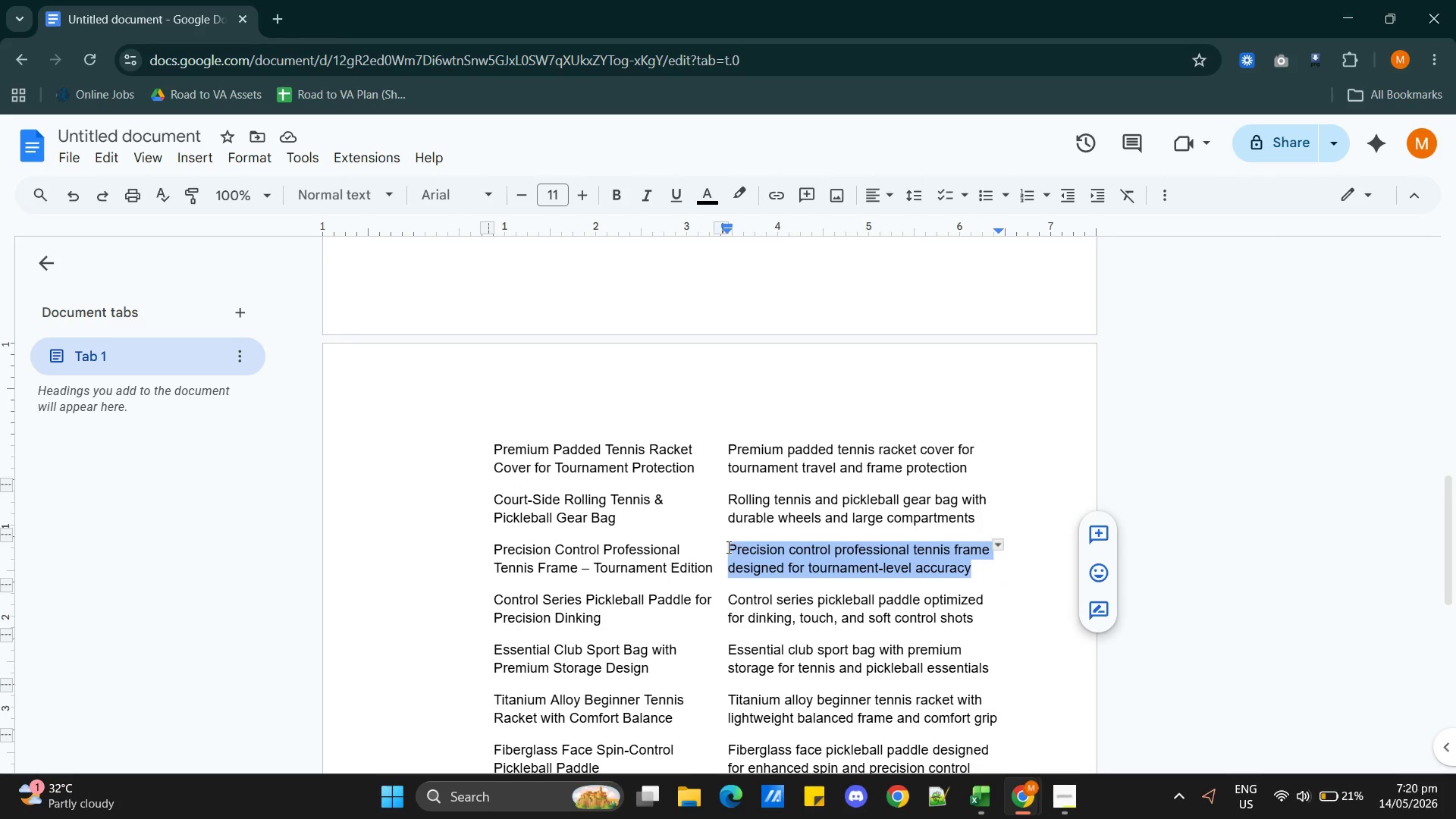 
key(Alt+AltLeft)
 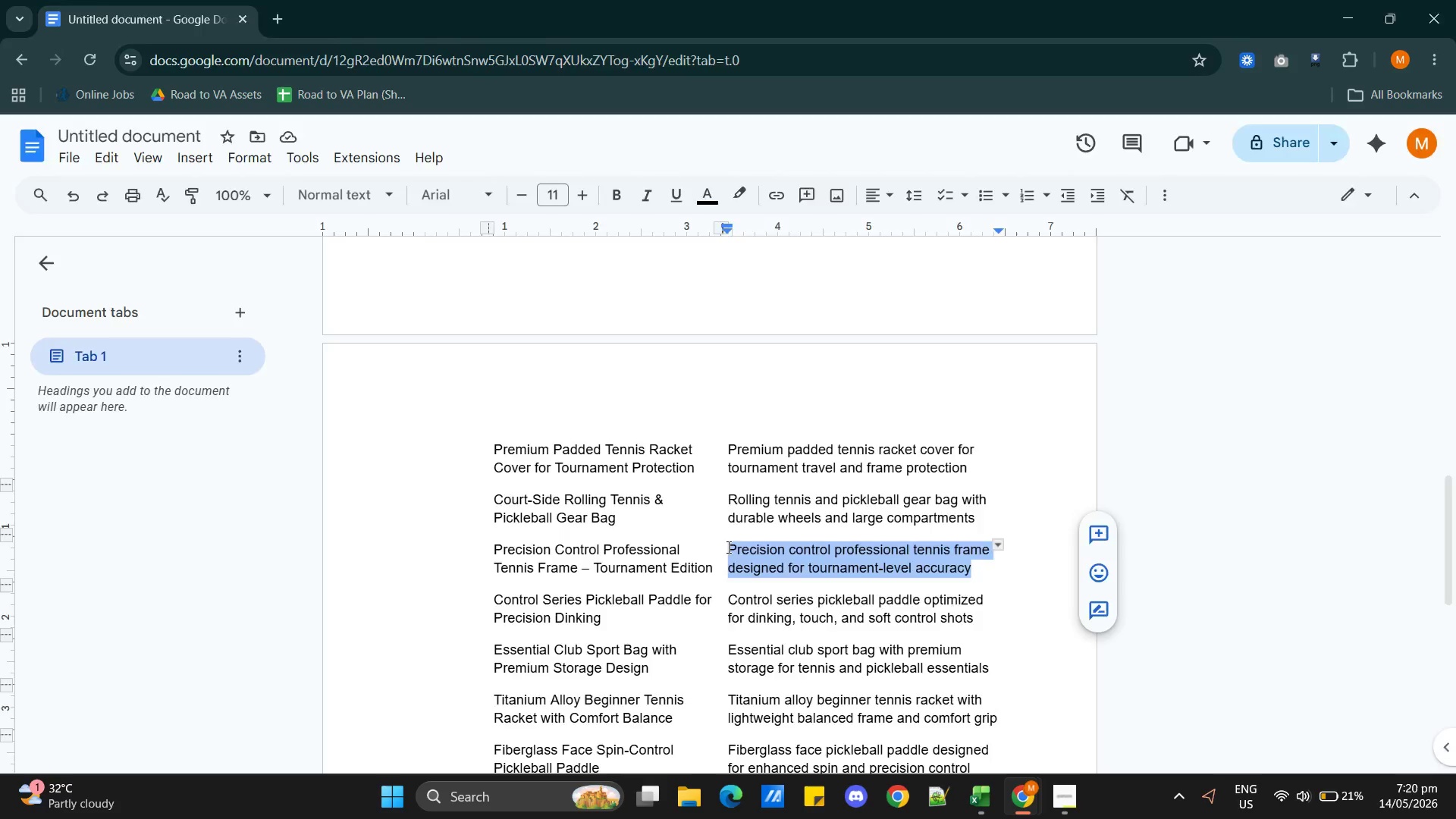 
key(Alt+Tab)
 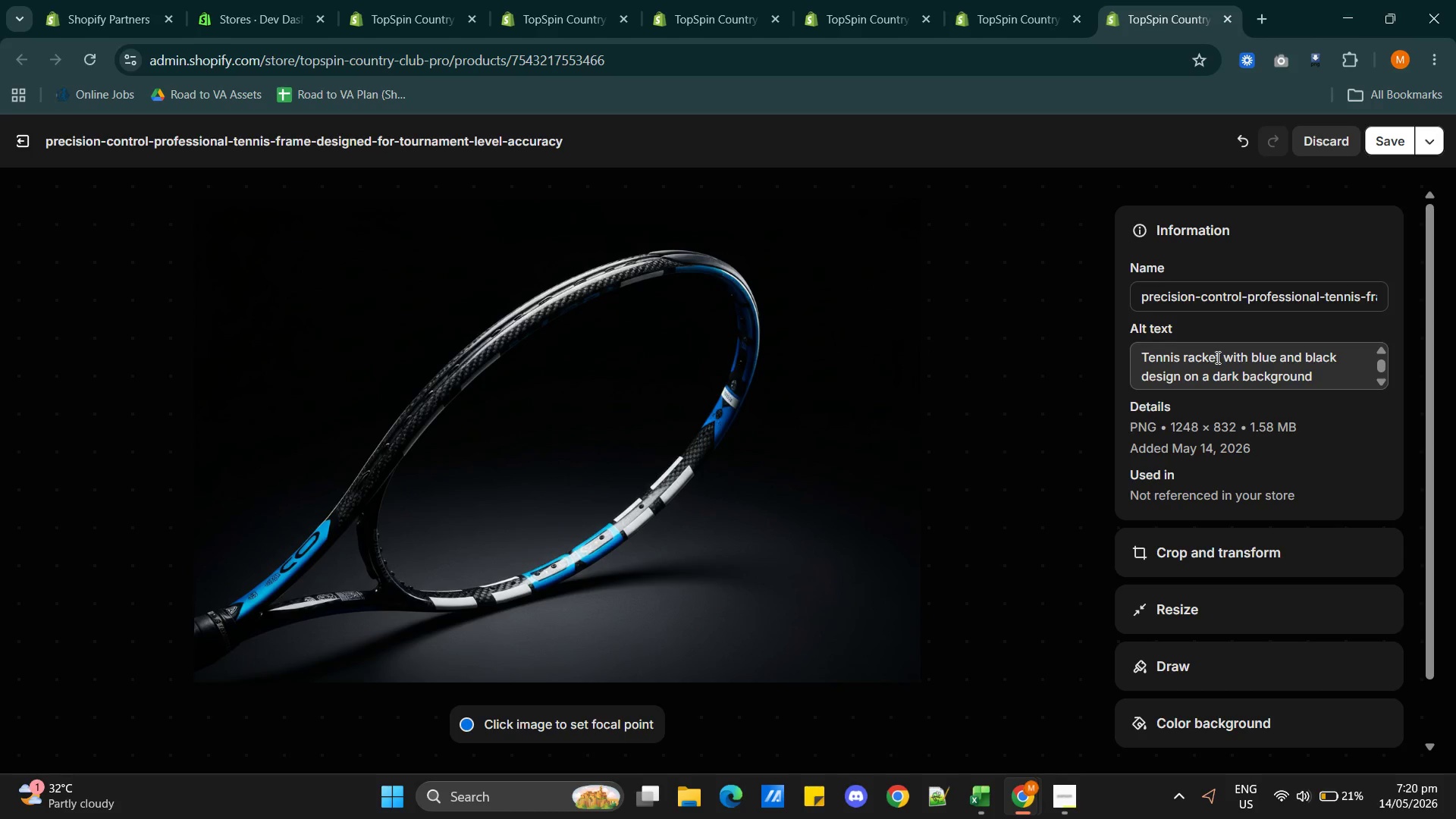 
double_click([1216, 357])
 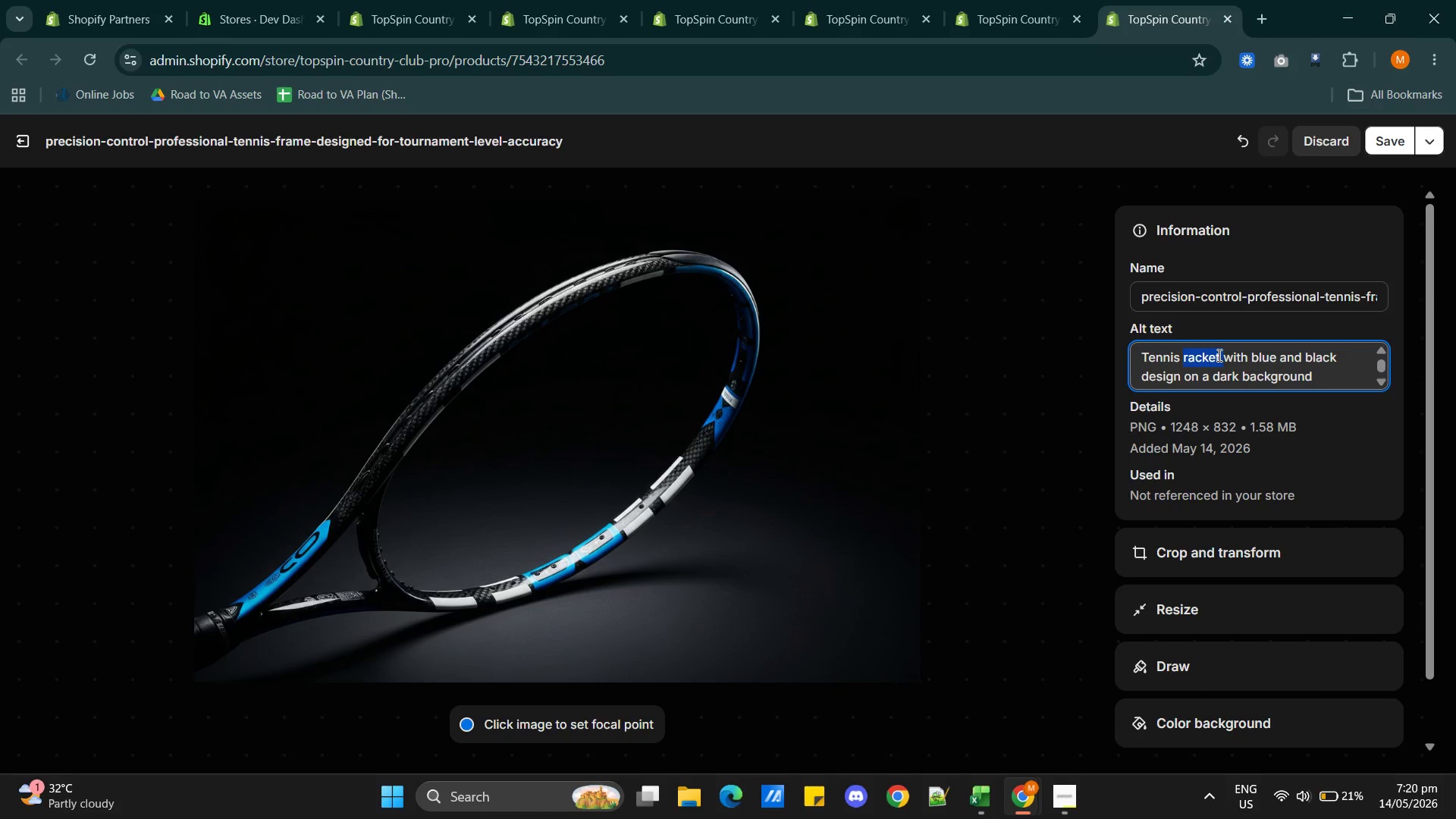 
left_click([1218, 355])
 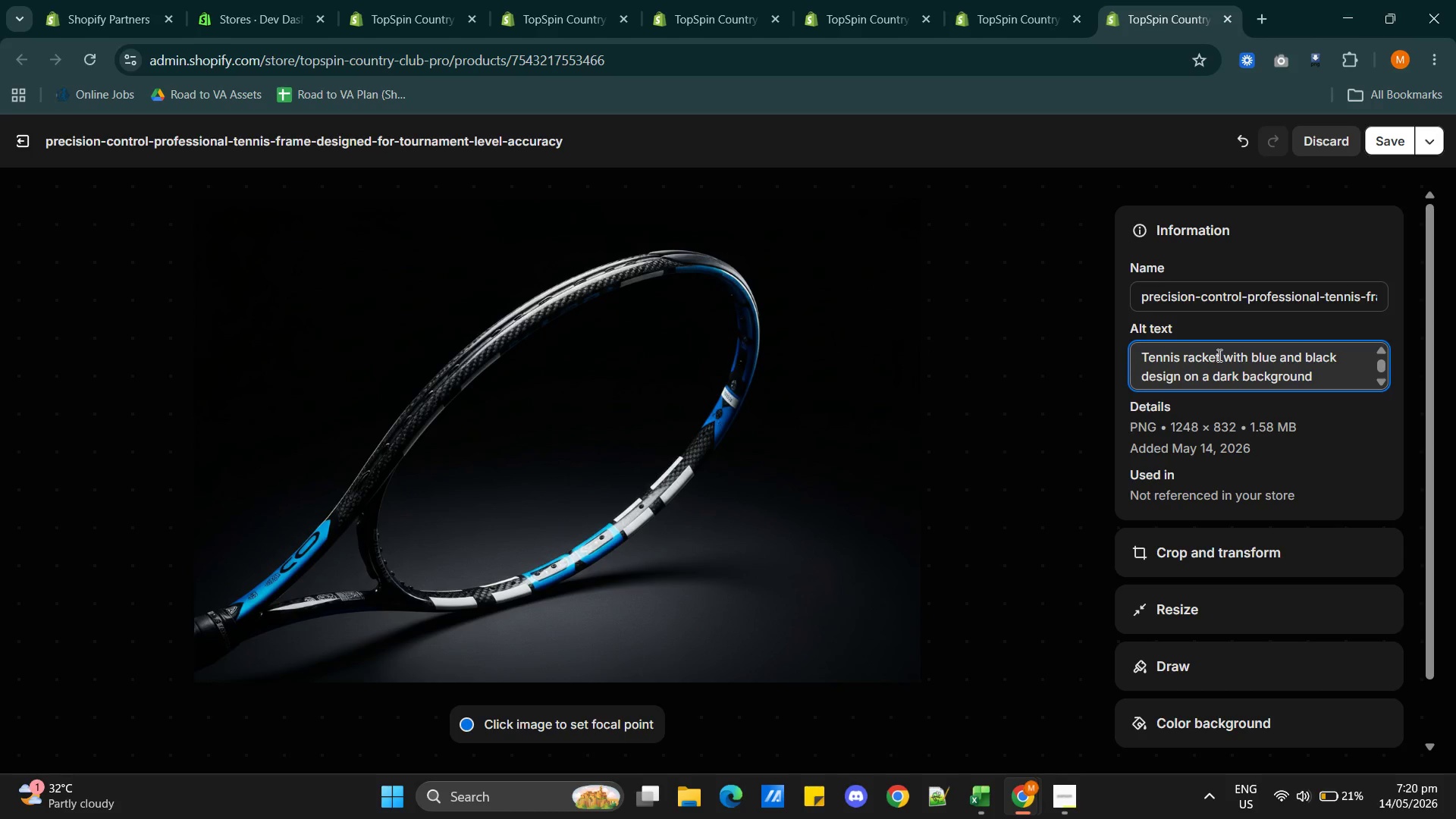 
left_click_drag(start_coordinate=[1218, 355], to_coordinate=[1118, 356])
 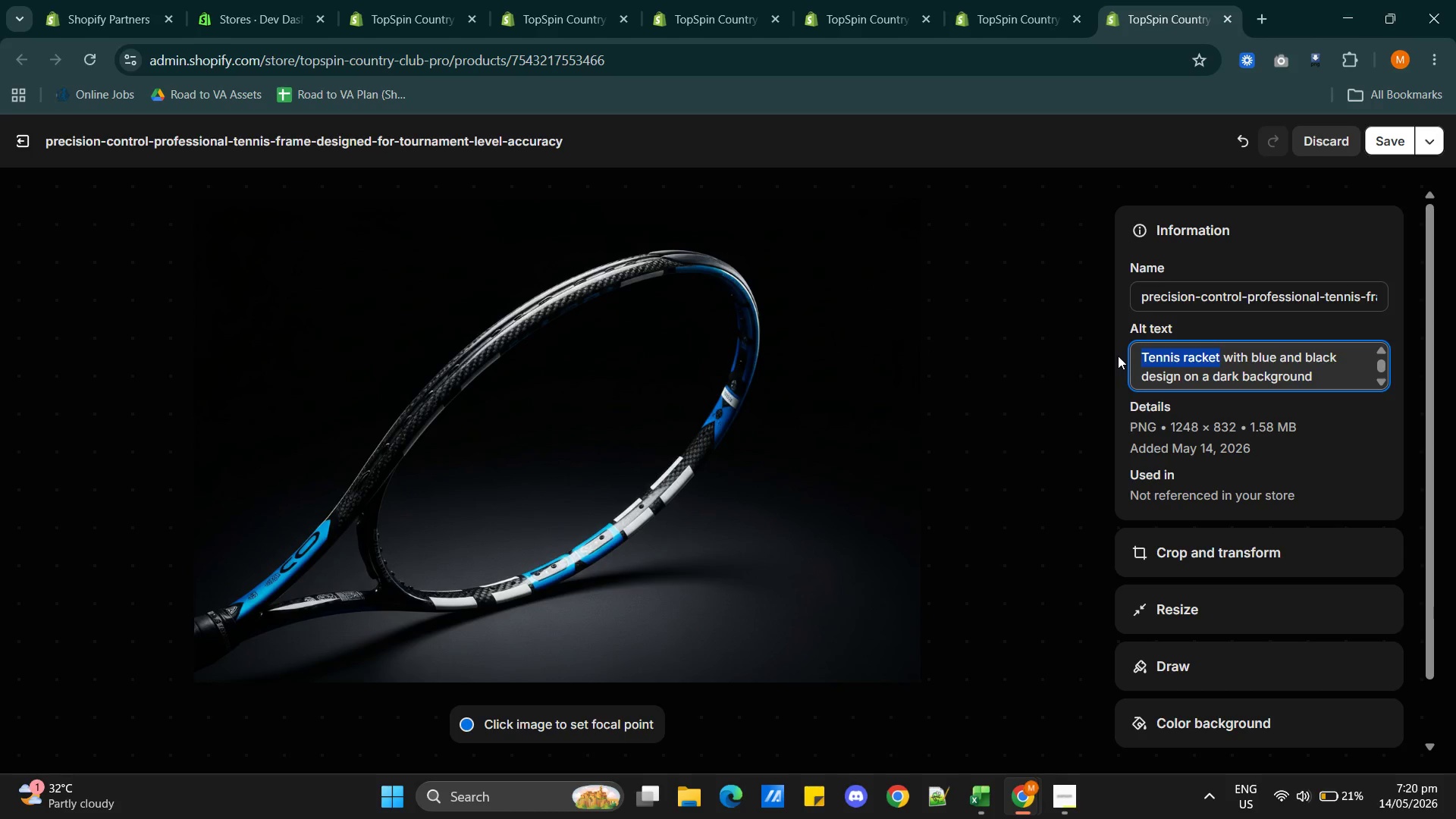 
key(Control+V)
 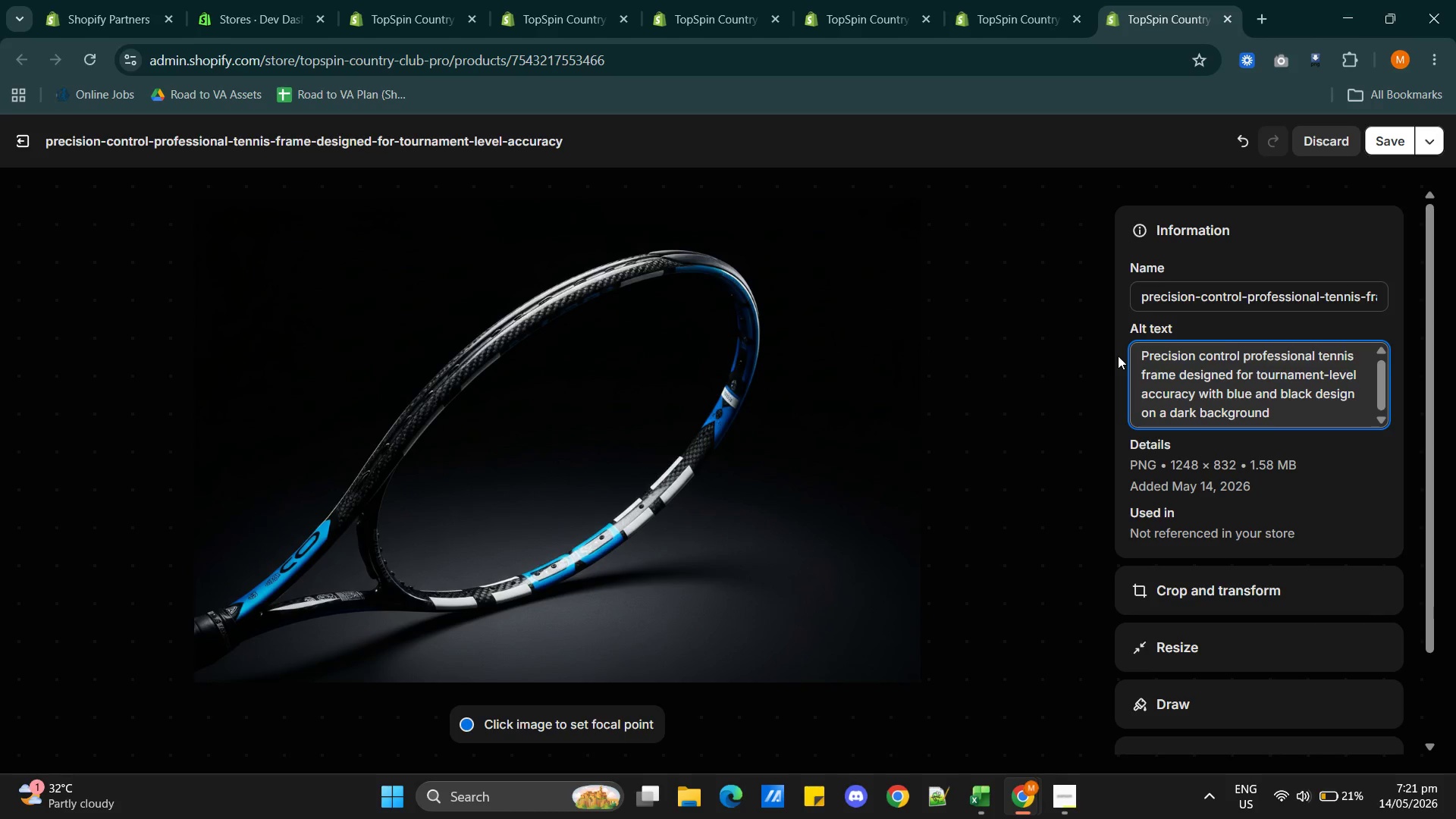 
wait(9.03)
 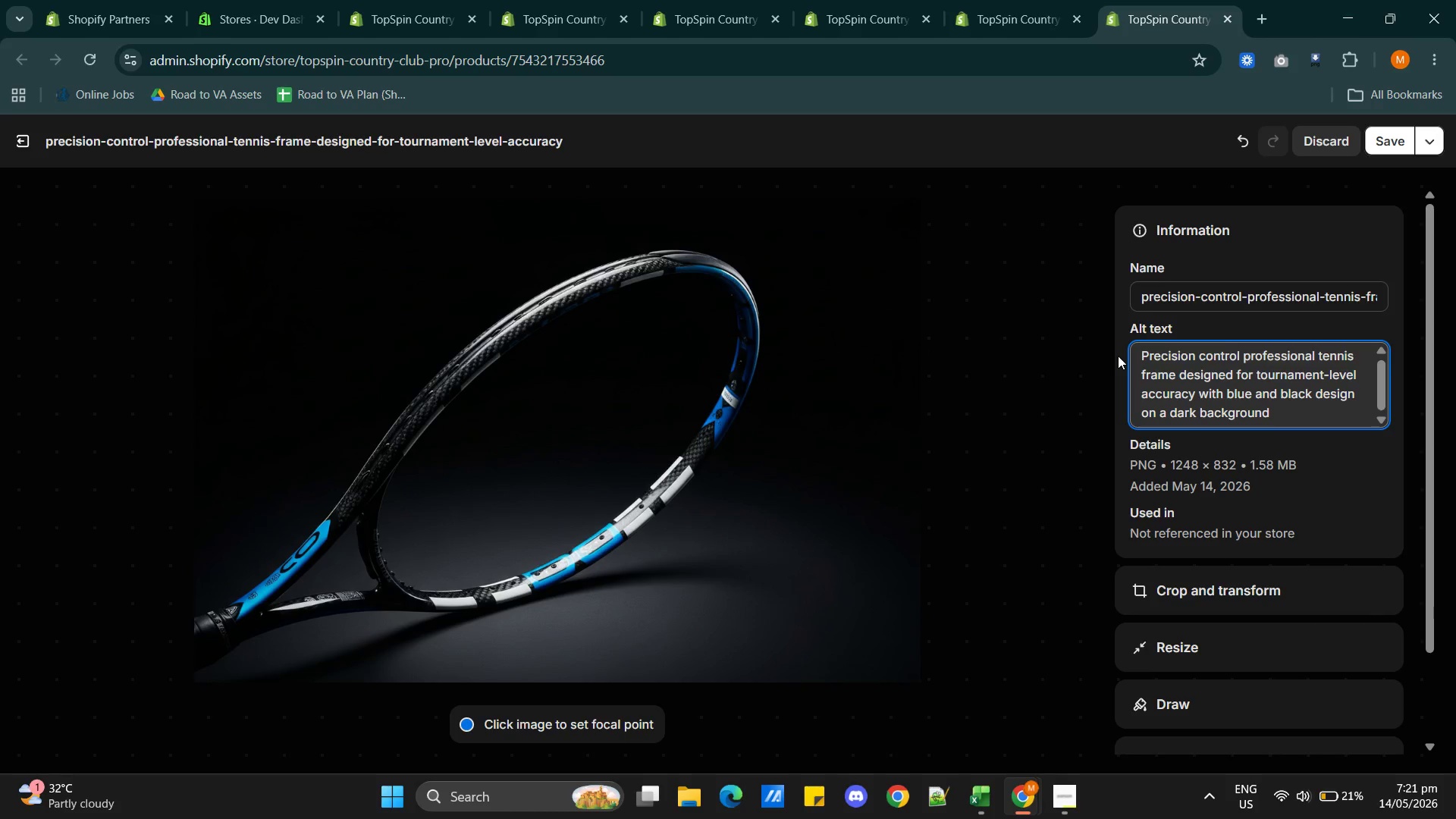 
left_click([1376, 146])
 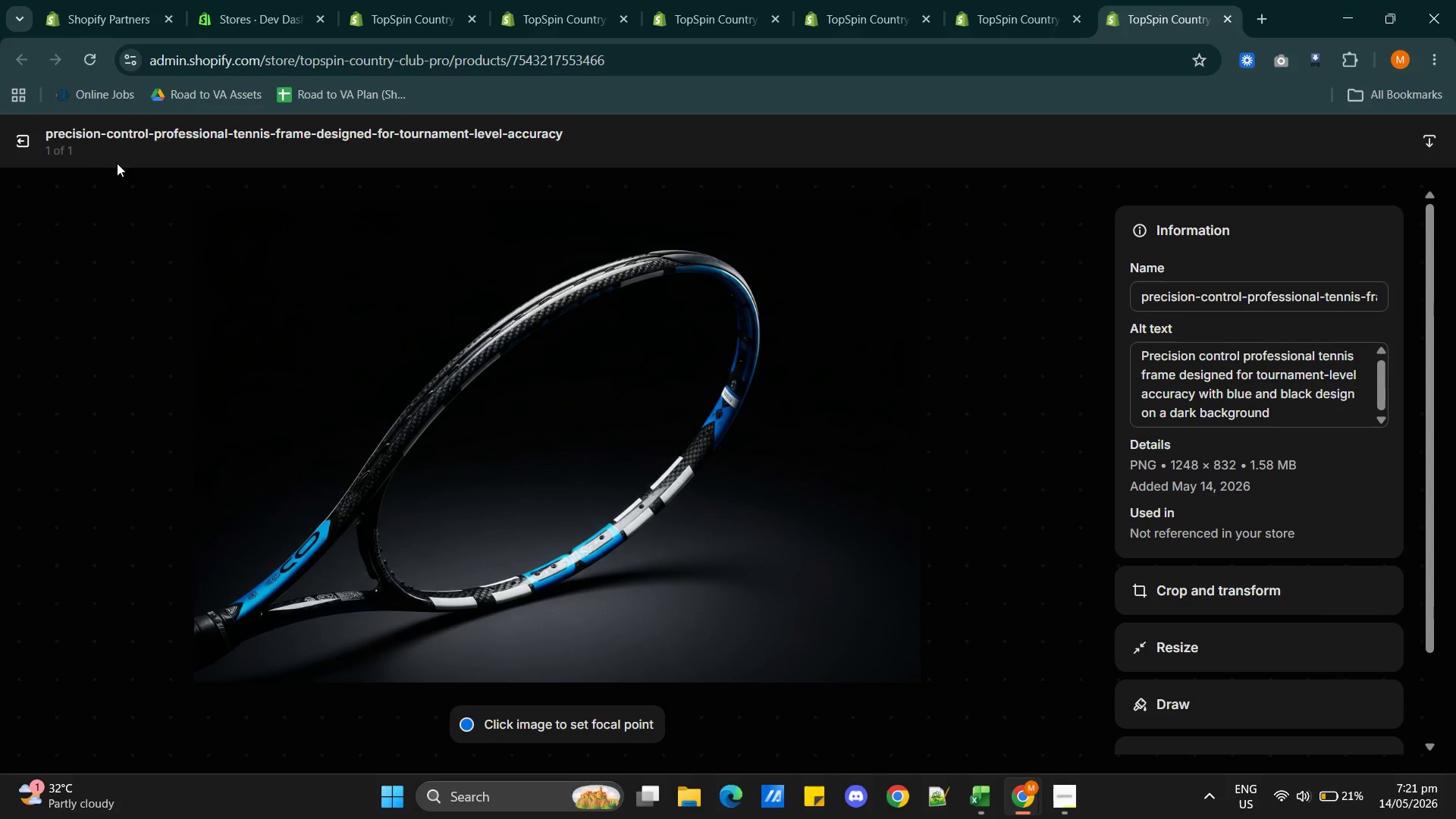 
left_click([24, 138])
 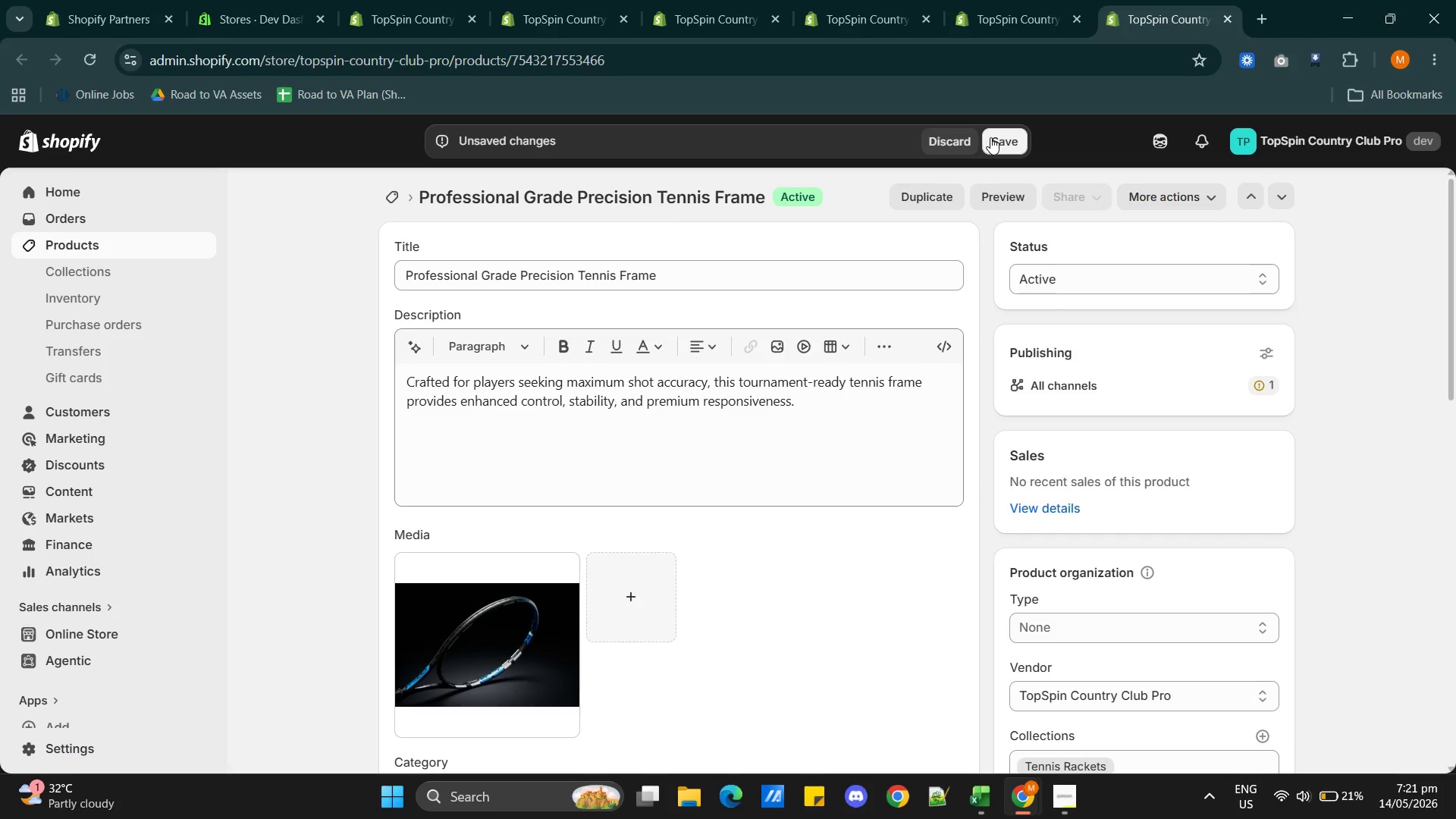 
left_click([999, 137])
 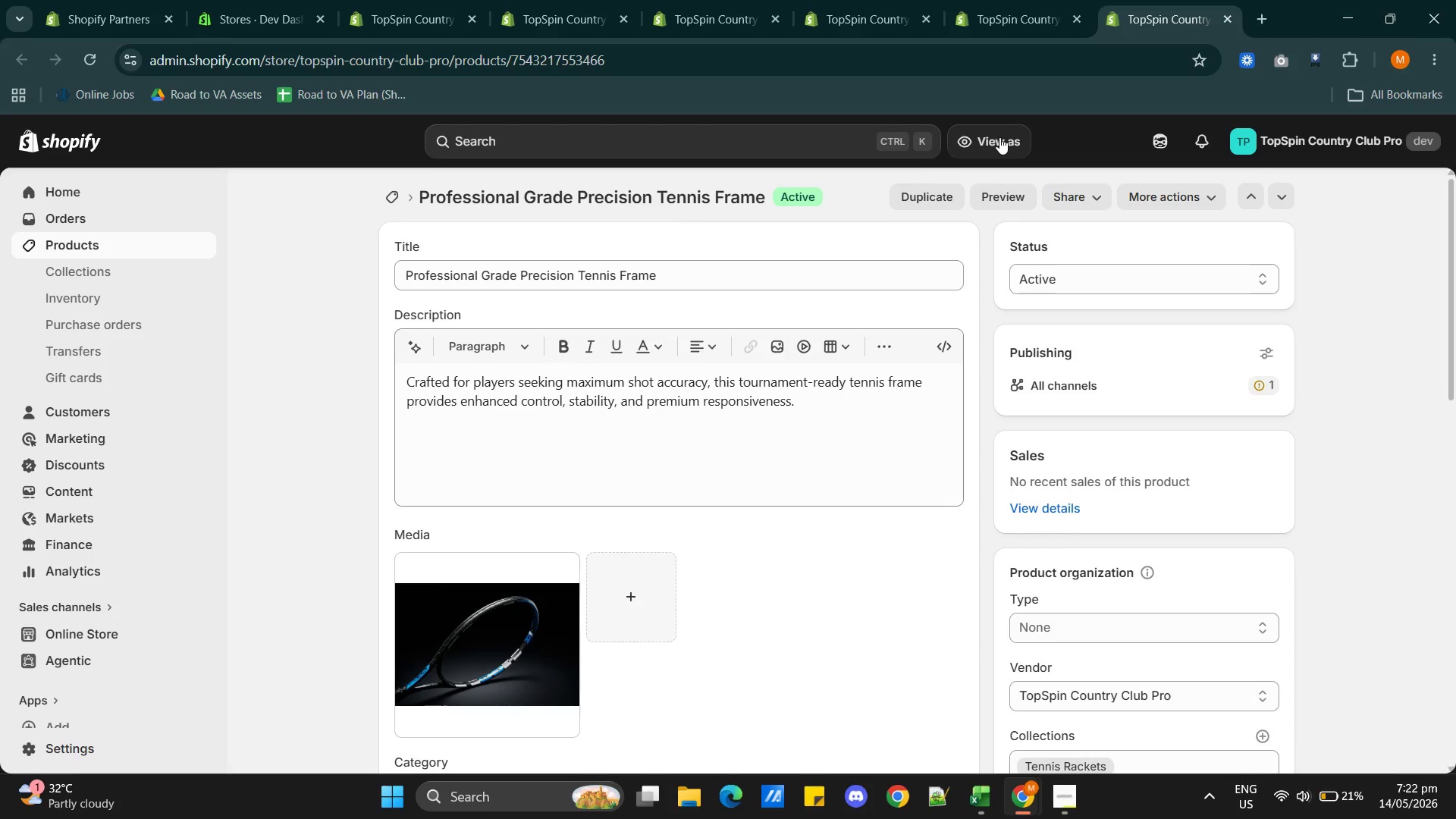 
wait(70.0)
 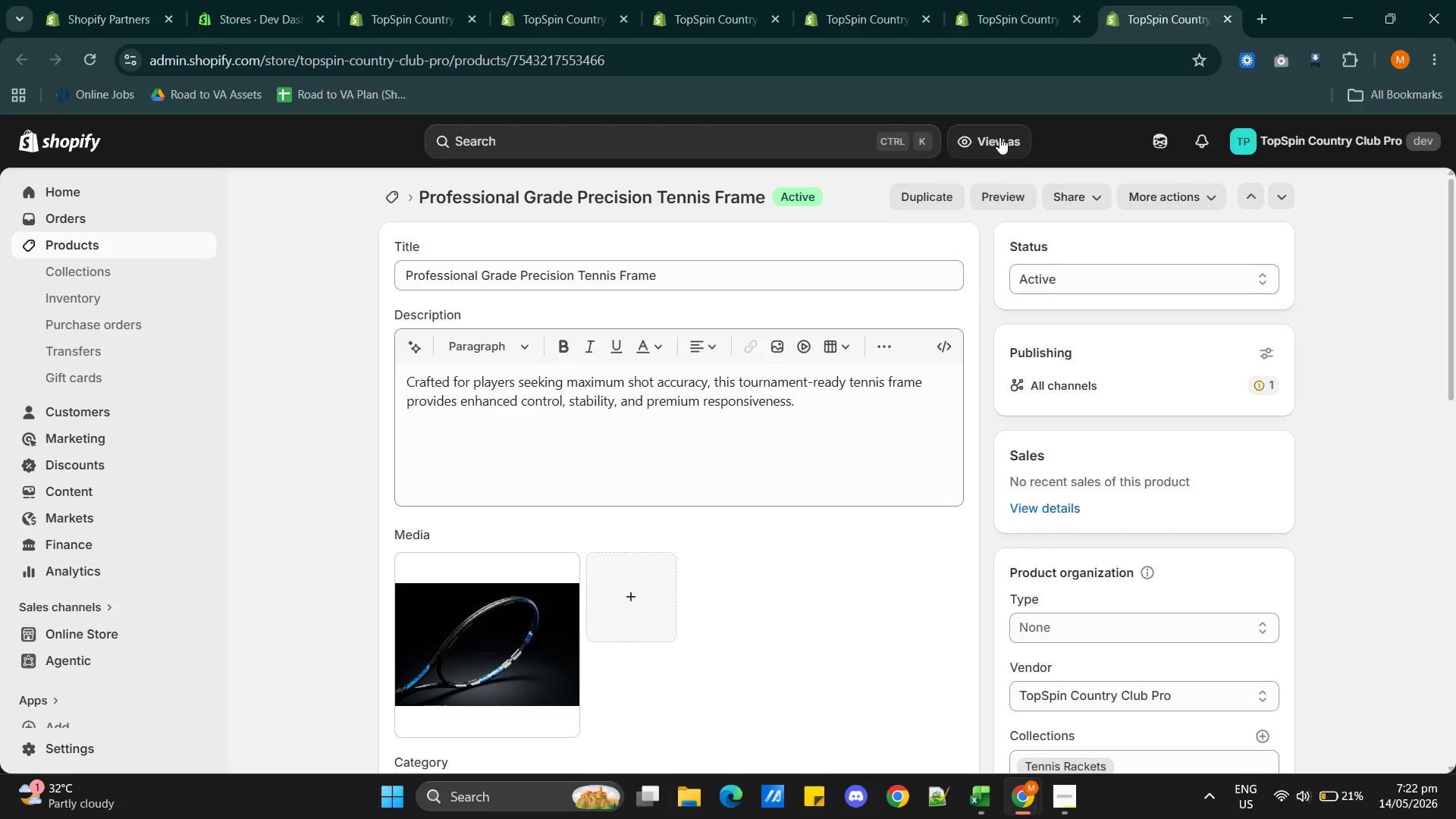 
left_click([479, 623])
 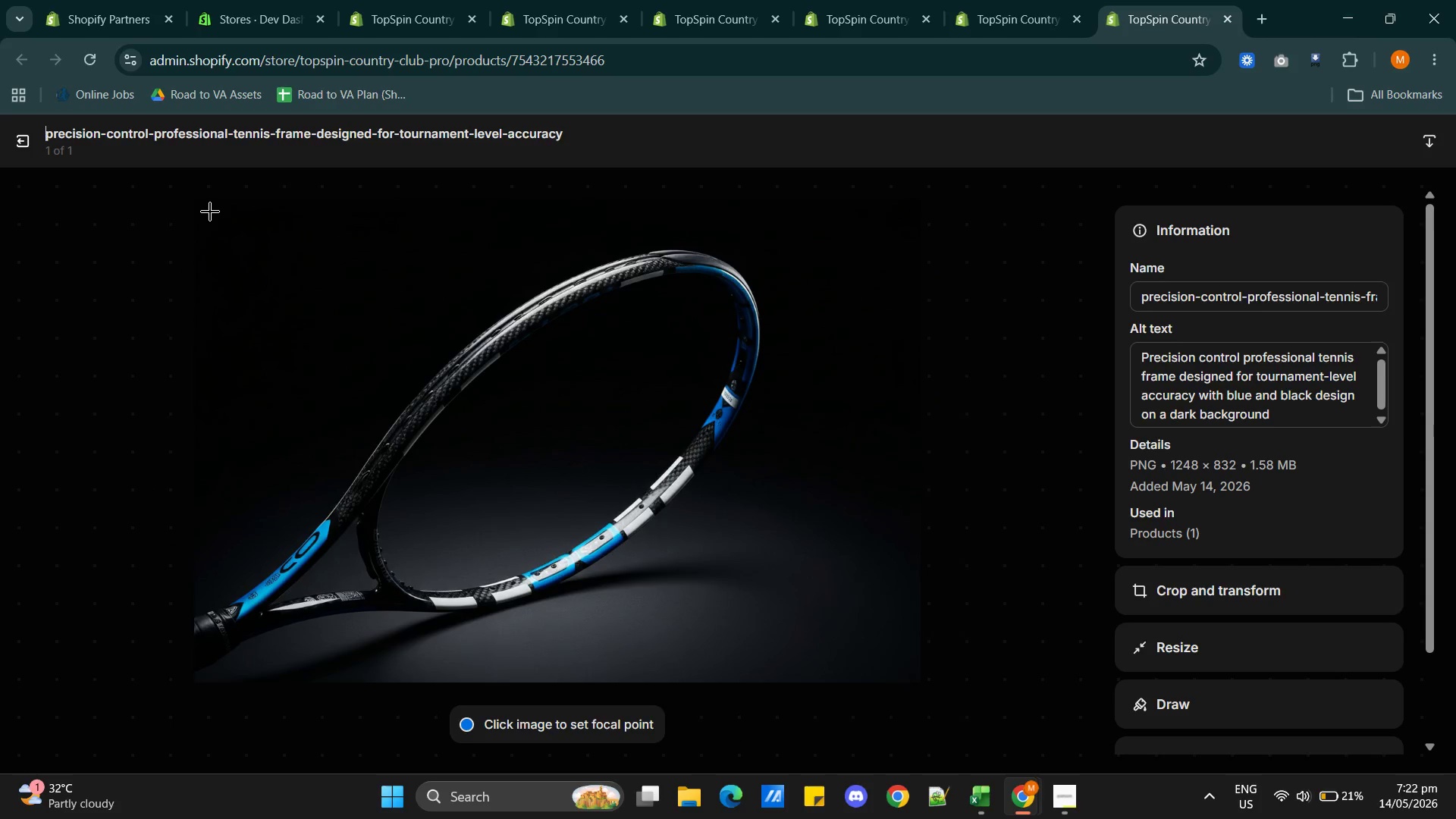 
left_click([24, 138])
 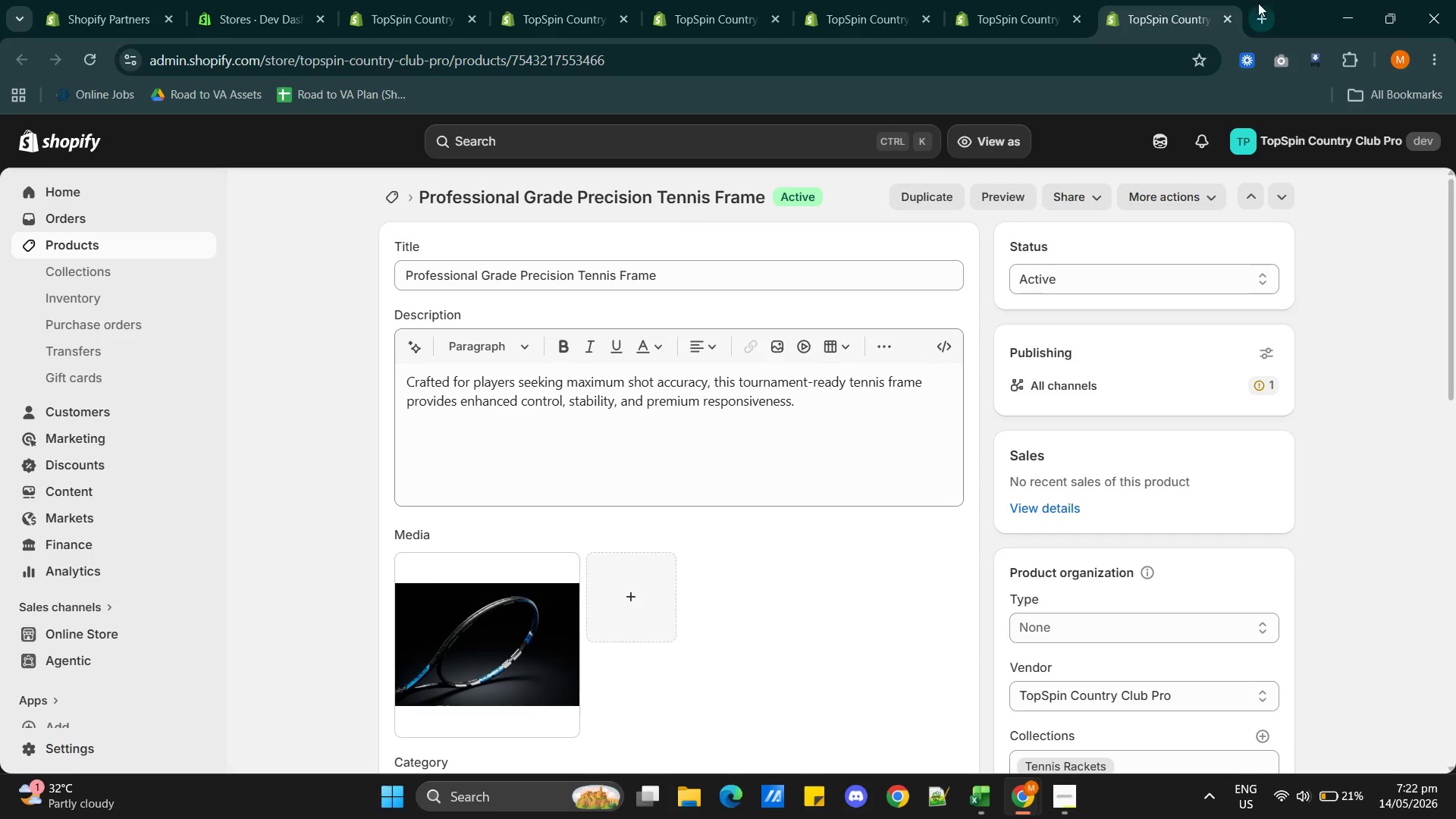 
left_click([1225, 20])
 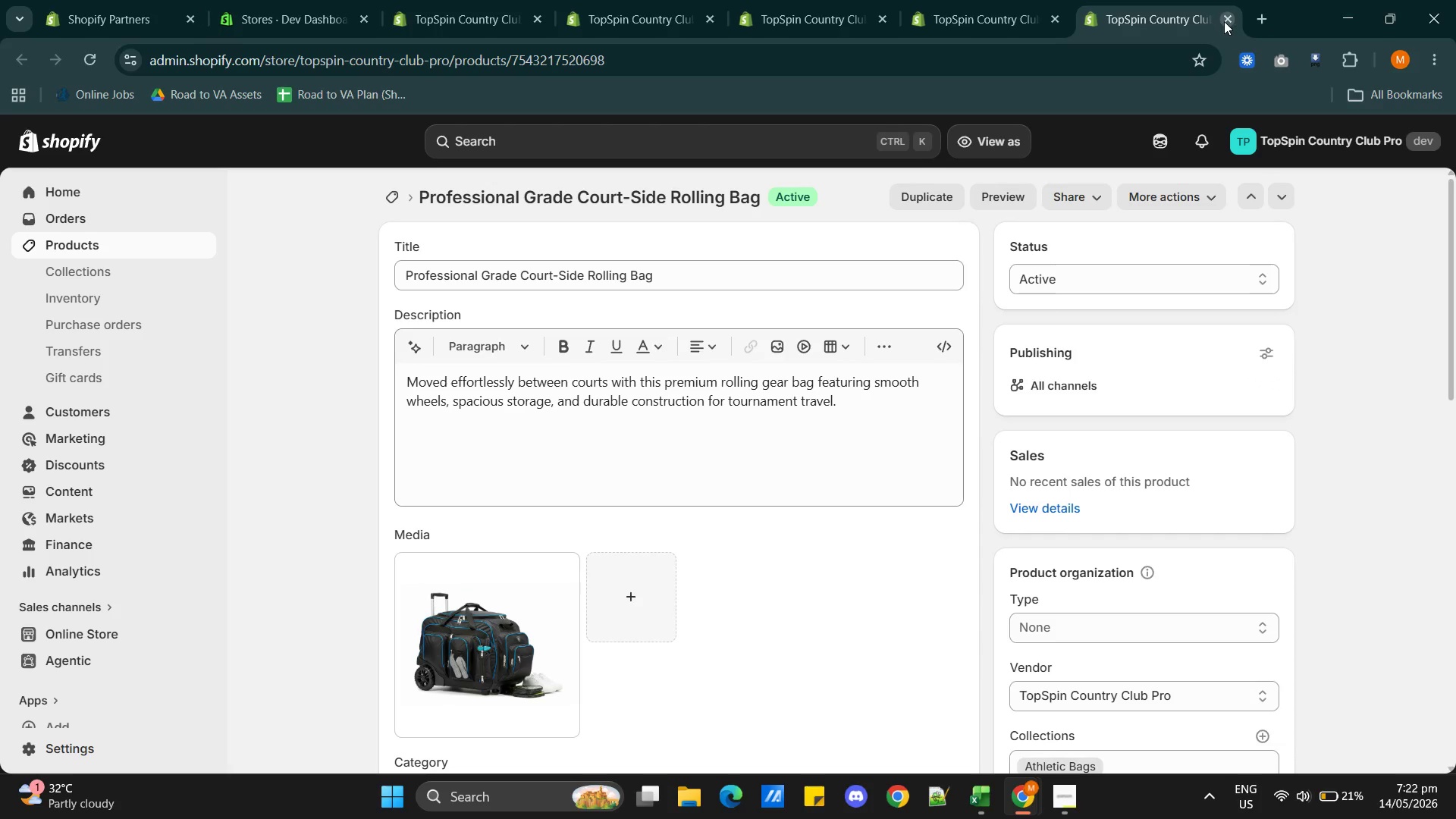 
left_click([1225, 21])
 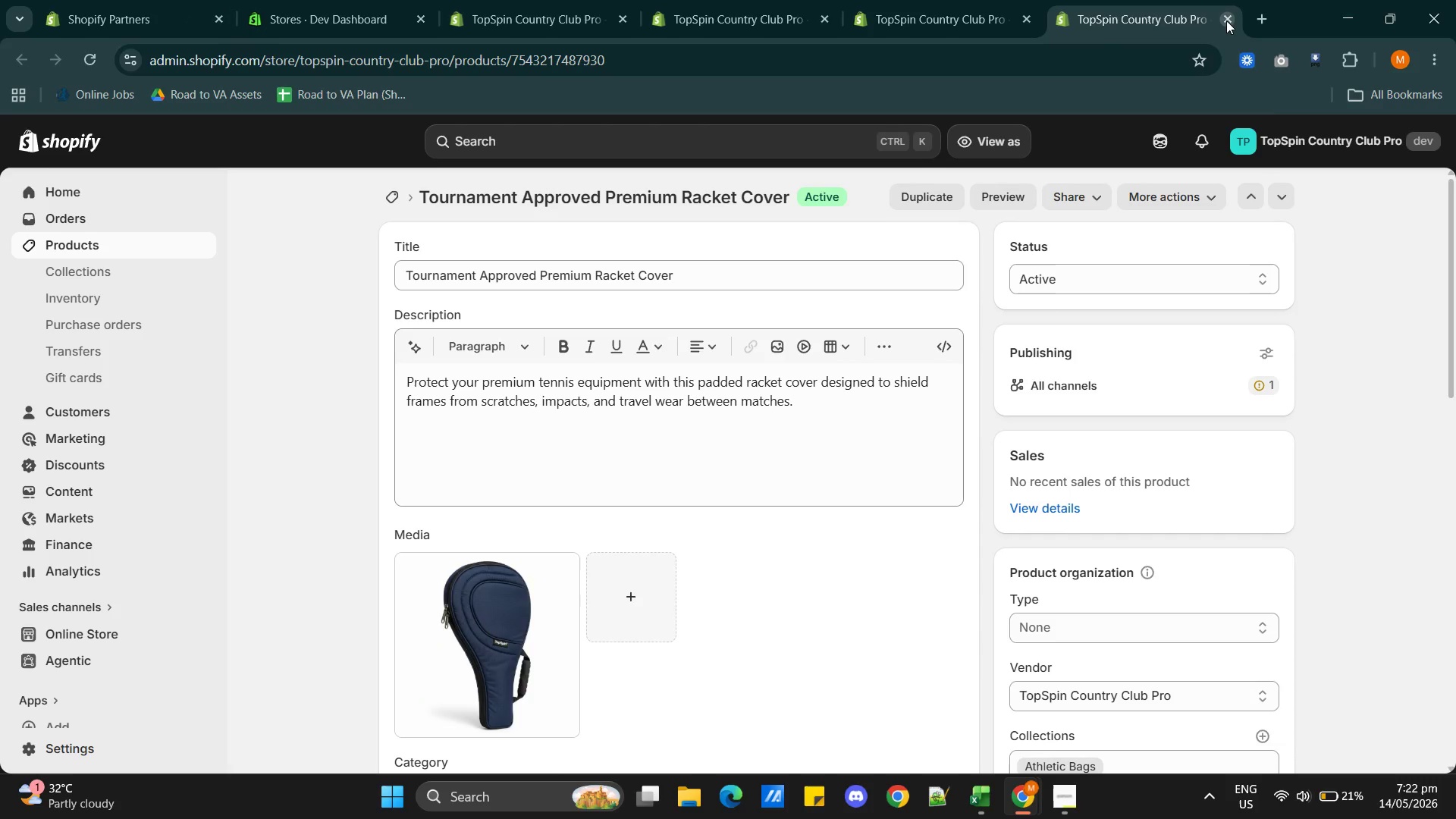 
left_click([1228, 20])
 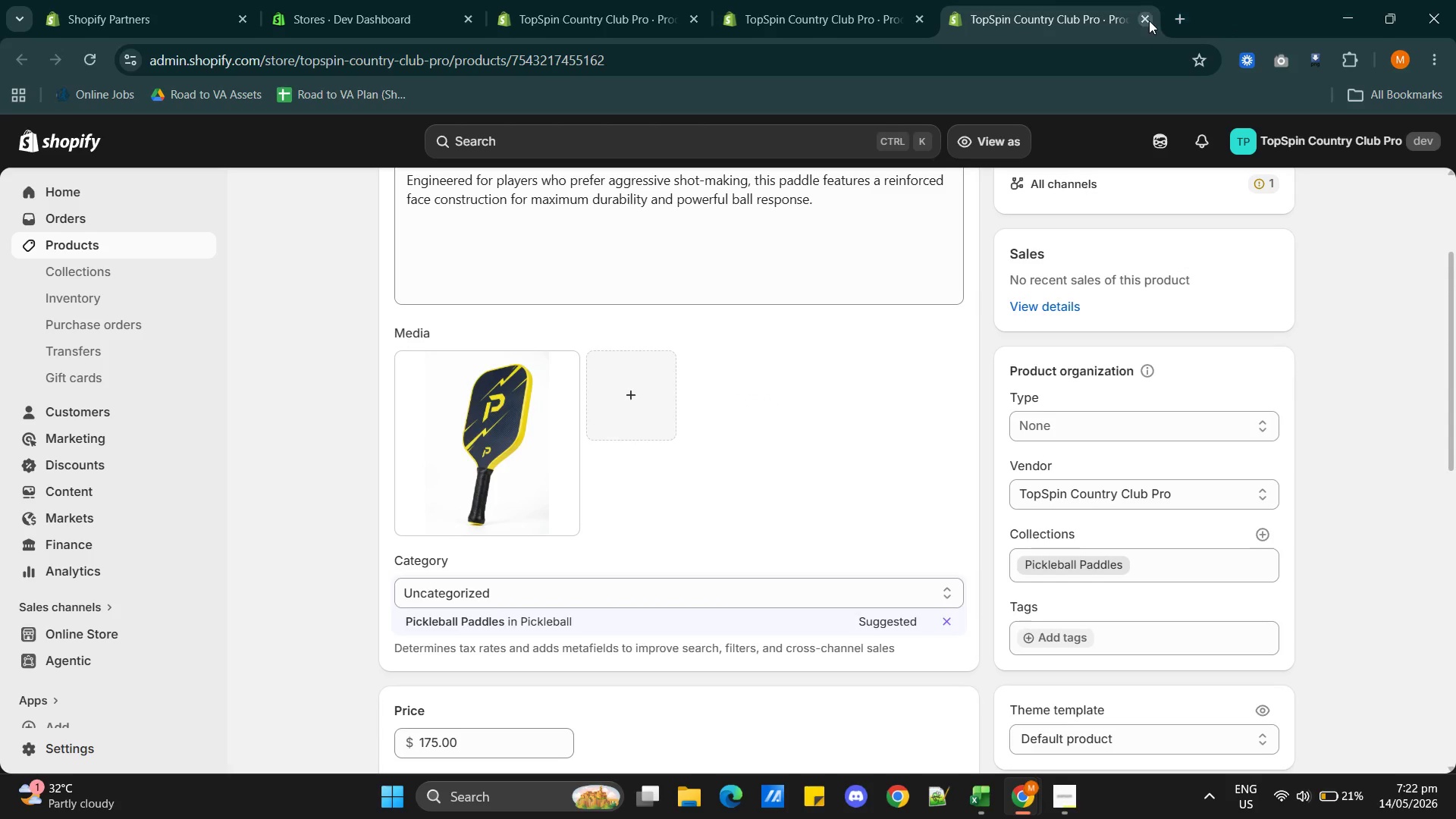 
left_click([1149, 20])
 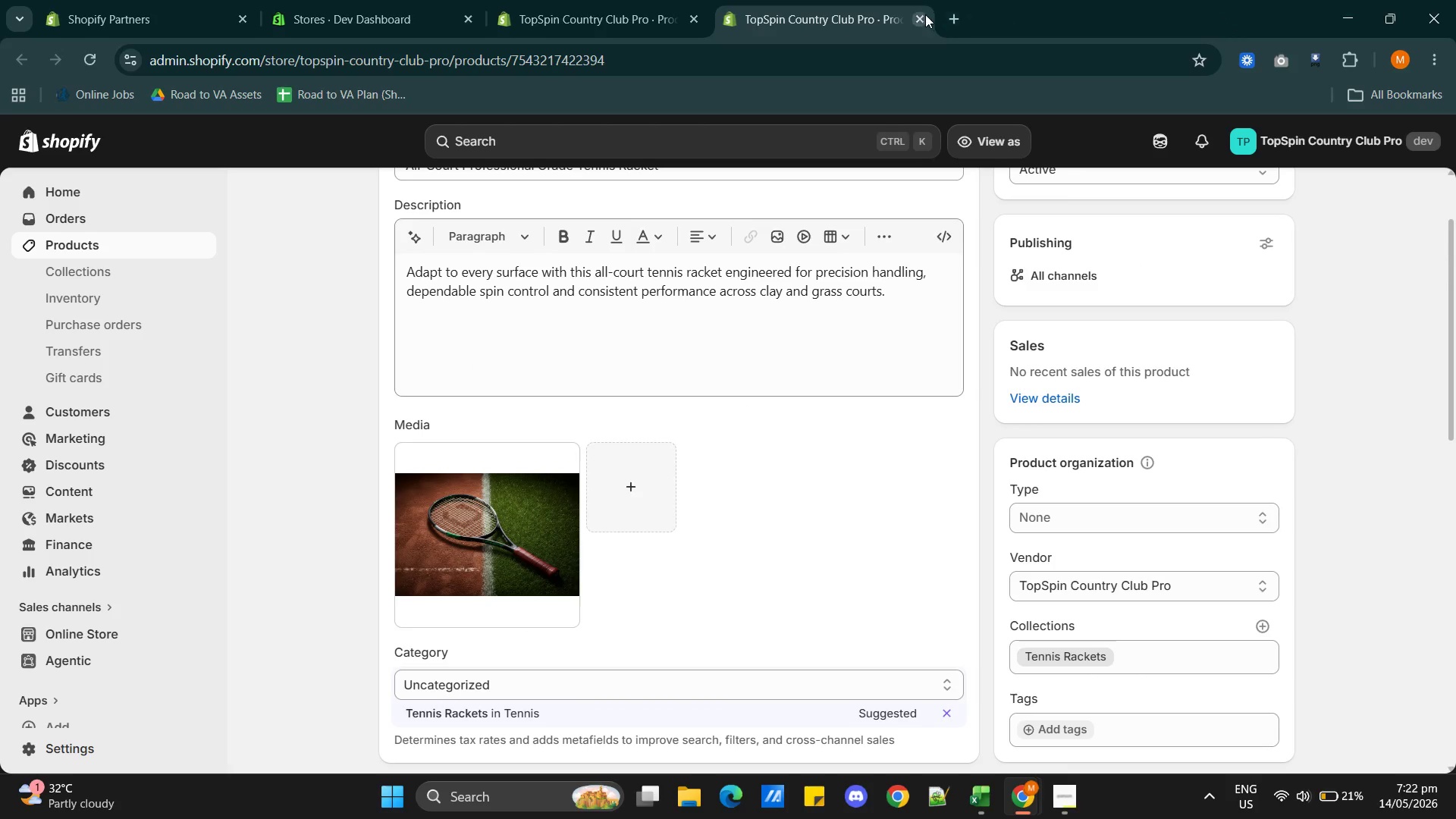 
left_click([924, 14])
 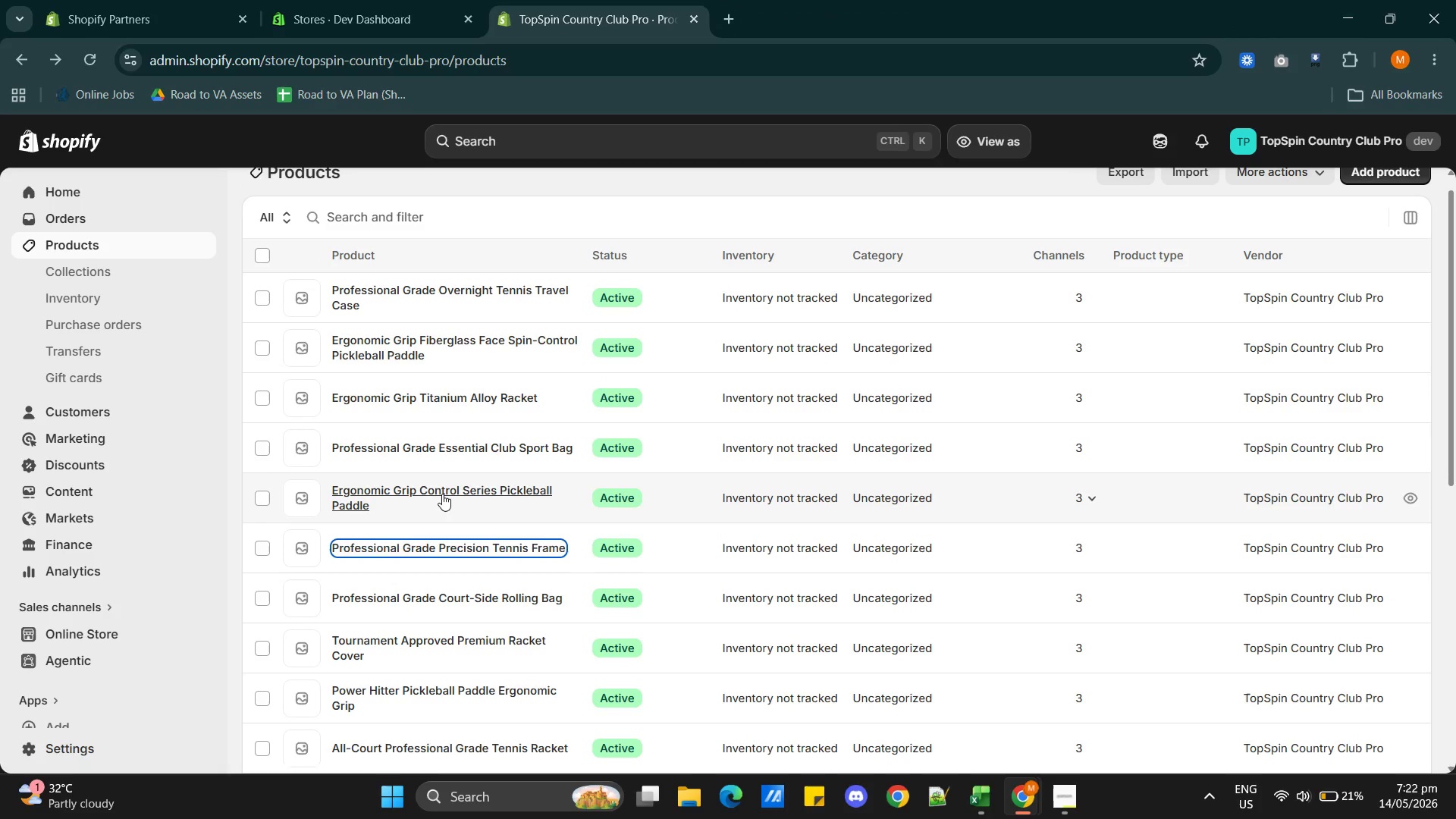 
hold_key(key=ControlLeft, duration=6.58)
left_click([442, 494])
 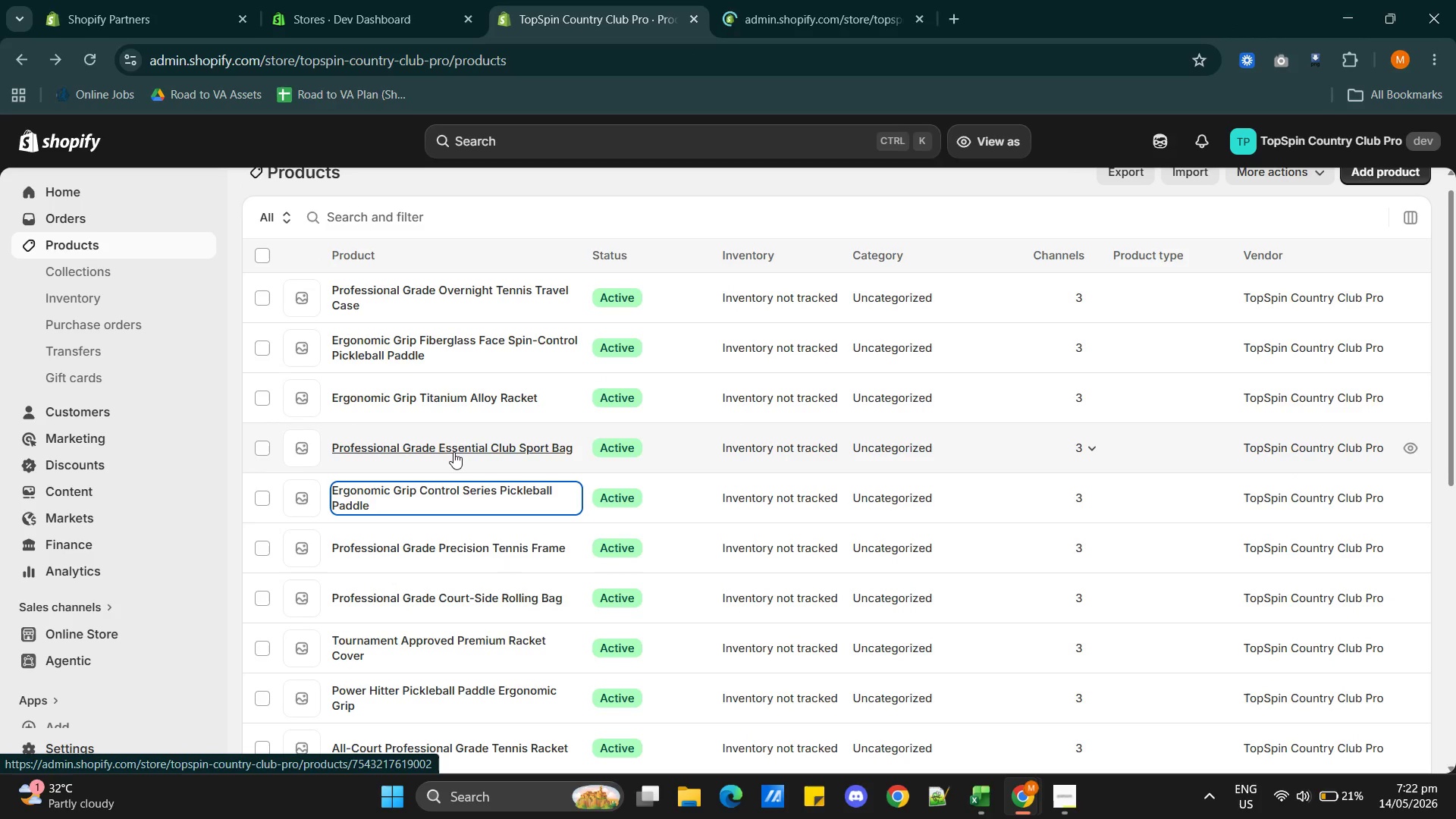 
left_click([453, 452])
 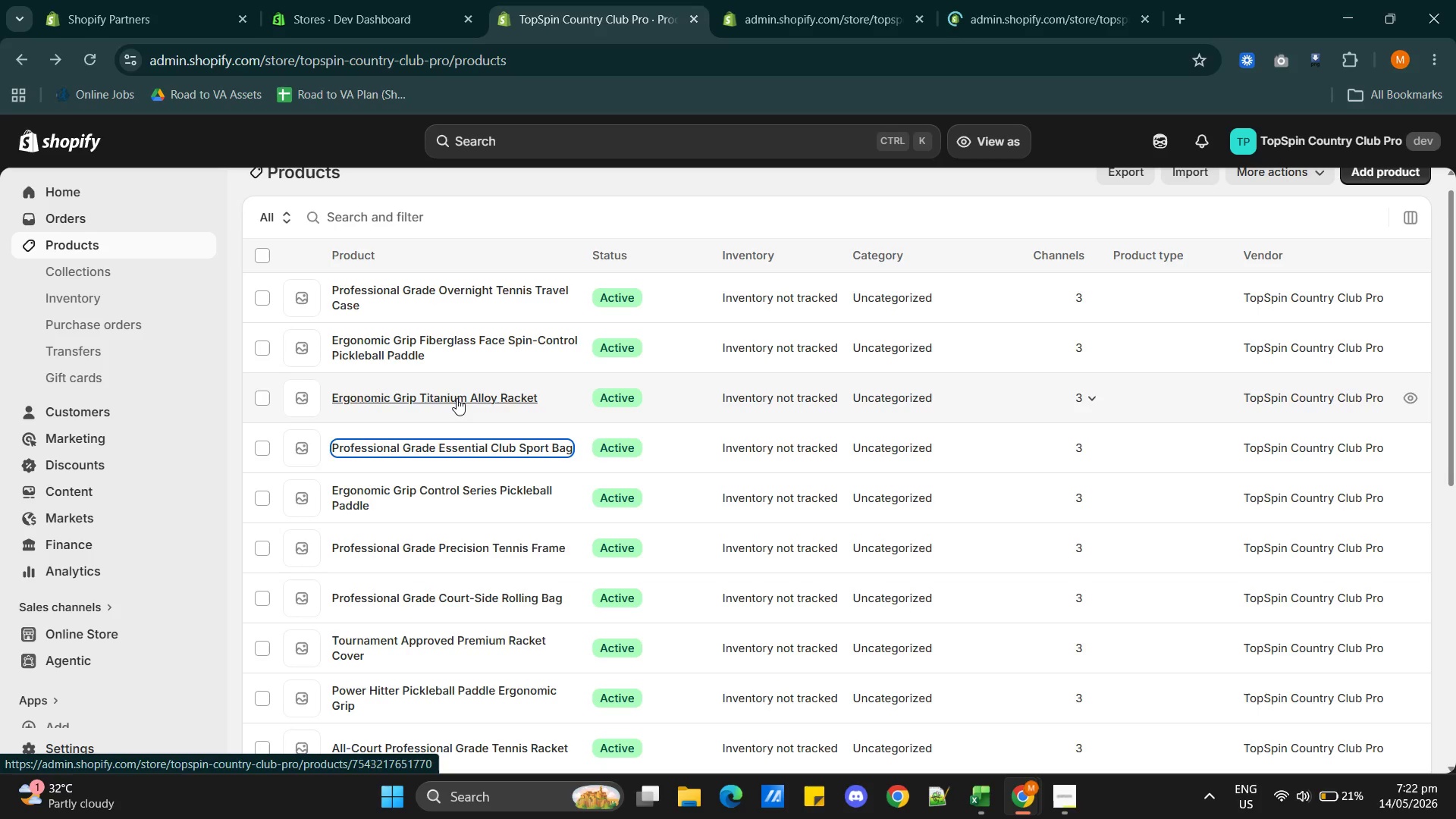 
left_click([457, 398])
 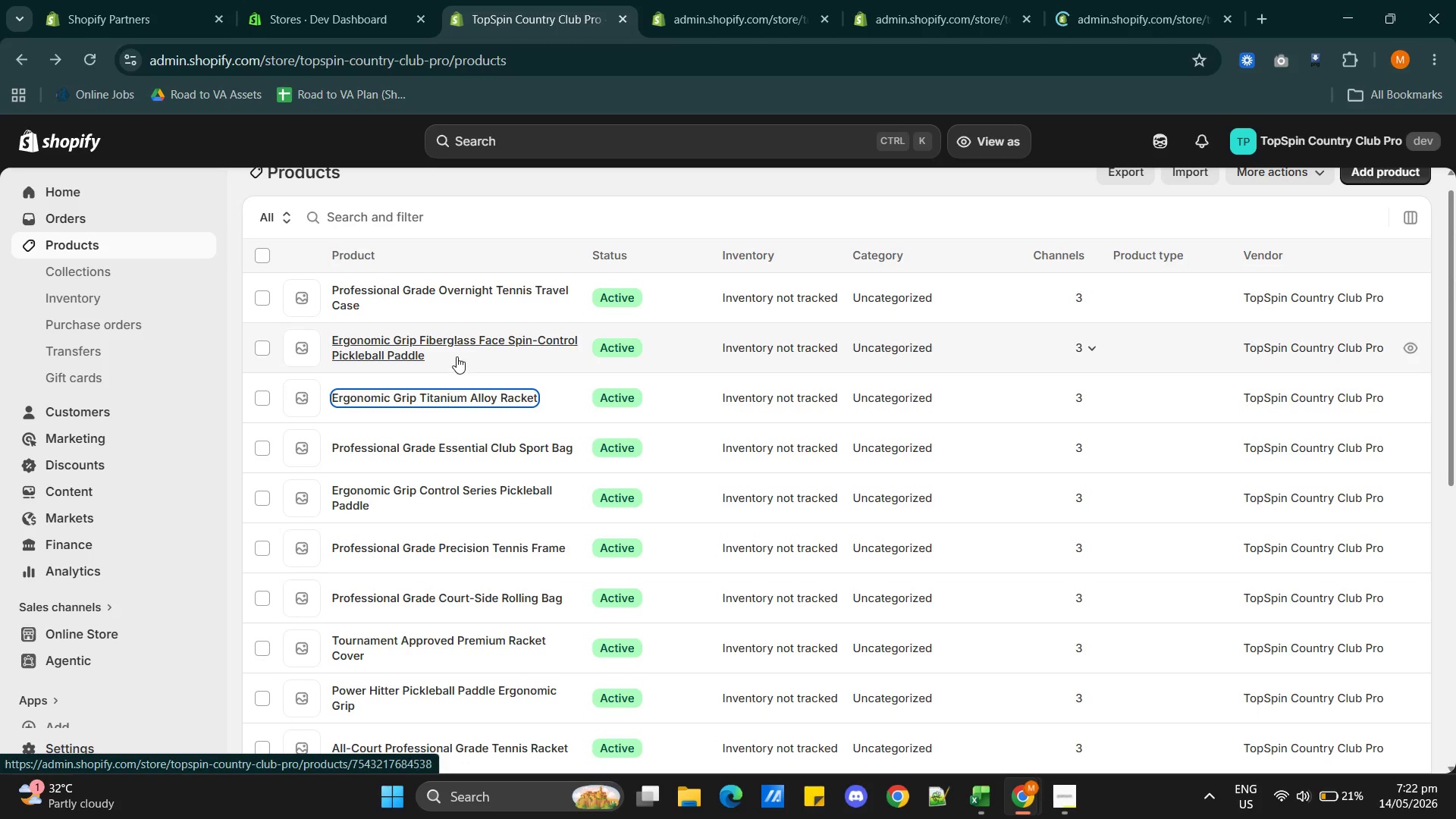 
left_click([457, 353])
 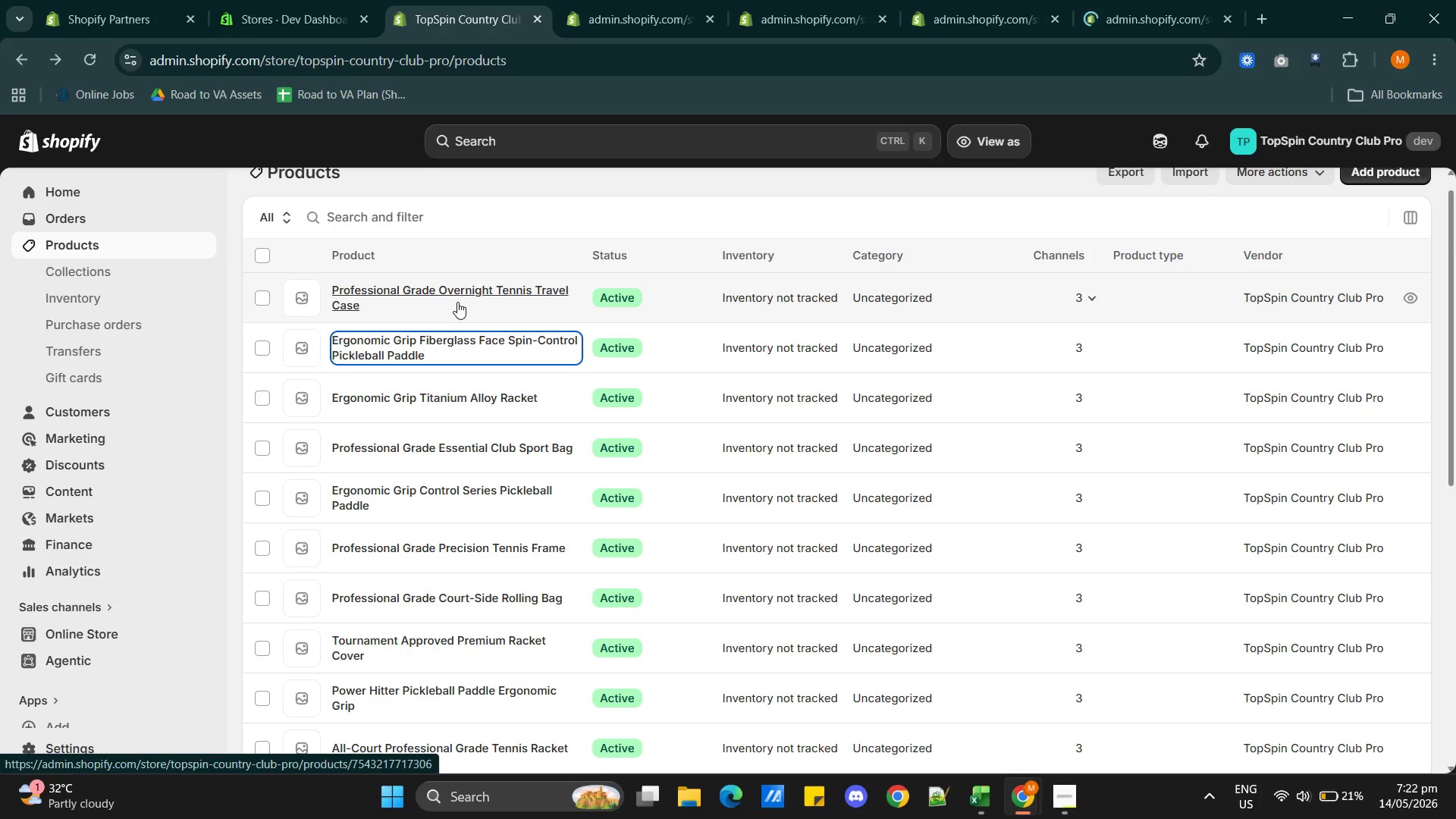 
left_click([457, 302])
 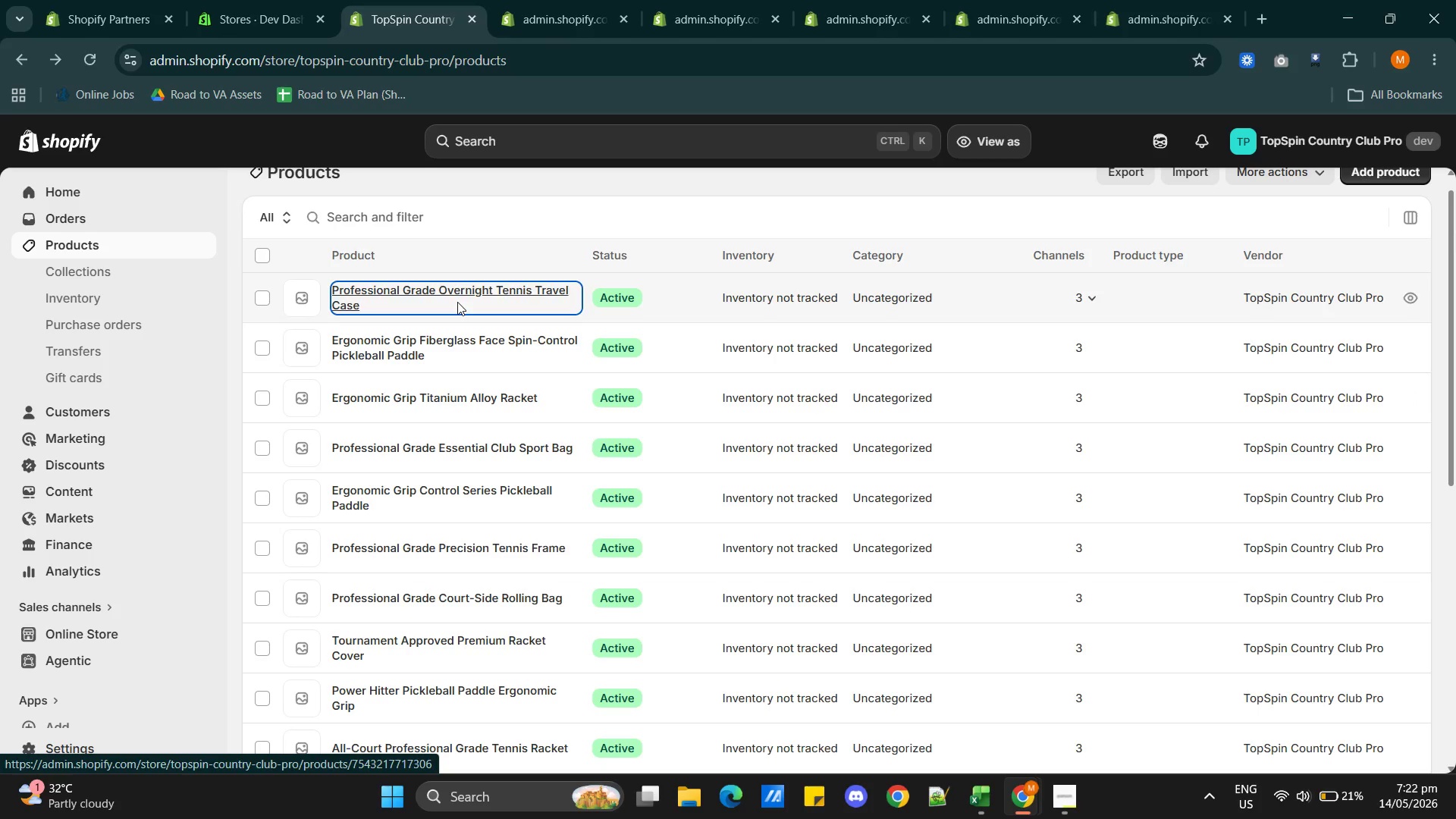 
wait(9.45)
 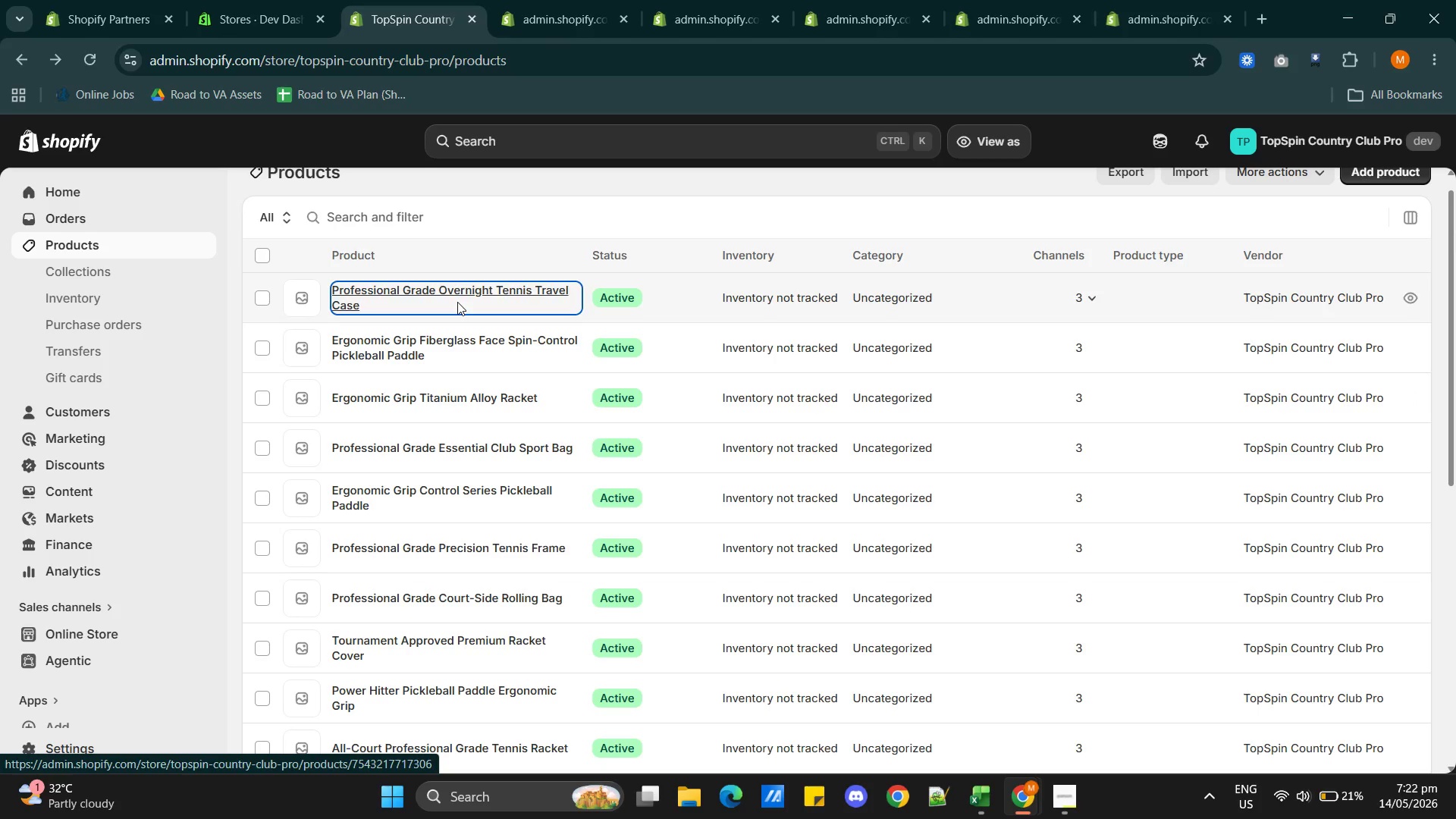 
left_click([690, 23])
 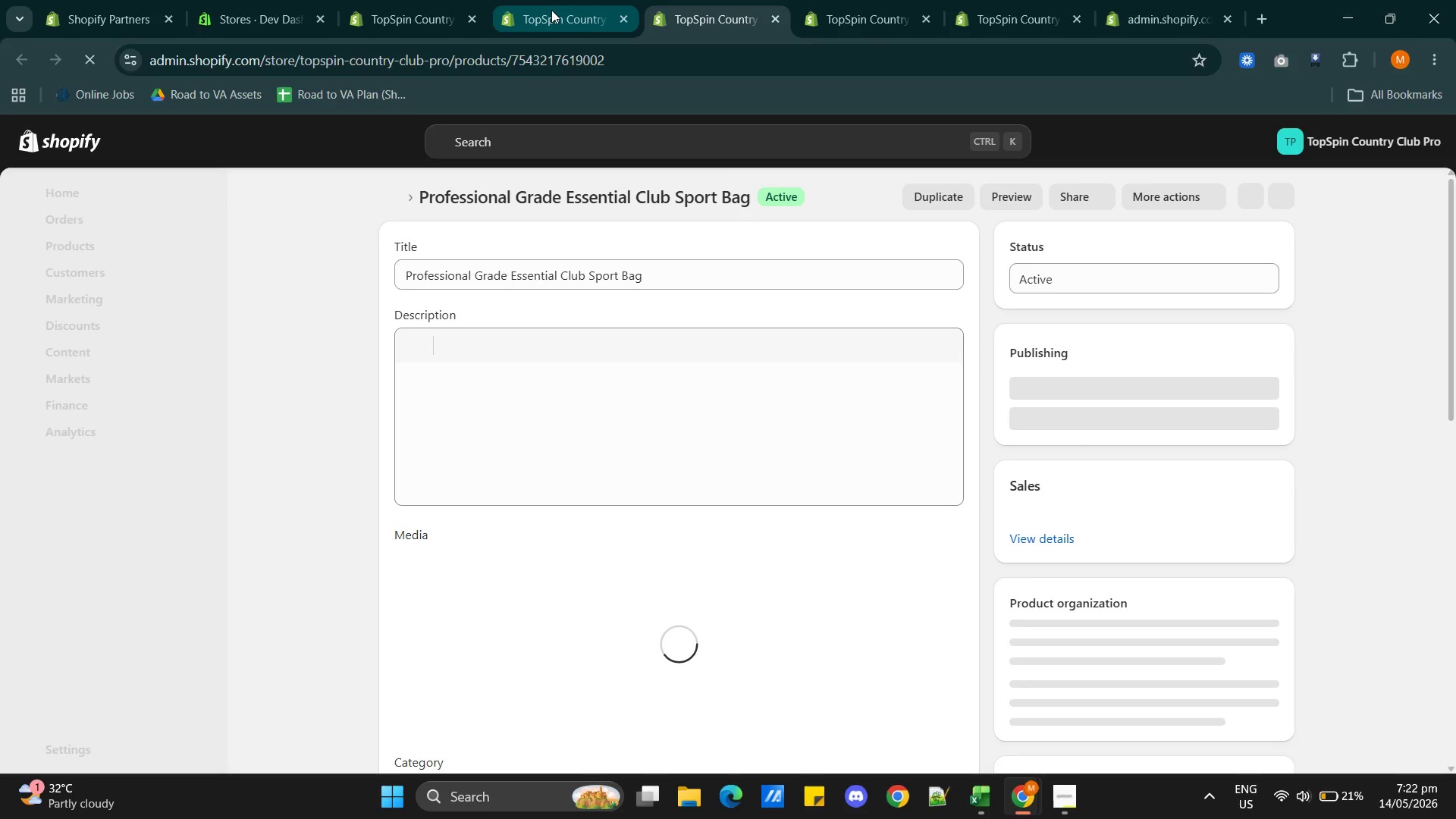 
left_click([551, 10])
 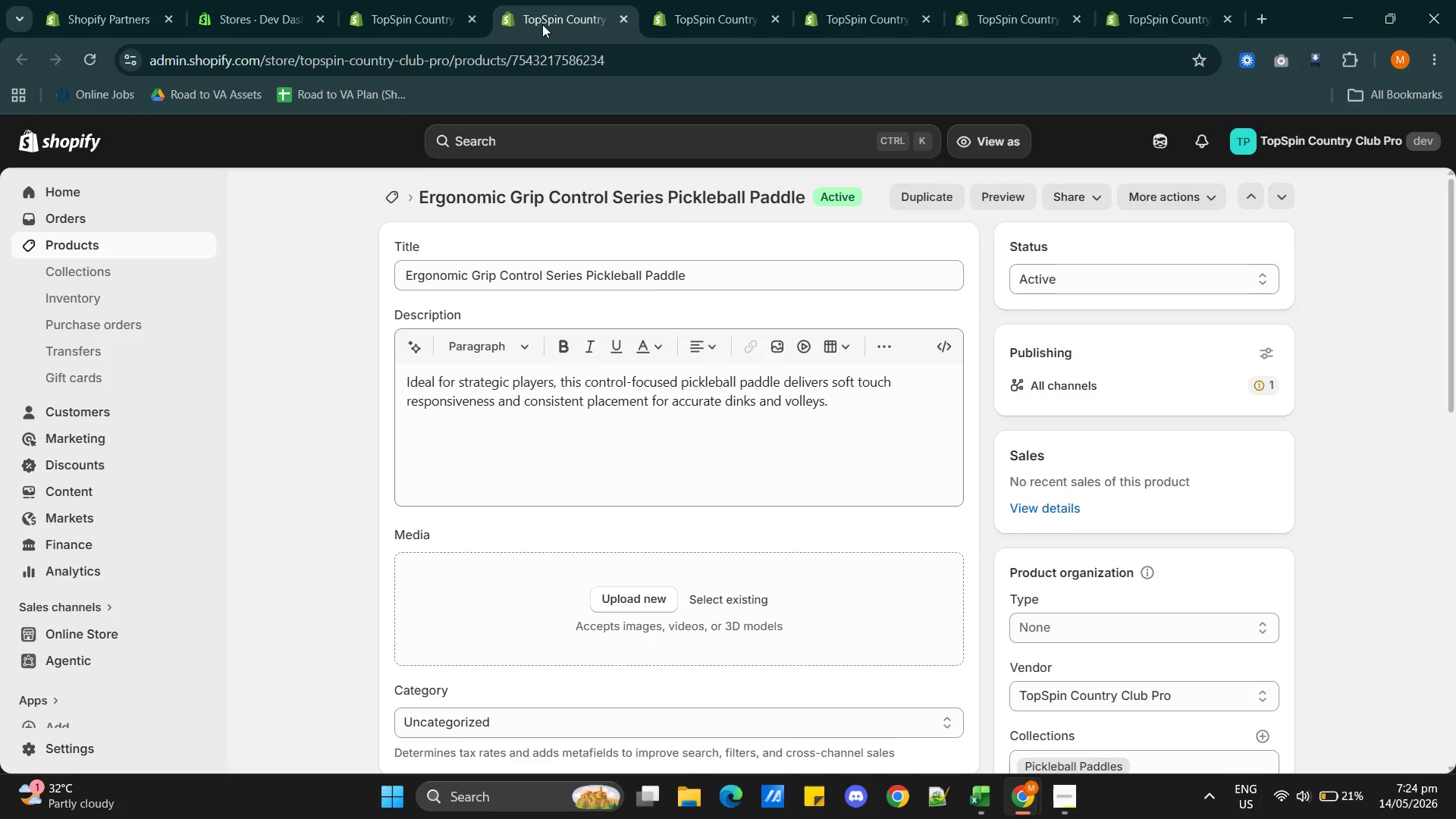 
wait(83.64)
 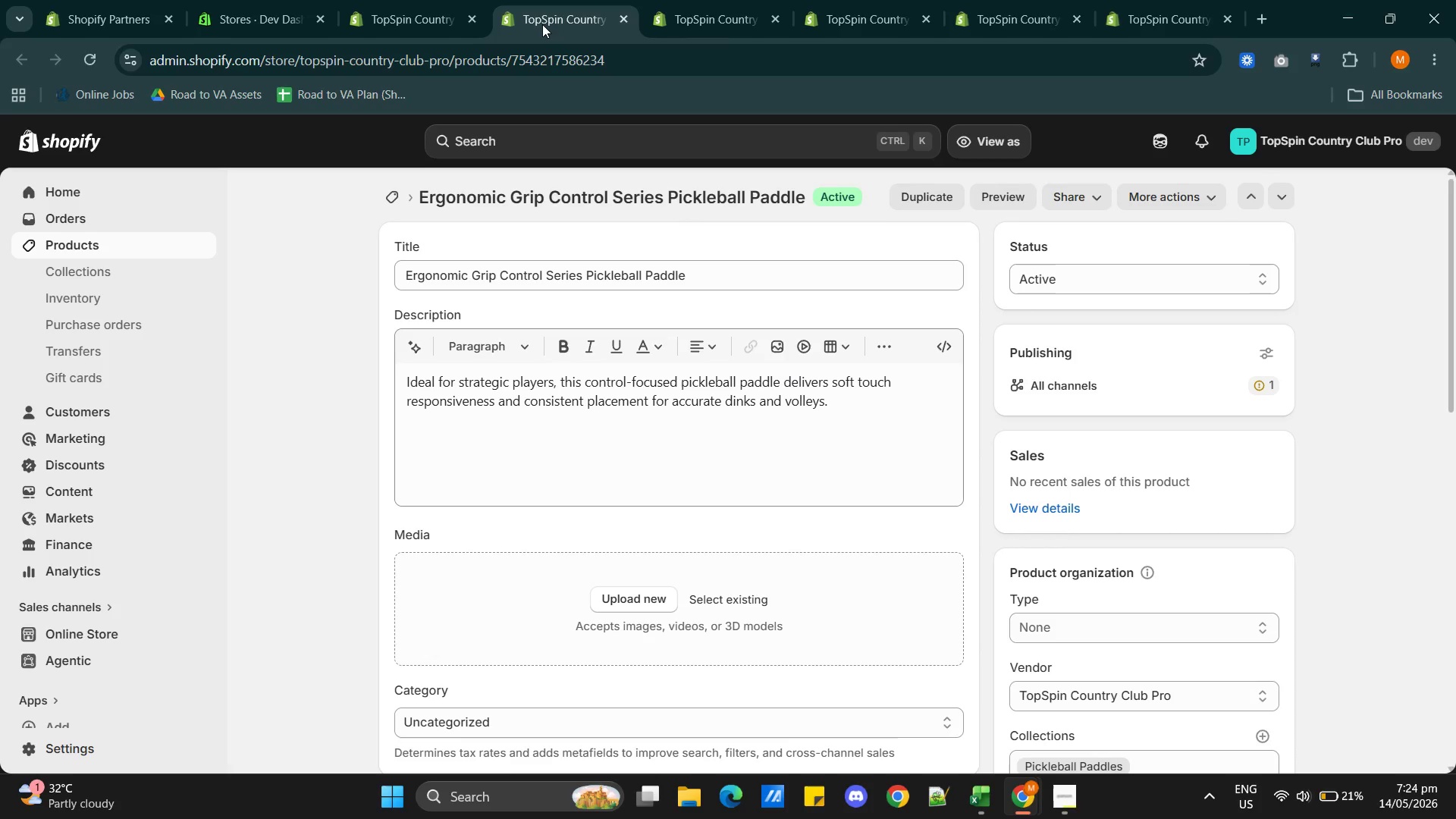 
left_click([733, 598])
 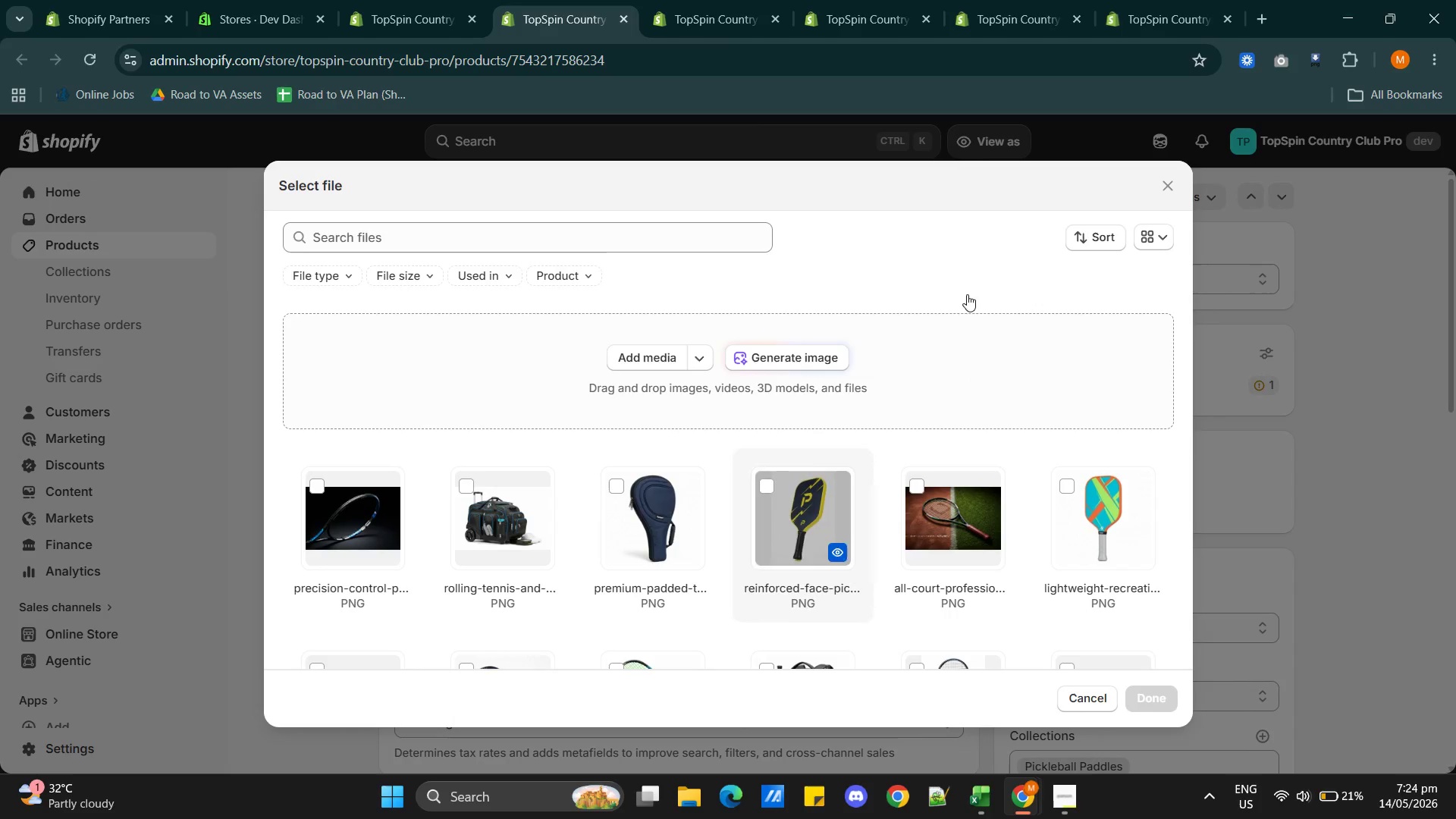 
left_click([1167, 186])
 